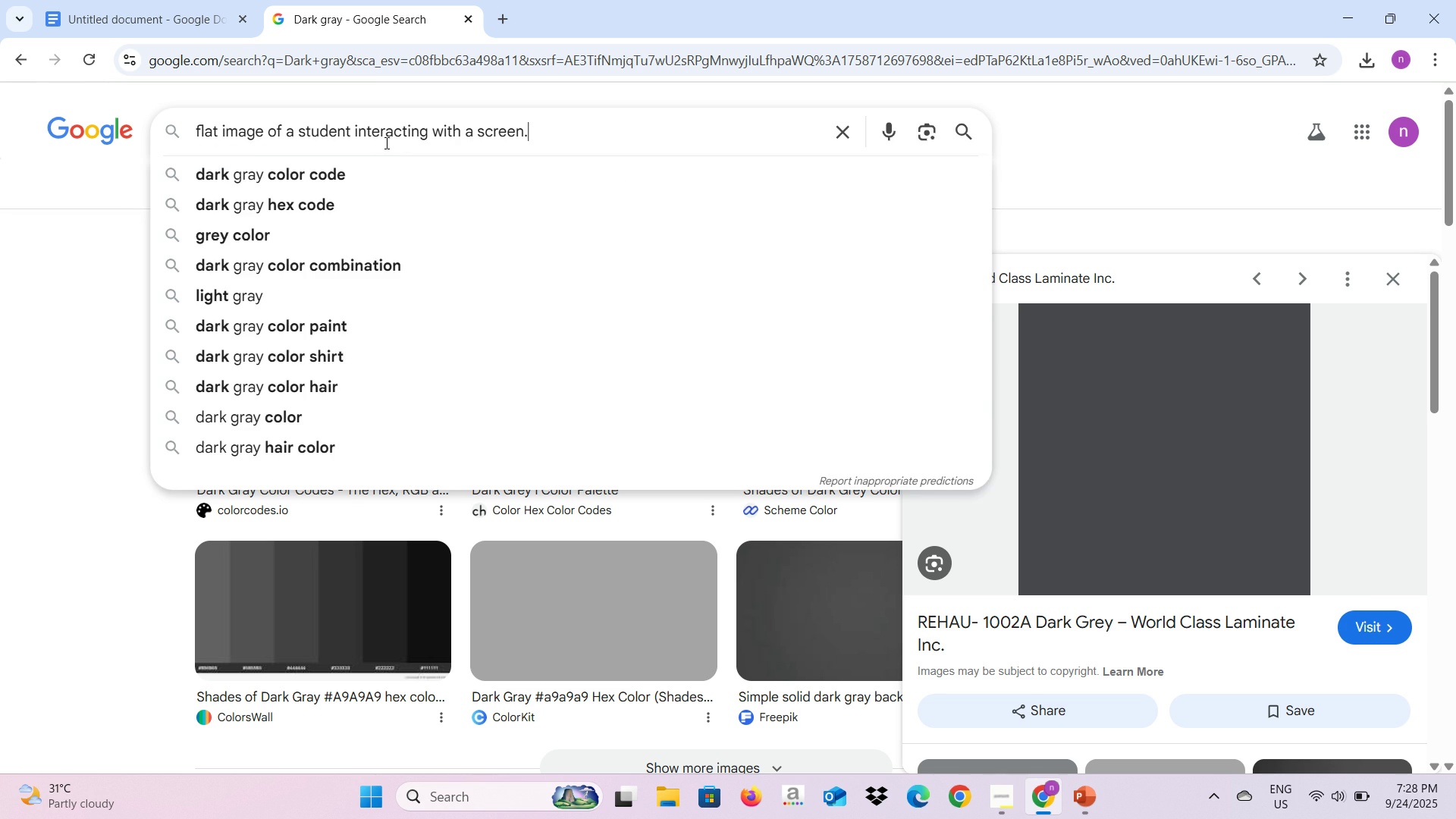 
key(Control+V)
 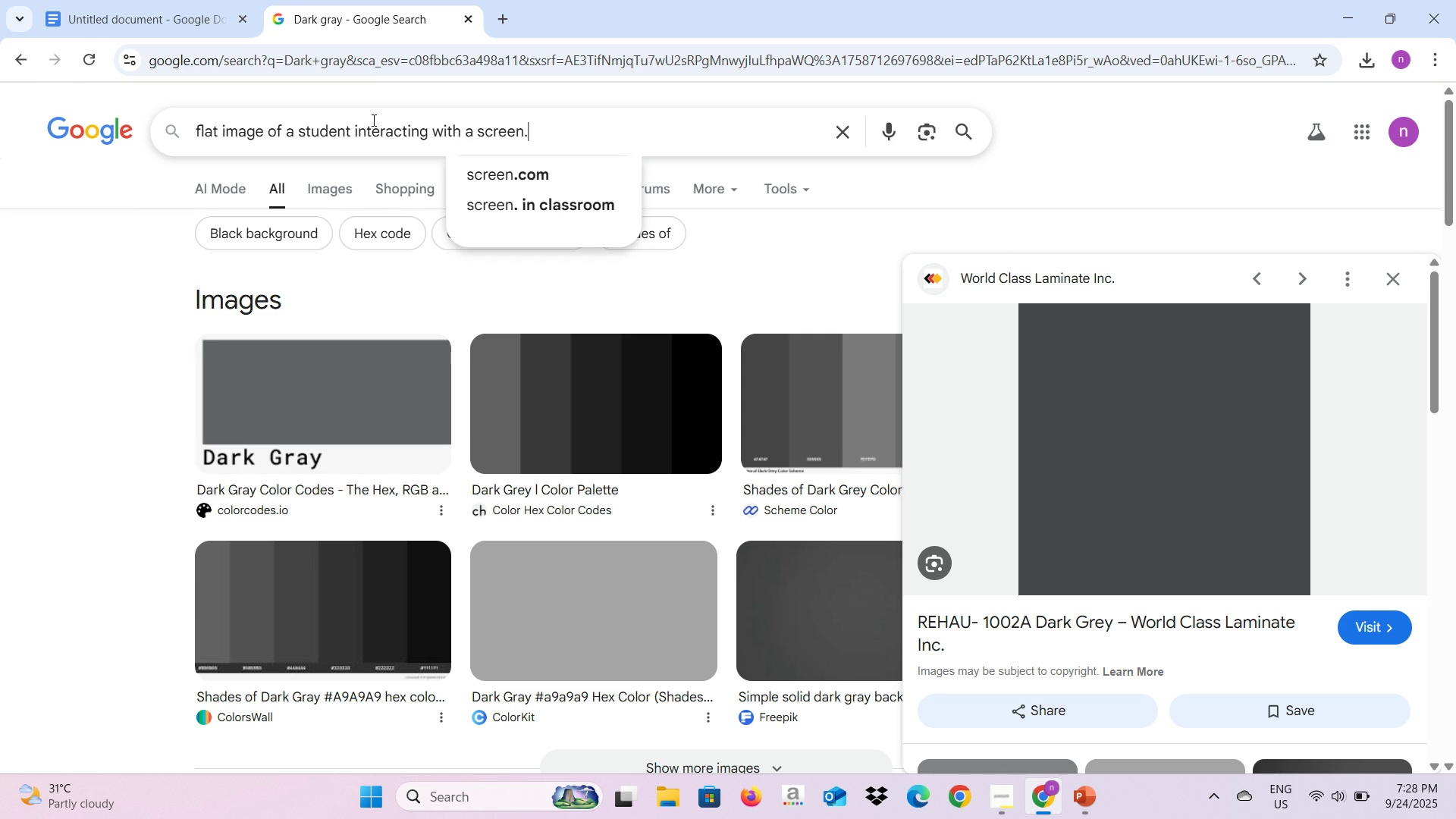 
key(Control+Enter)
 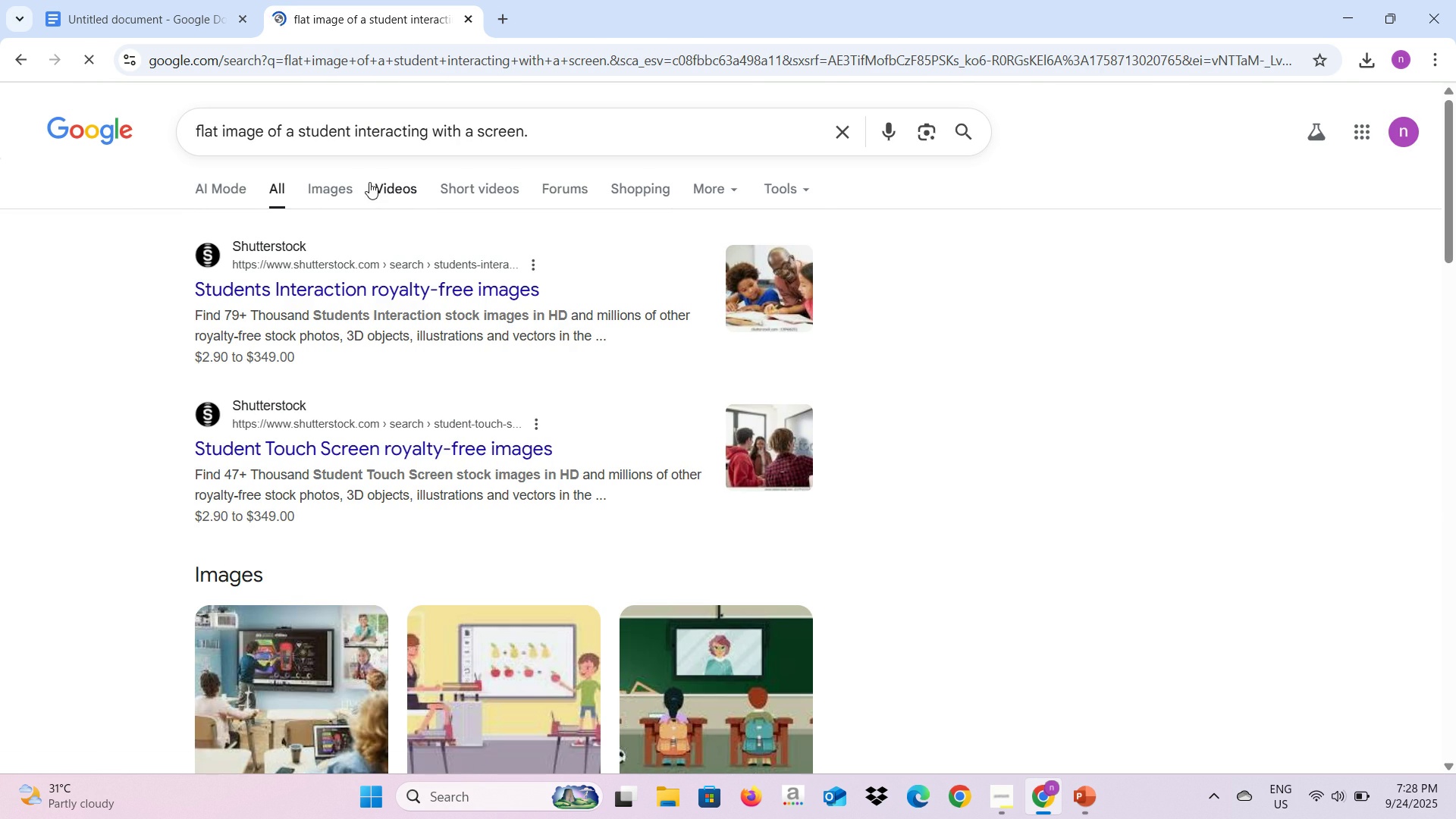 
left_click([352, 187])
 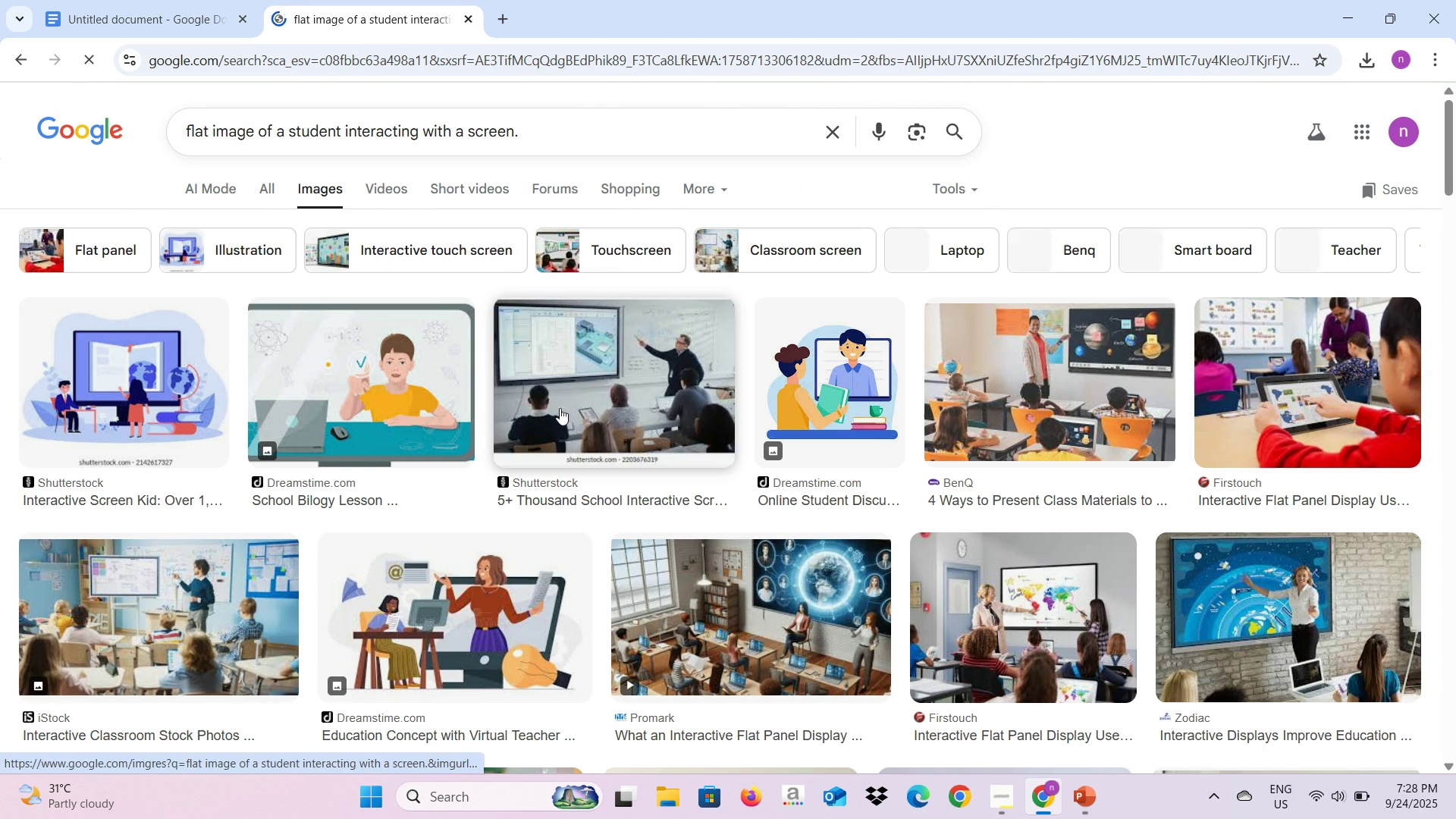 
mouse_move([602, 491])
 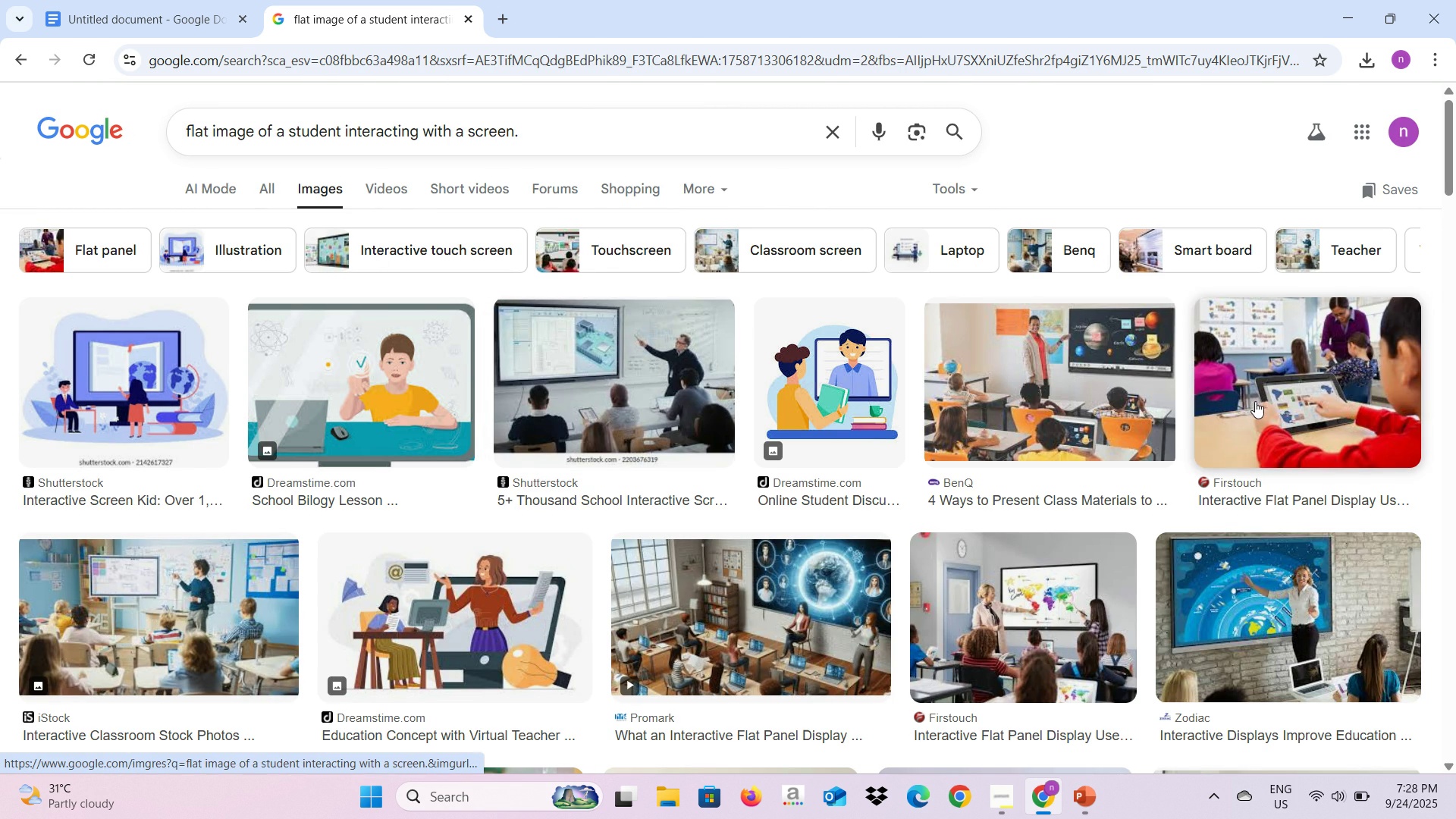 
left_click([1254, 403])
 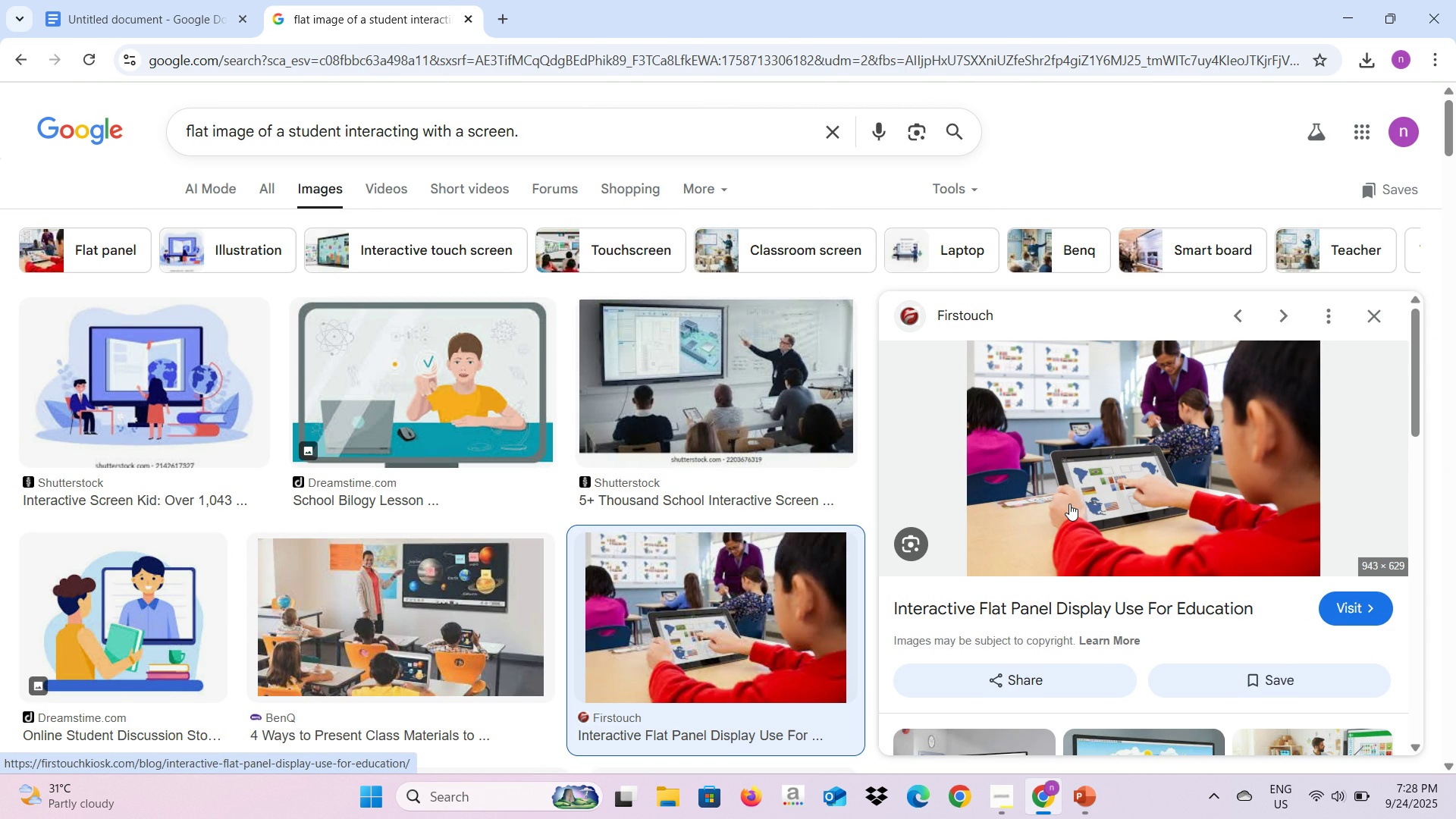 
scroll: coordinate [1069, 504], scroll_direction: down, amount: 2.0
 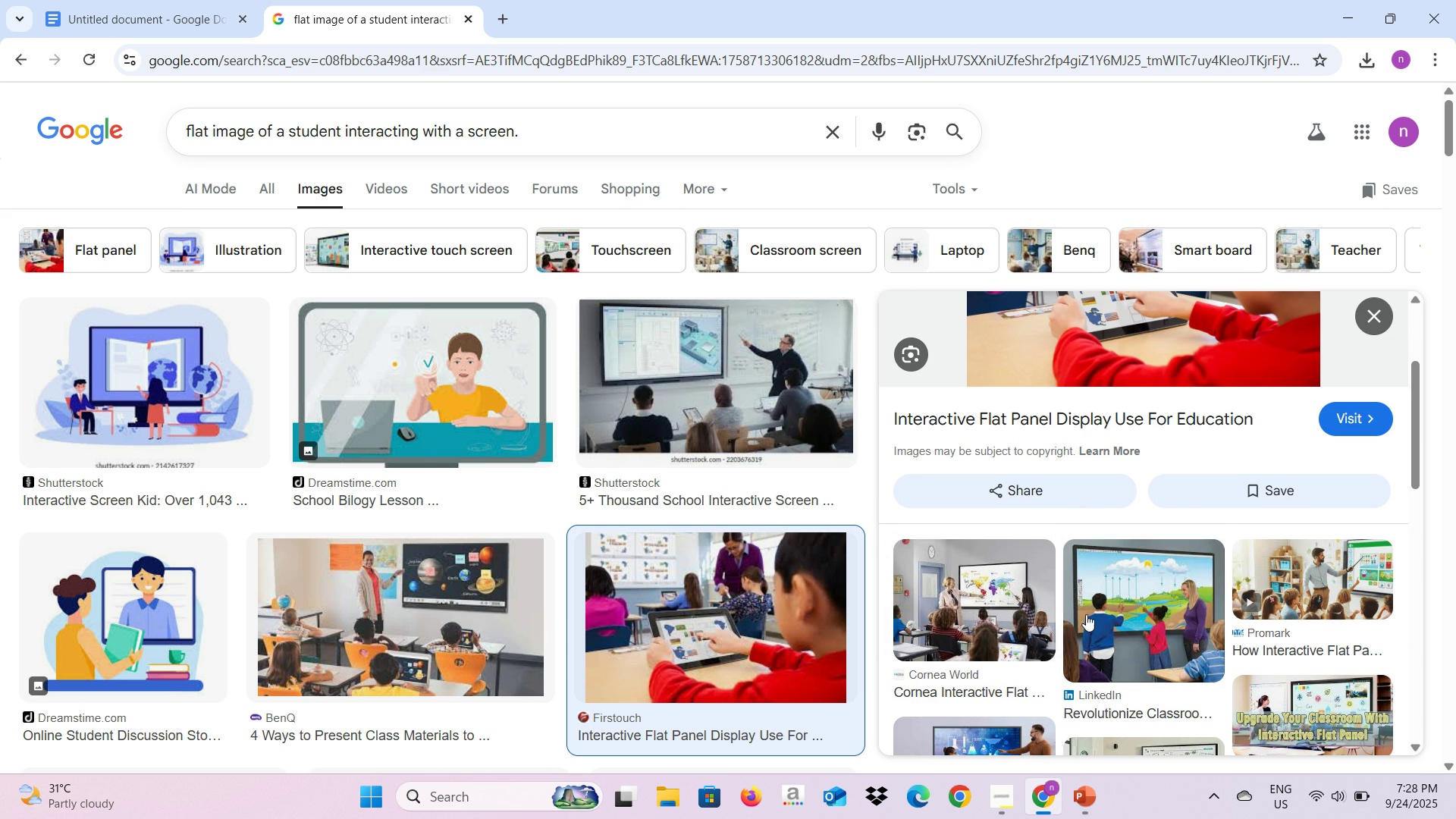 
left_click([1109, 613])
 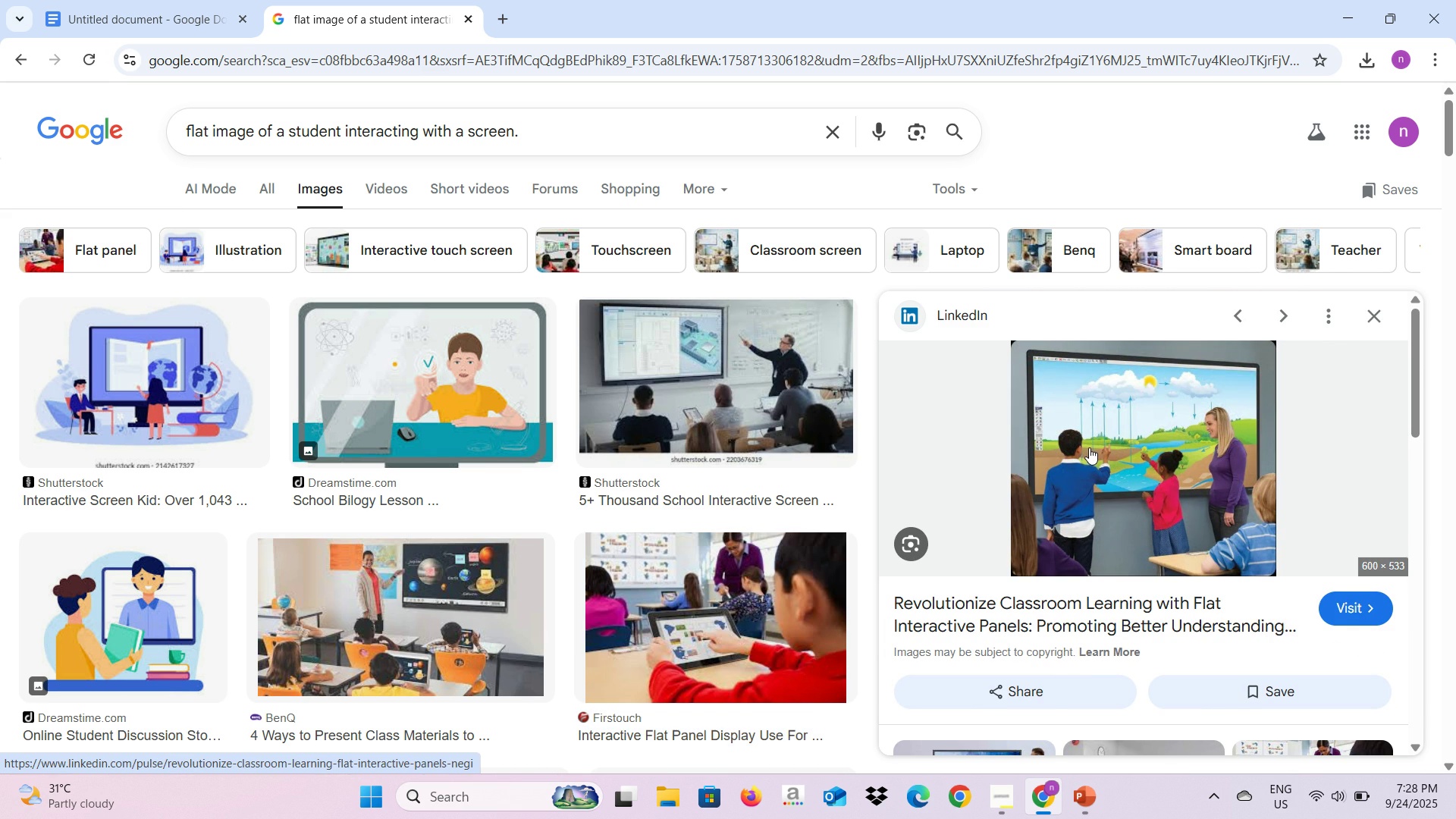 
right_click([1090, 444])
 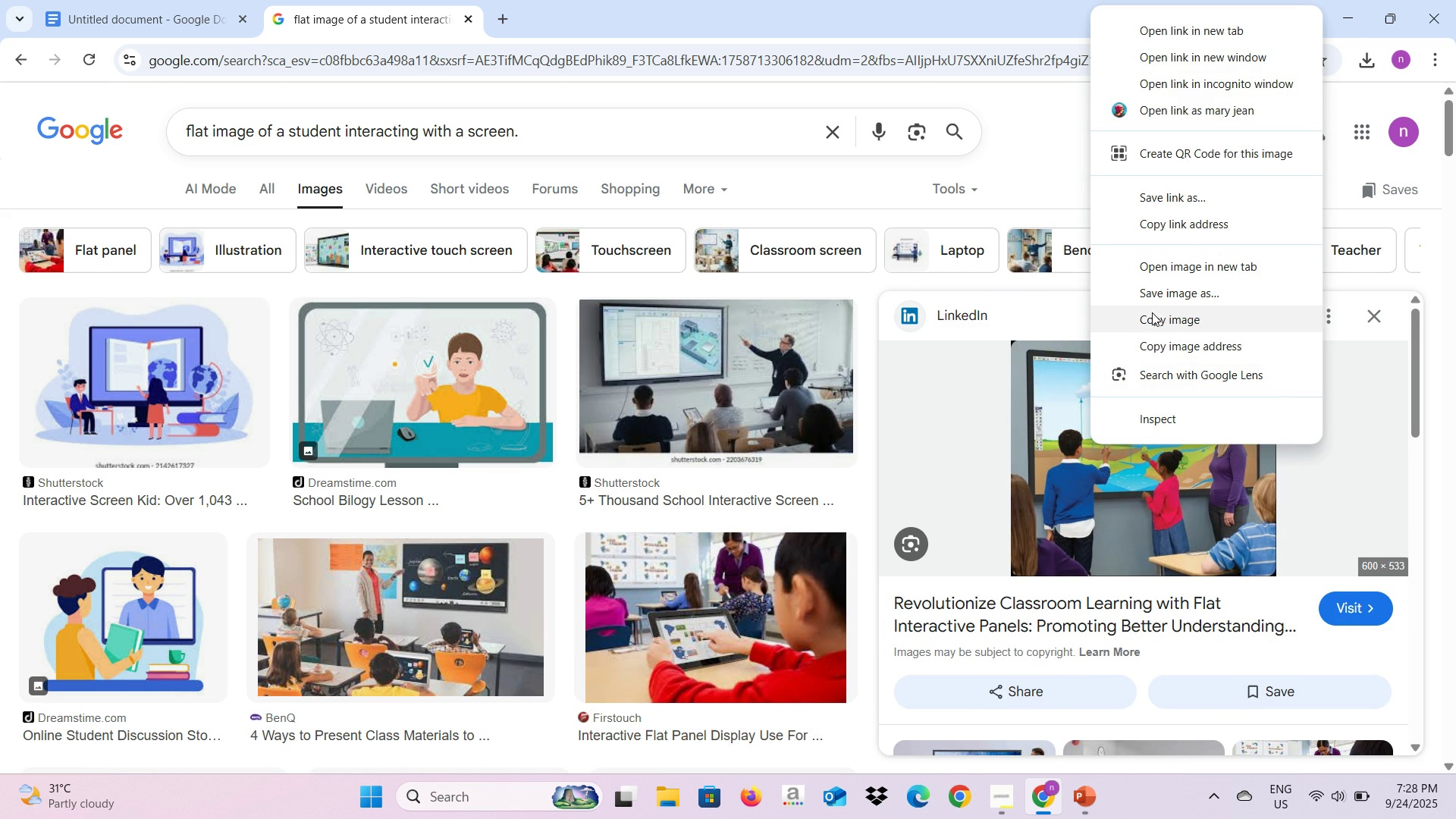 
left_click([1153, 300])
 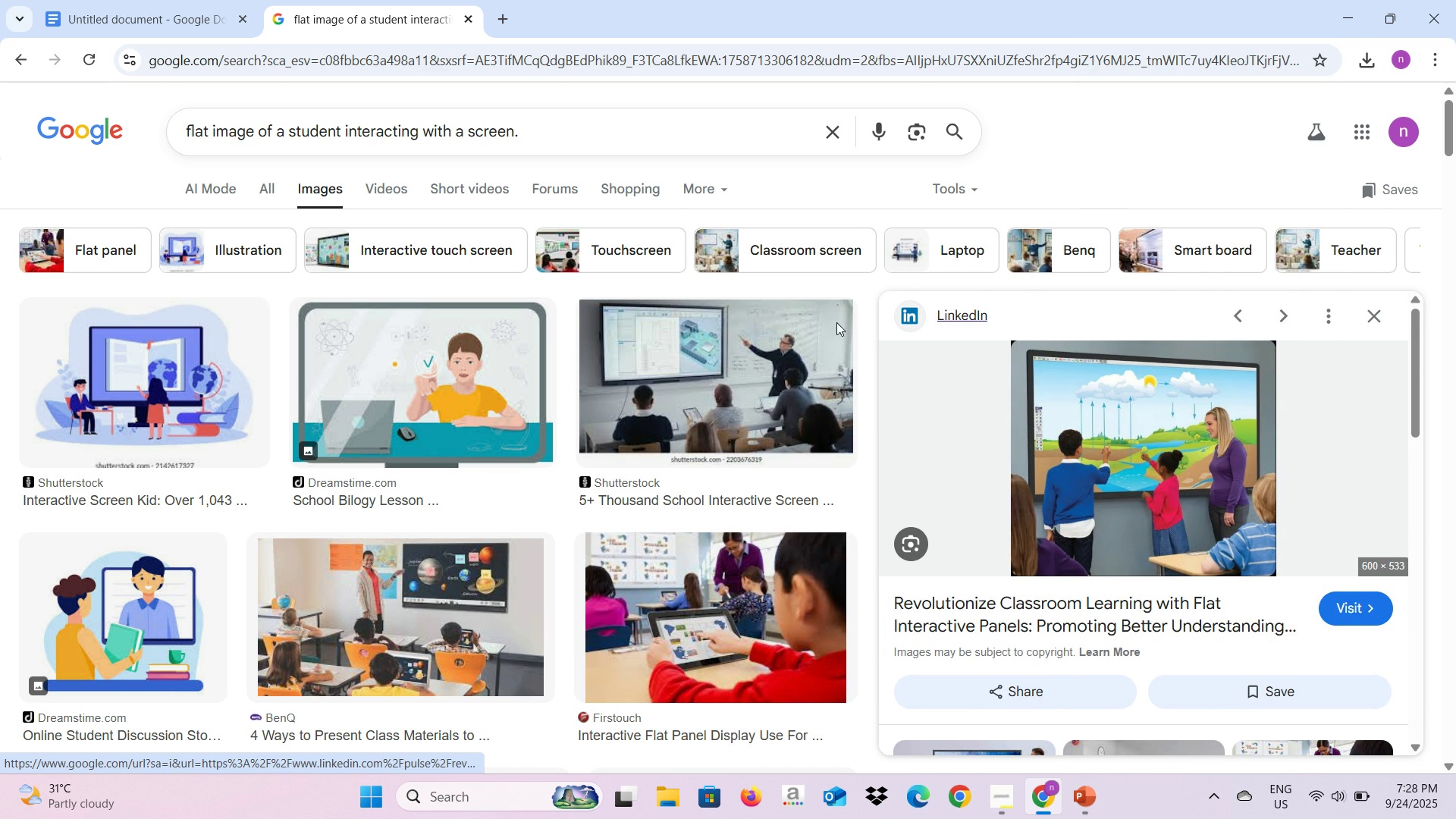 
mouse_move([766, 321])
 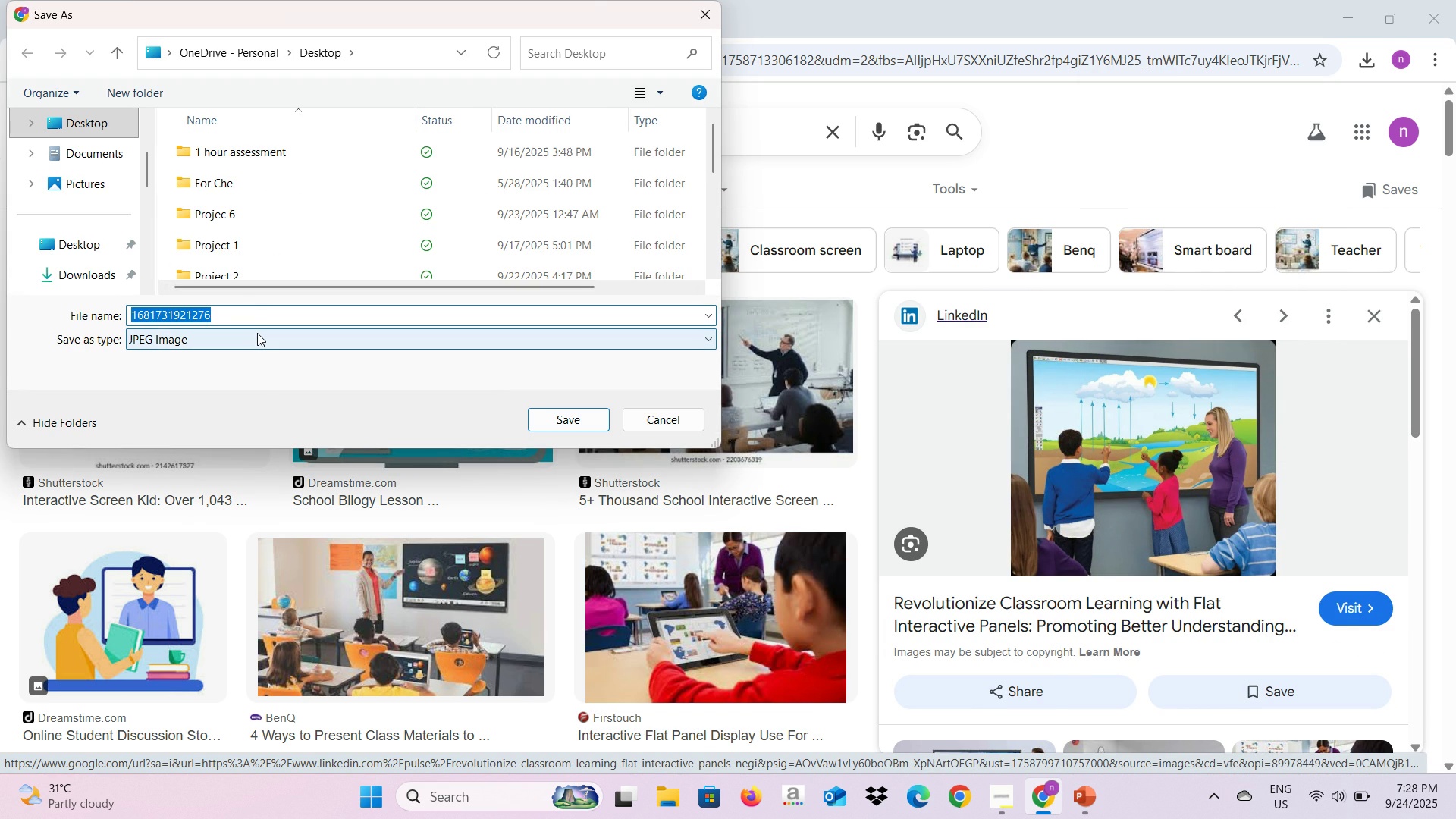 
type(INtere)
key(Backspace)
key(Backspace)
key(Backspace)
key(Backspace)
key(Backspace)
type(m)
key(Backspace)
type(ntr)
key(Backspace)
type(eracit)
key(Backspace)
key(Backspace)
type(ting)
 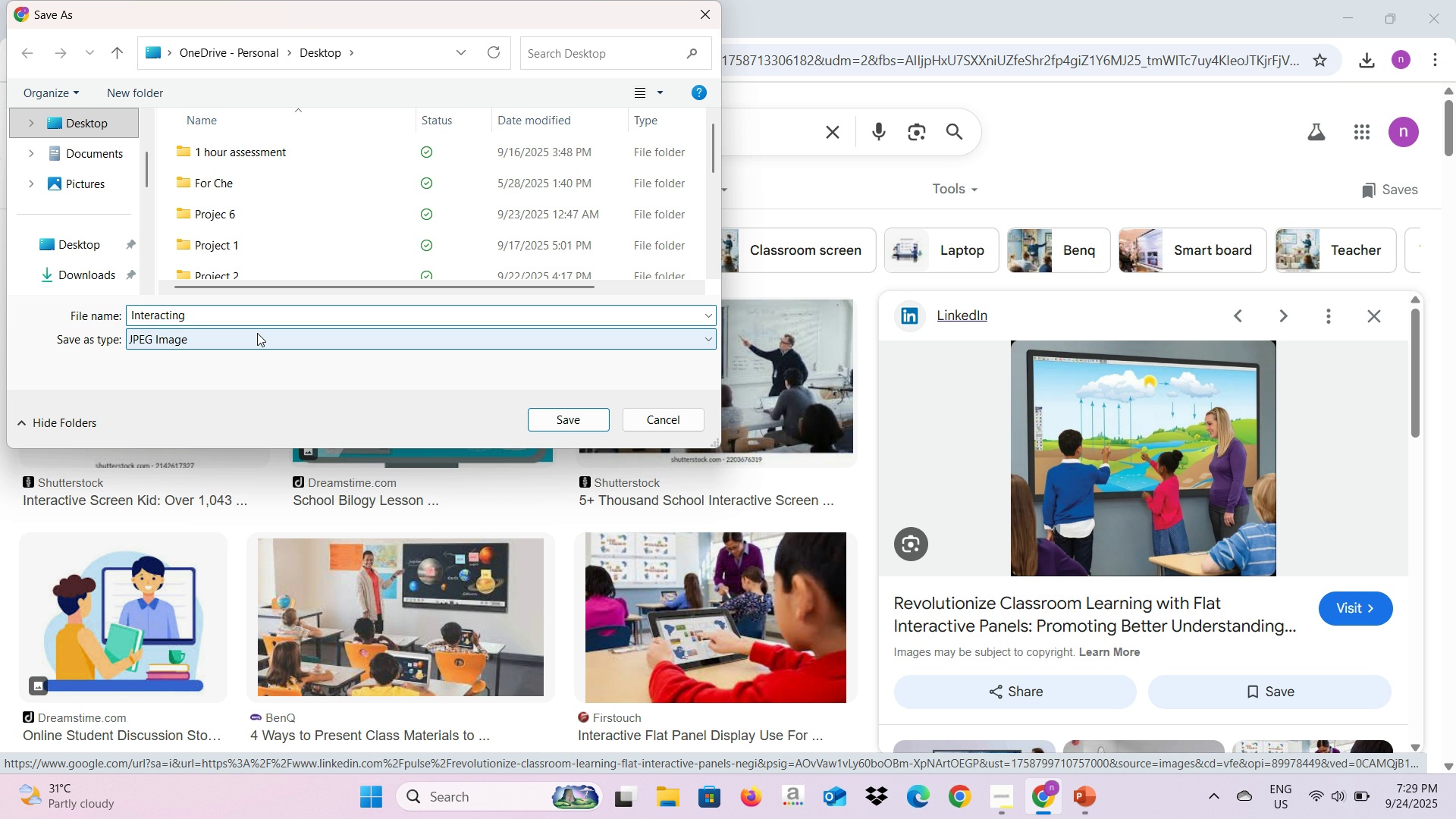 
key(Enter)
 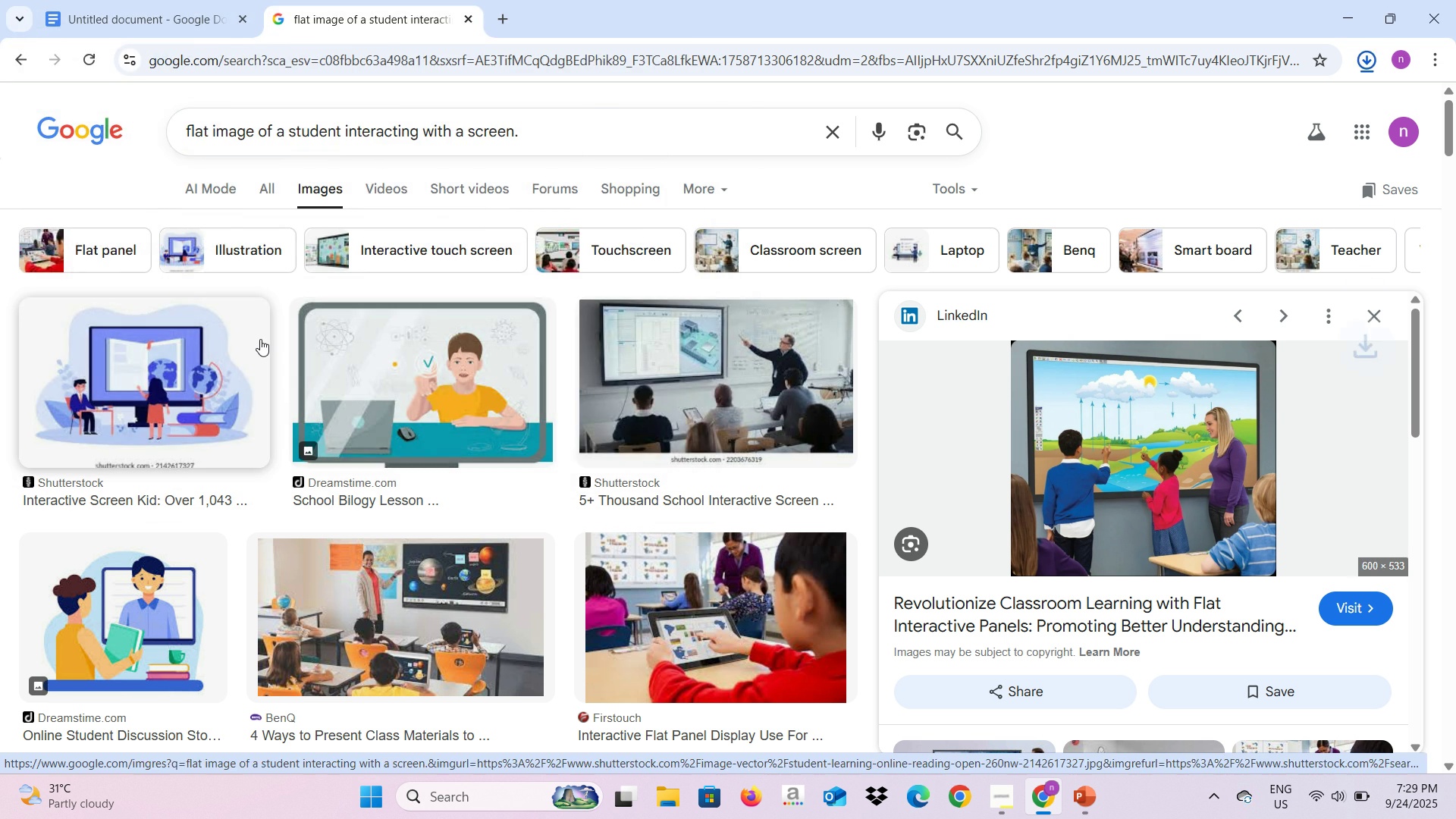 
key(Alt+AltLeft)
 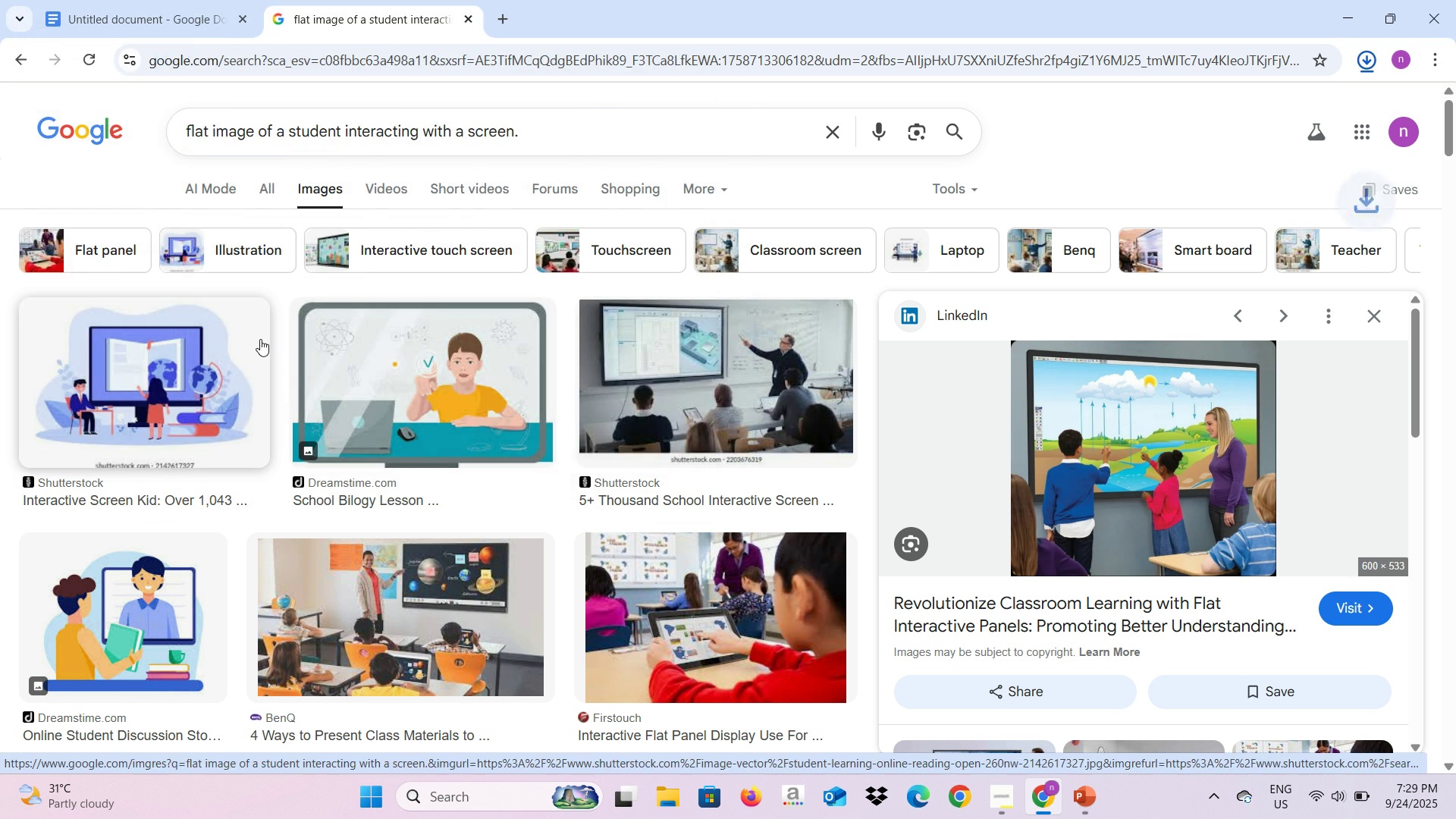 
key(Alt+Tab)
 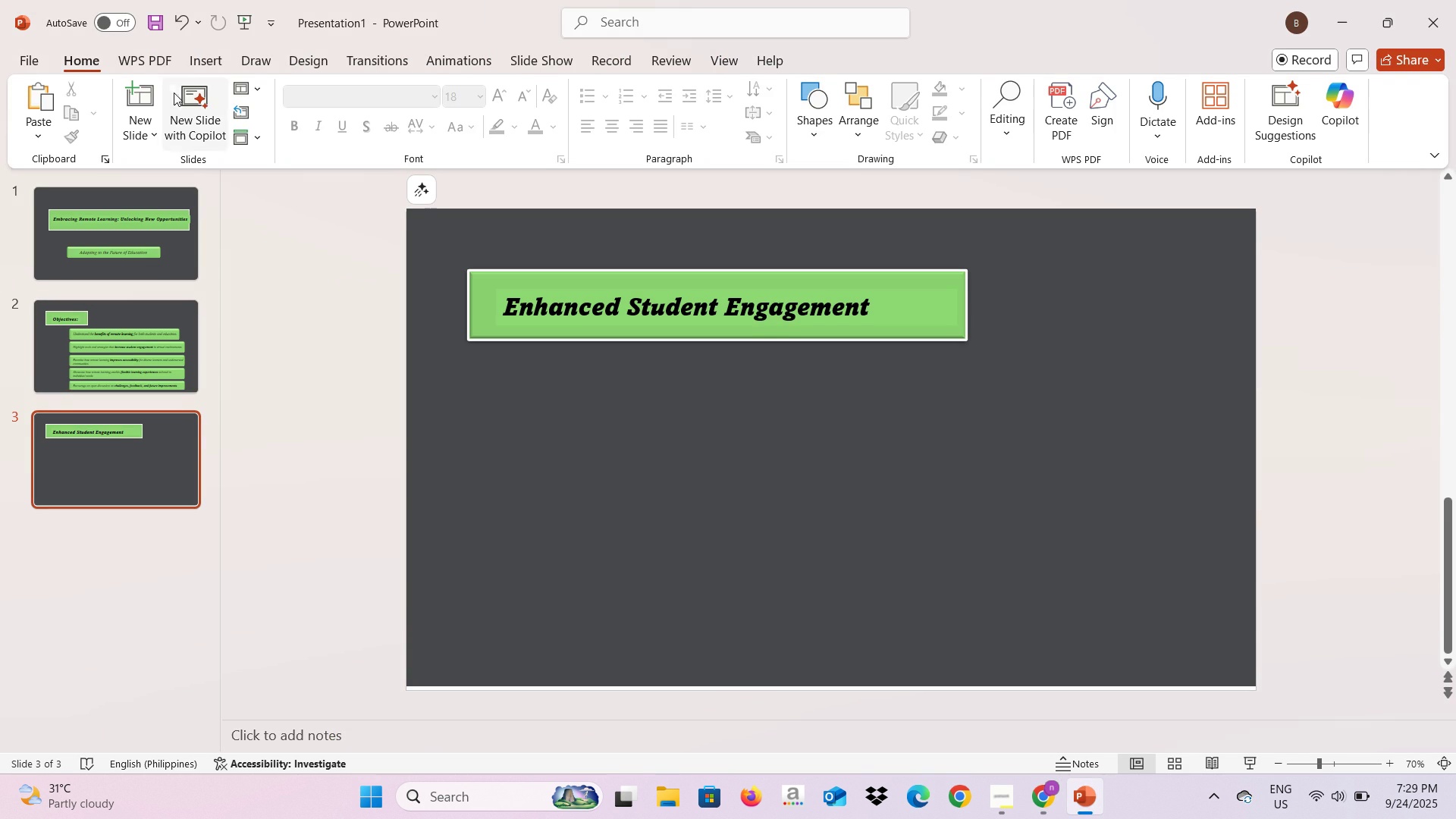 
left_click([215, 58])
 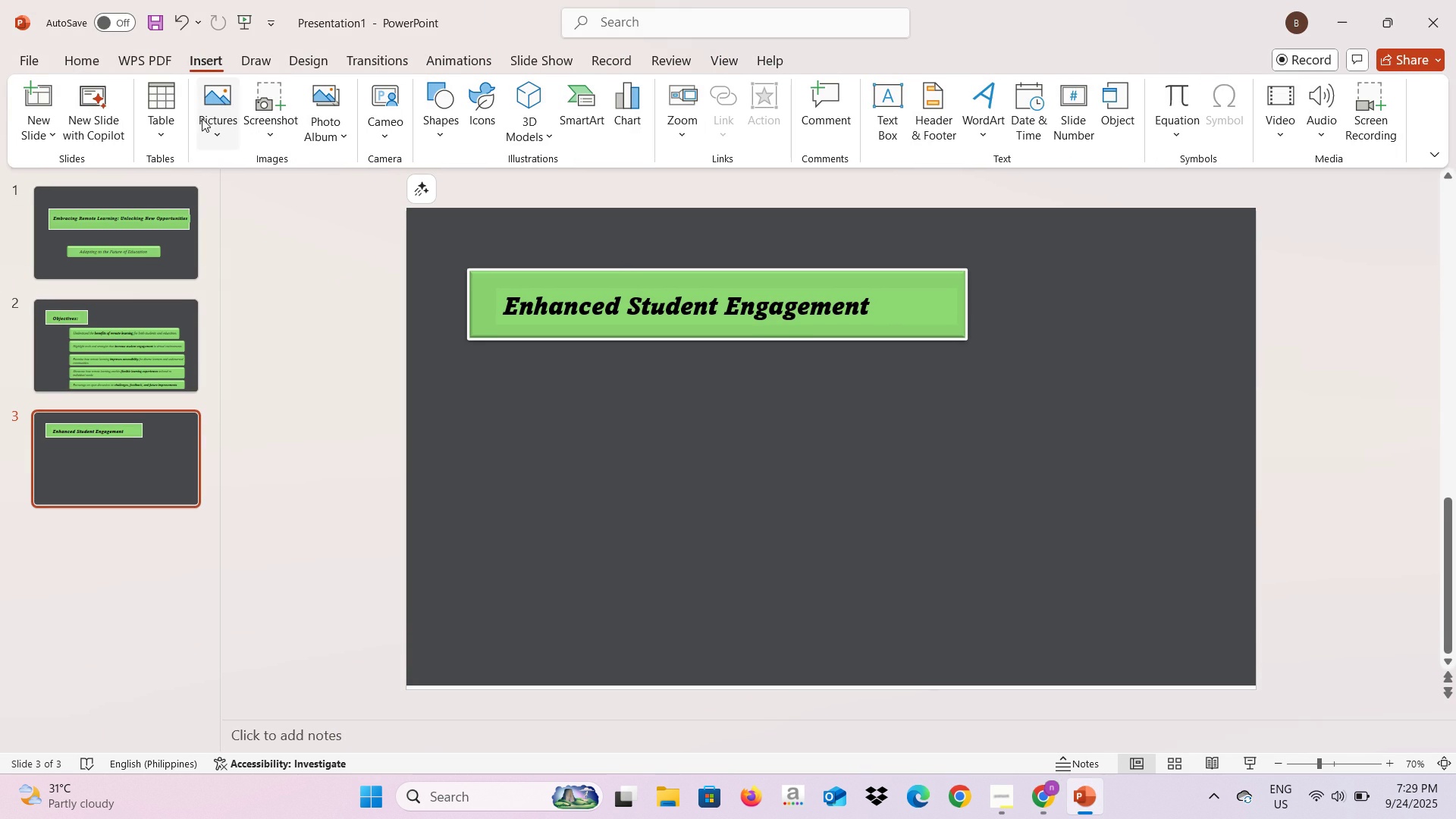 
left_click([202, 118])
 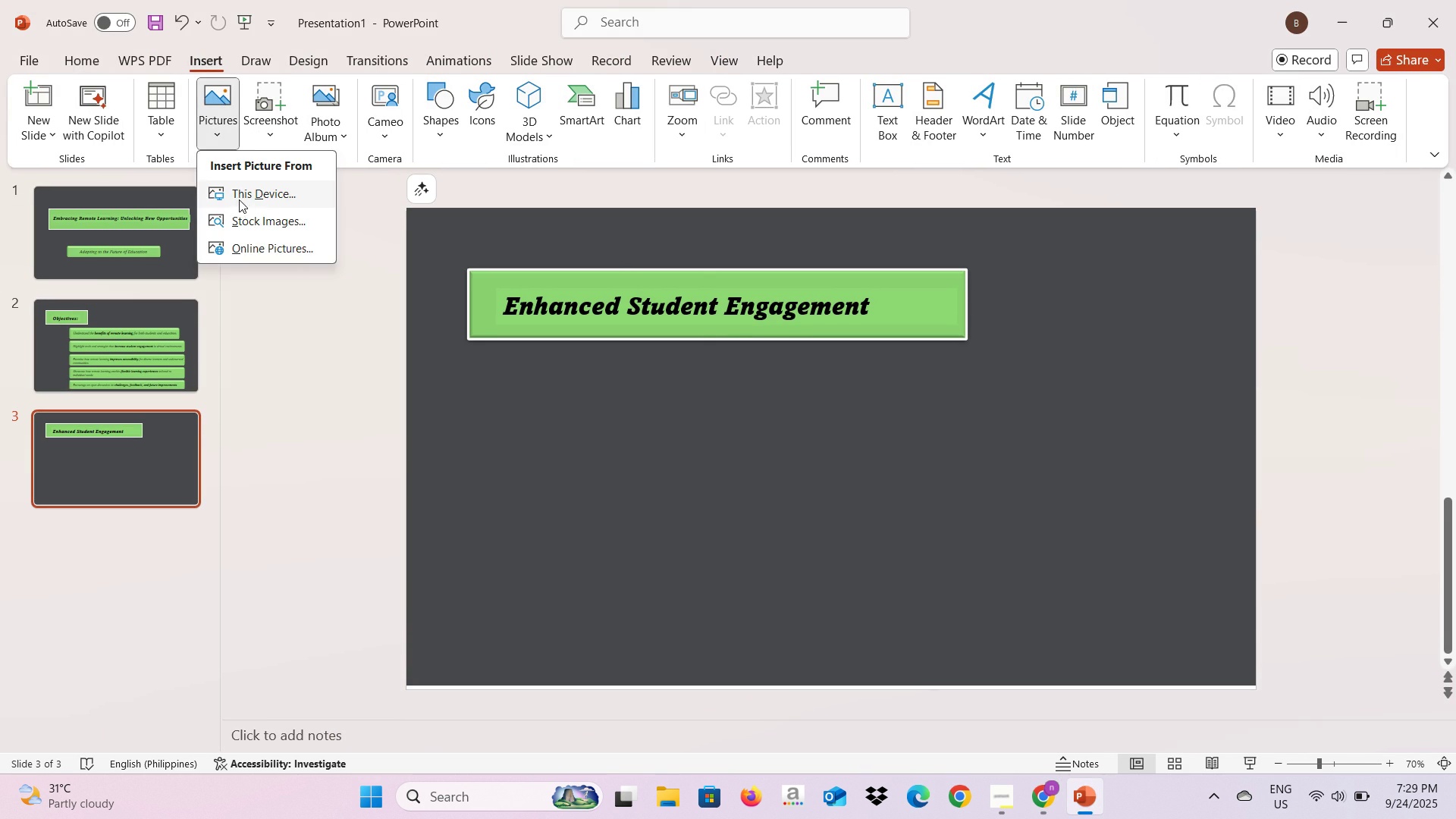 
left_click([239, 199])
 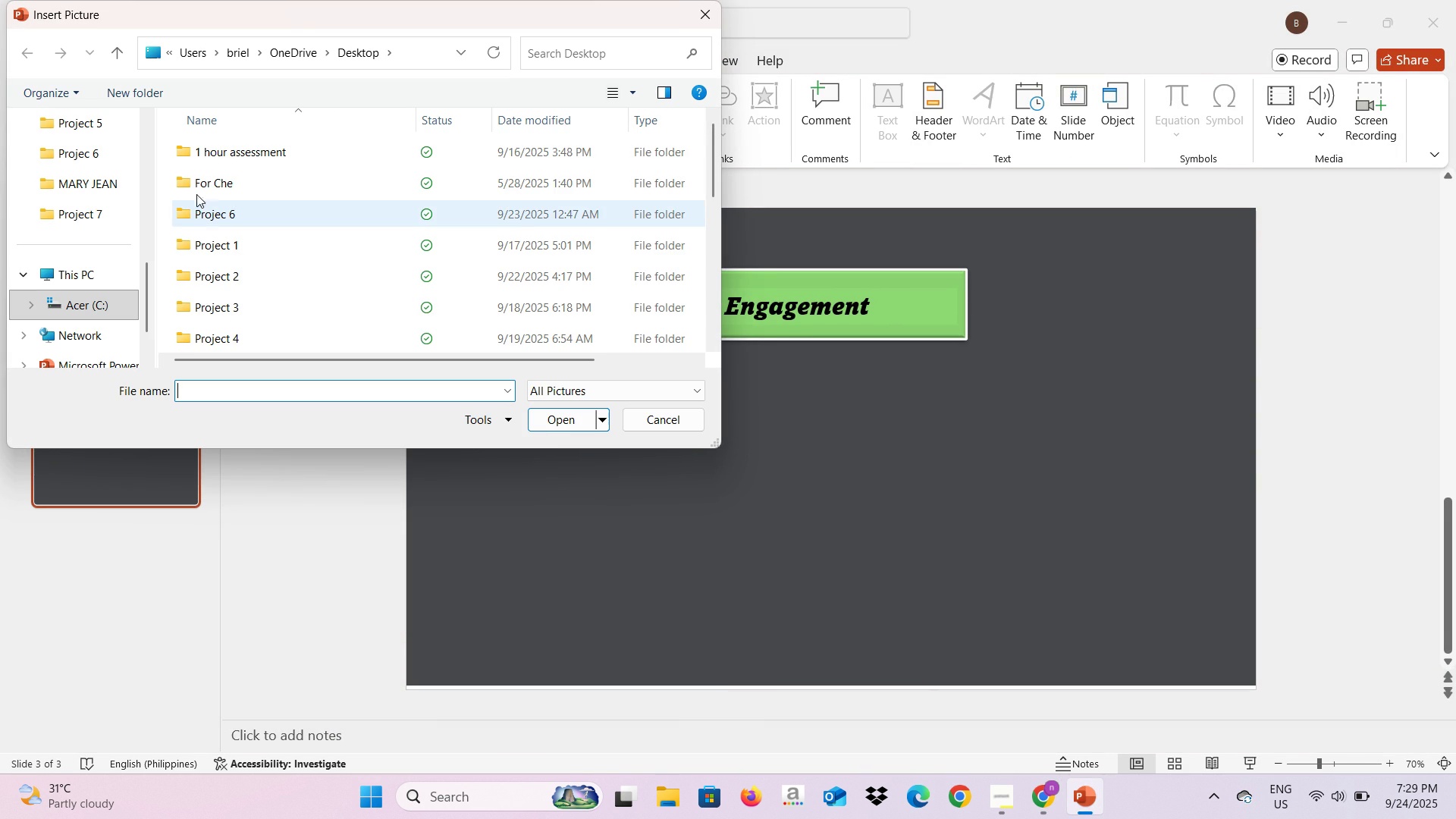 
scroll: coordinate [281, 217], scroll_direction: down, amount: 1.0
 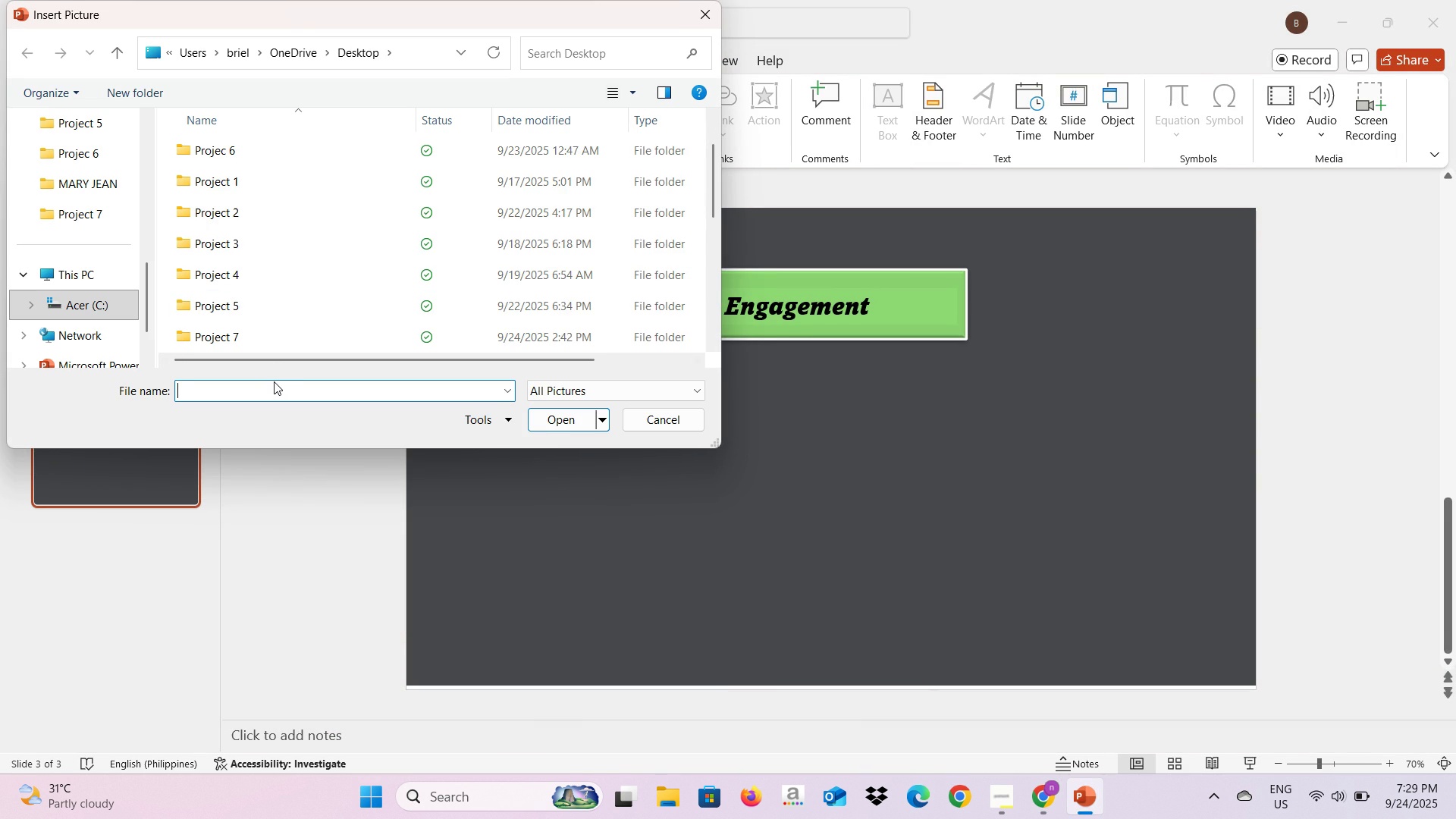 
type(intera)
 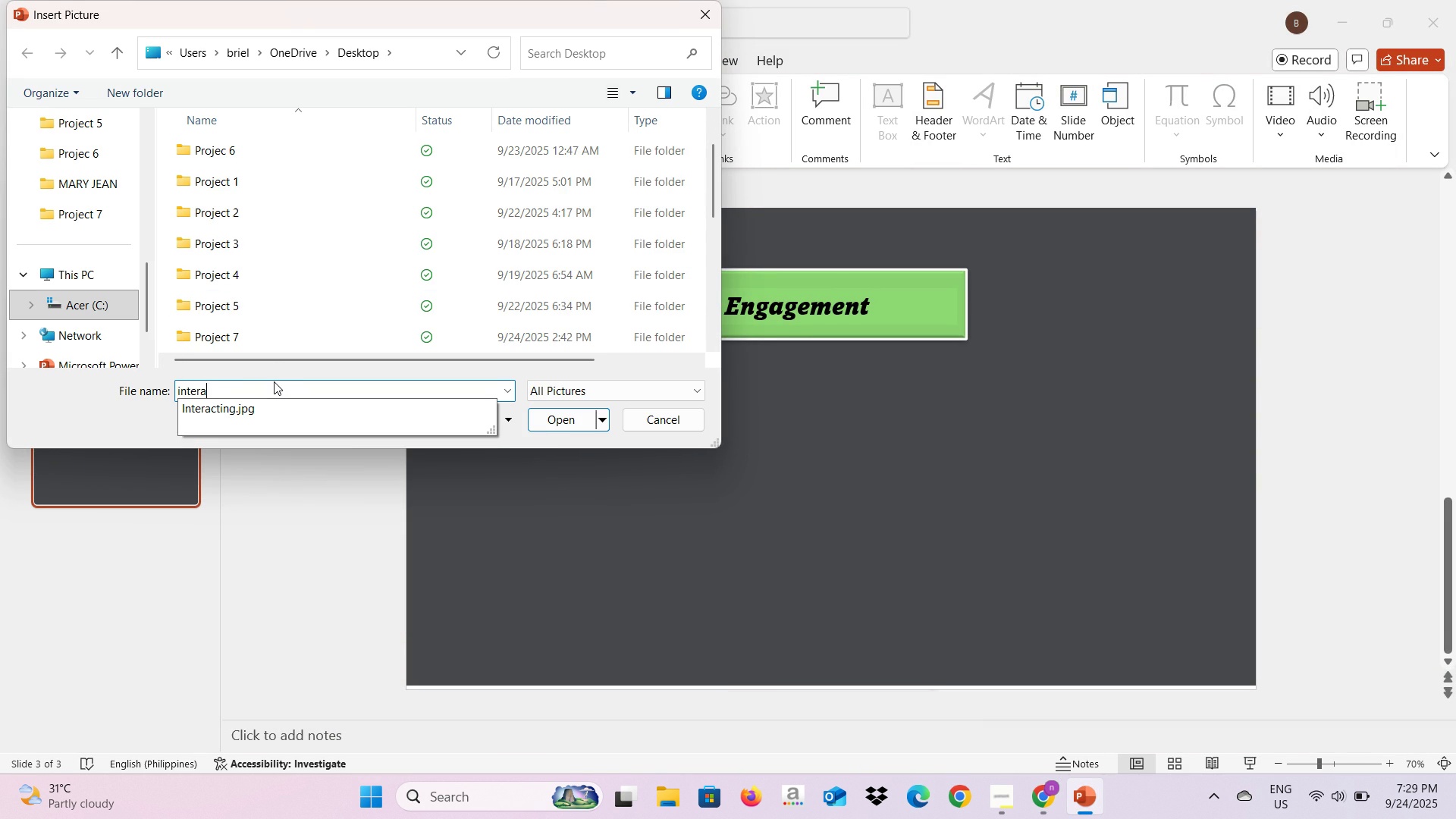 
key(ArrowDown)
 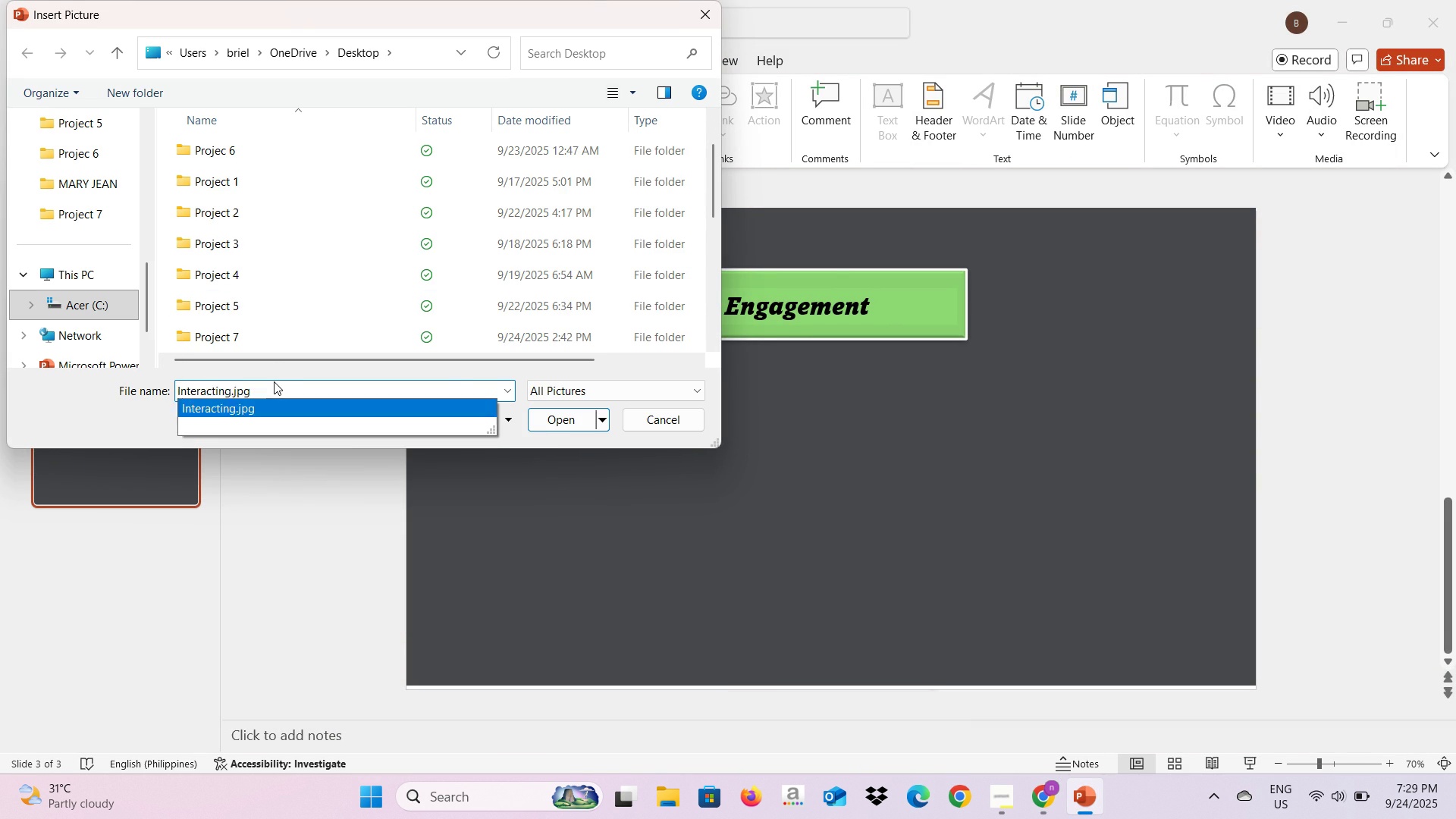 
key(Enter)
 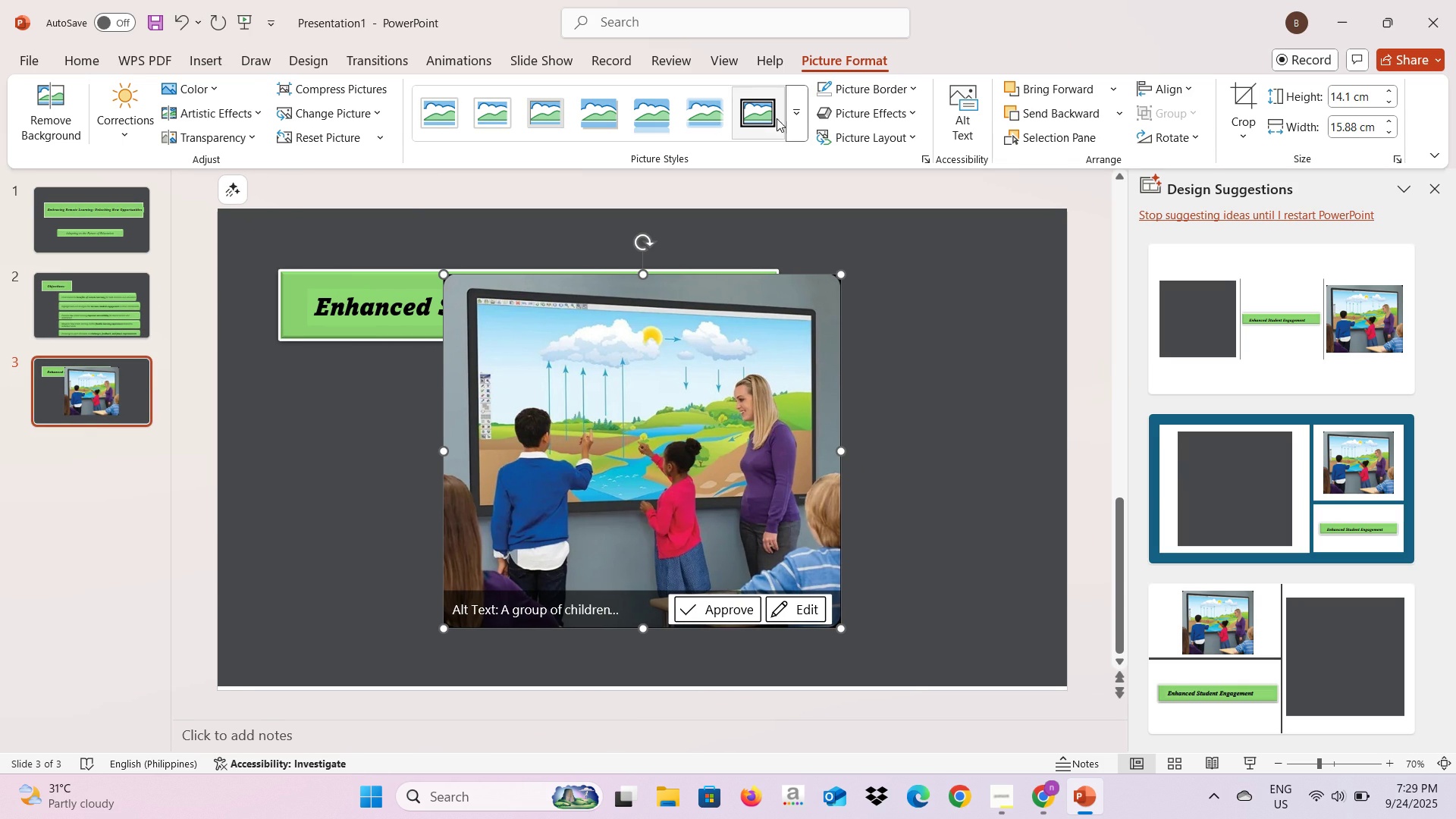 
left_click([645, 127])
 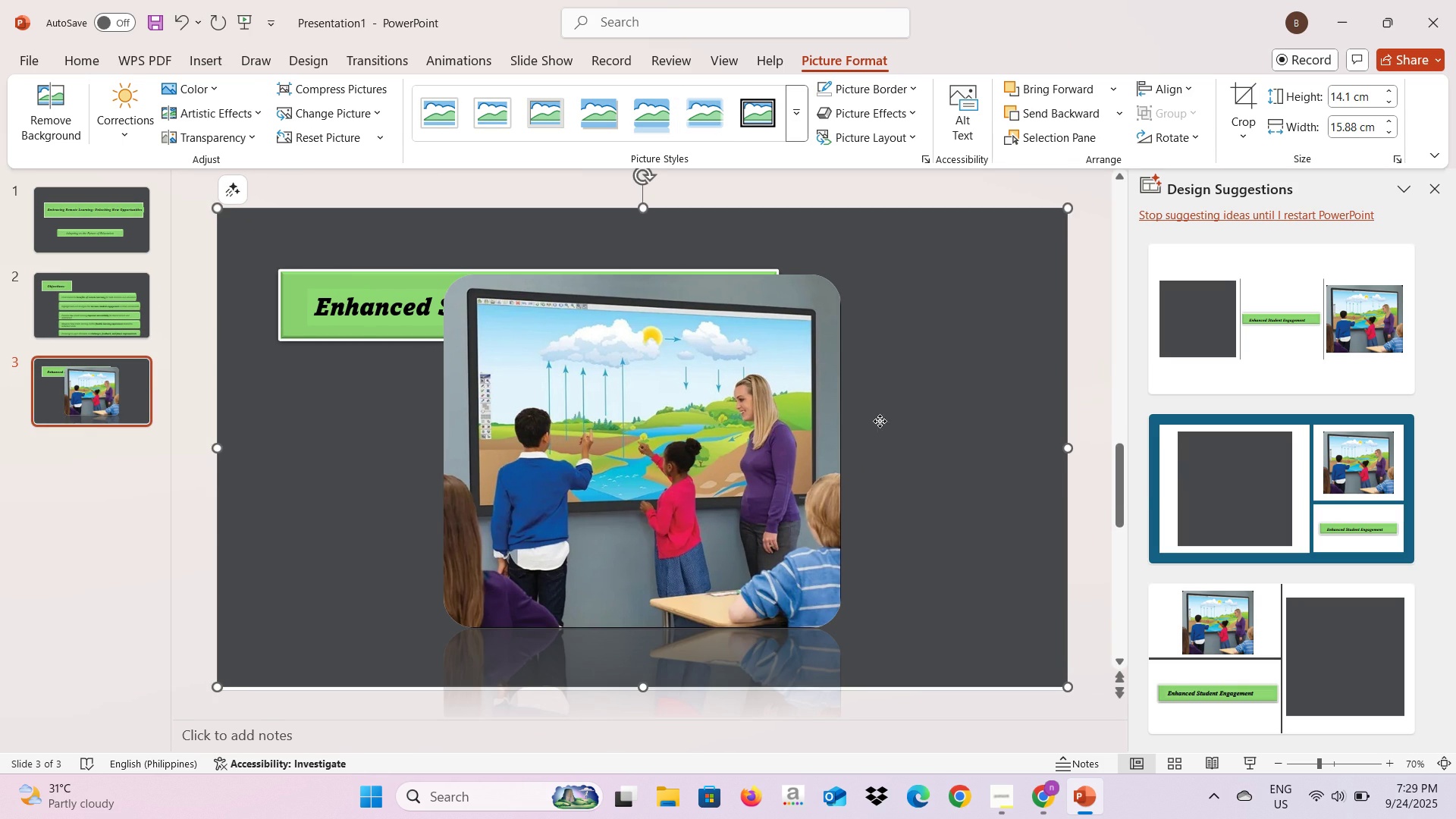 
left_click([880, 421])
 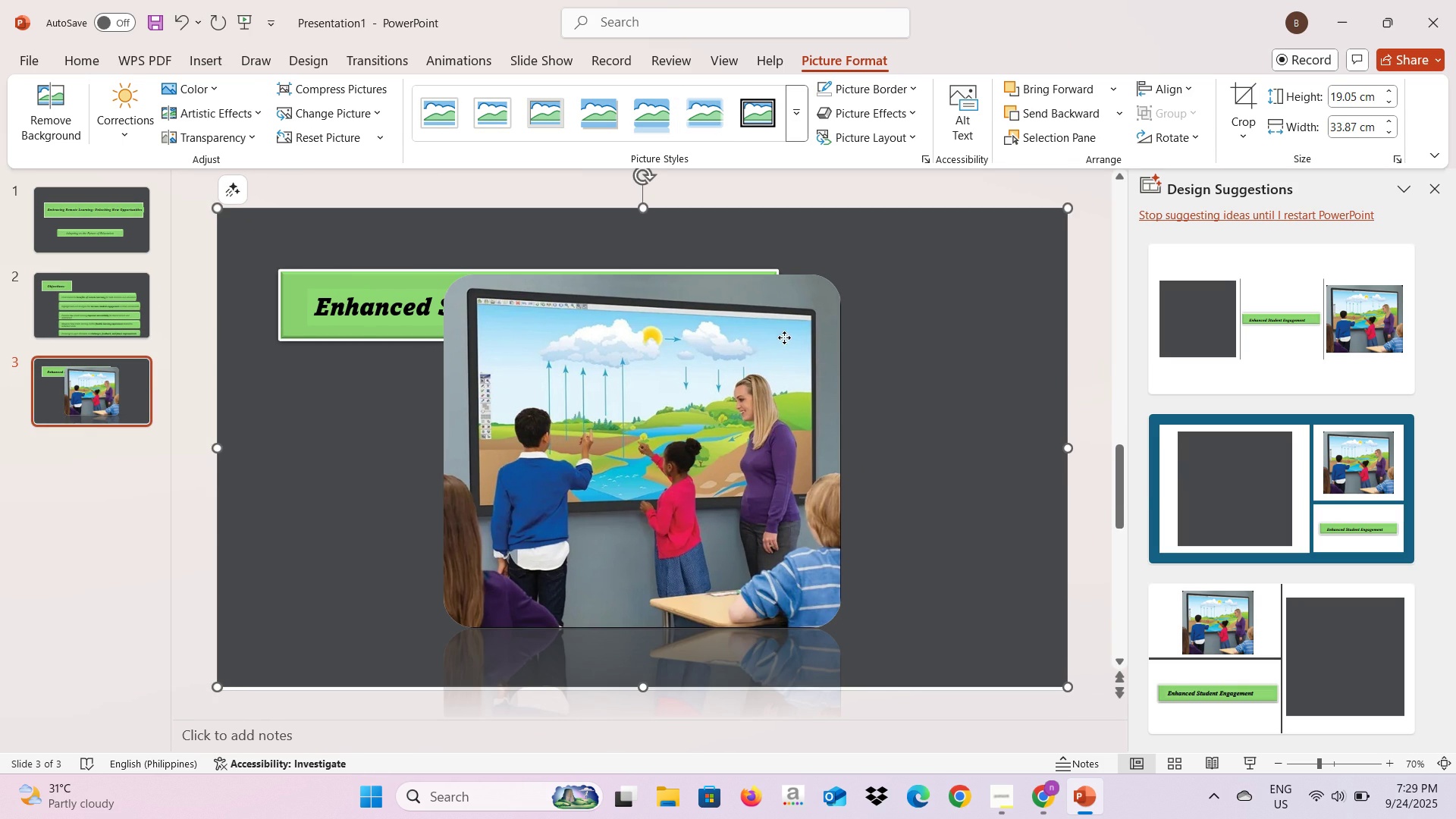 
left_click([784, 337])
 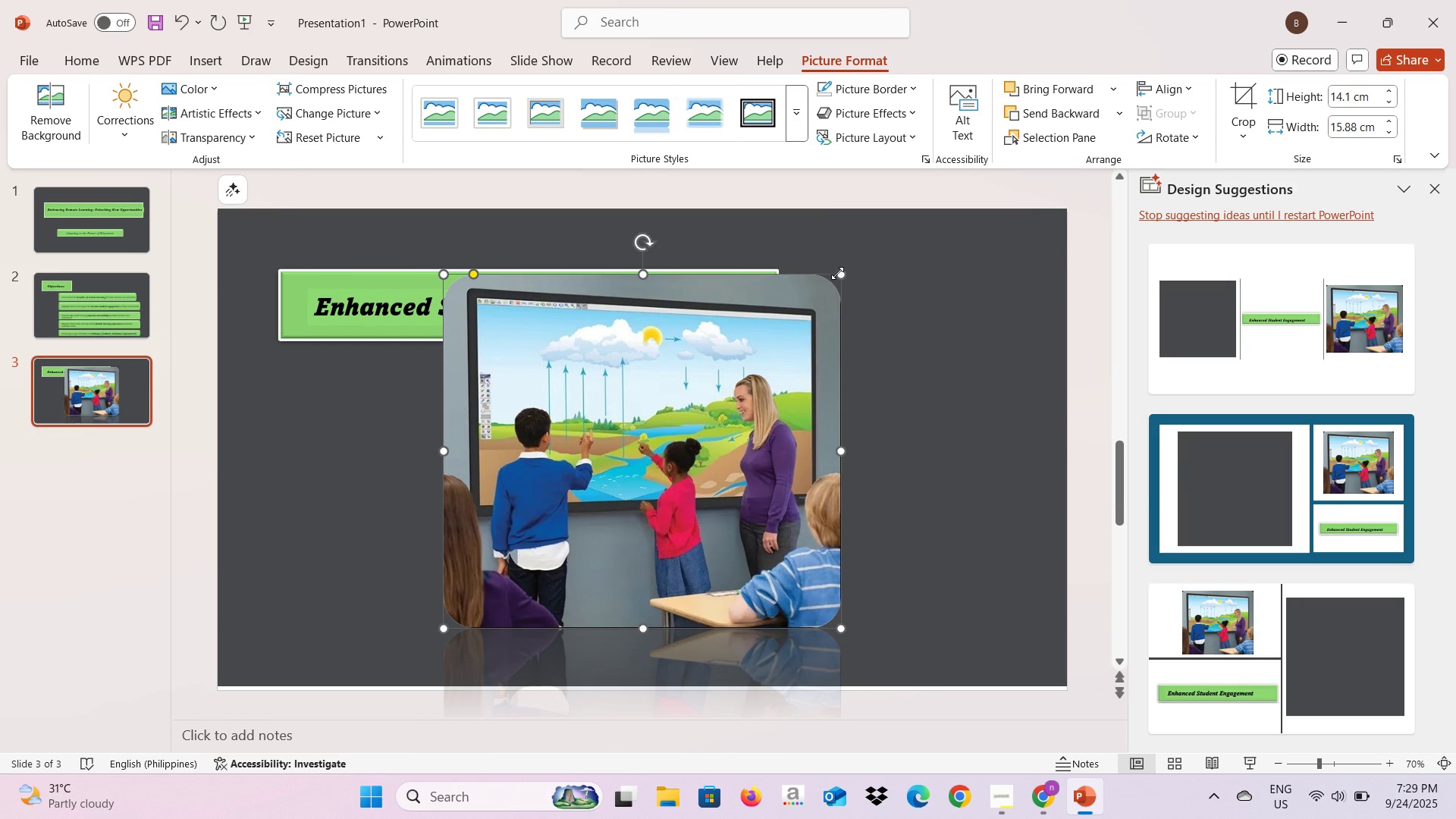 
left_click_drag(start_coordinate=[837, 273], to_coordinate=[714, 460])
 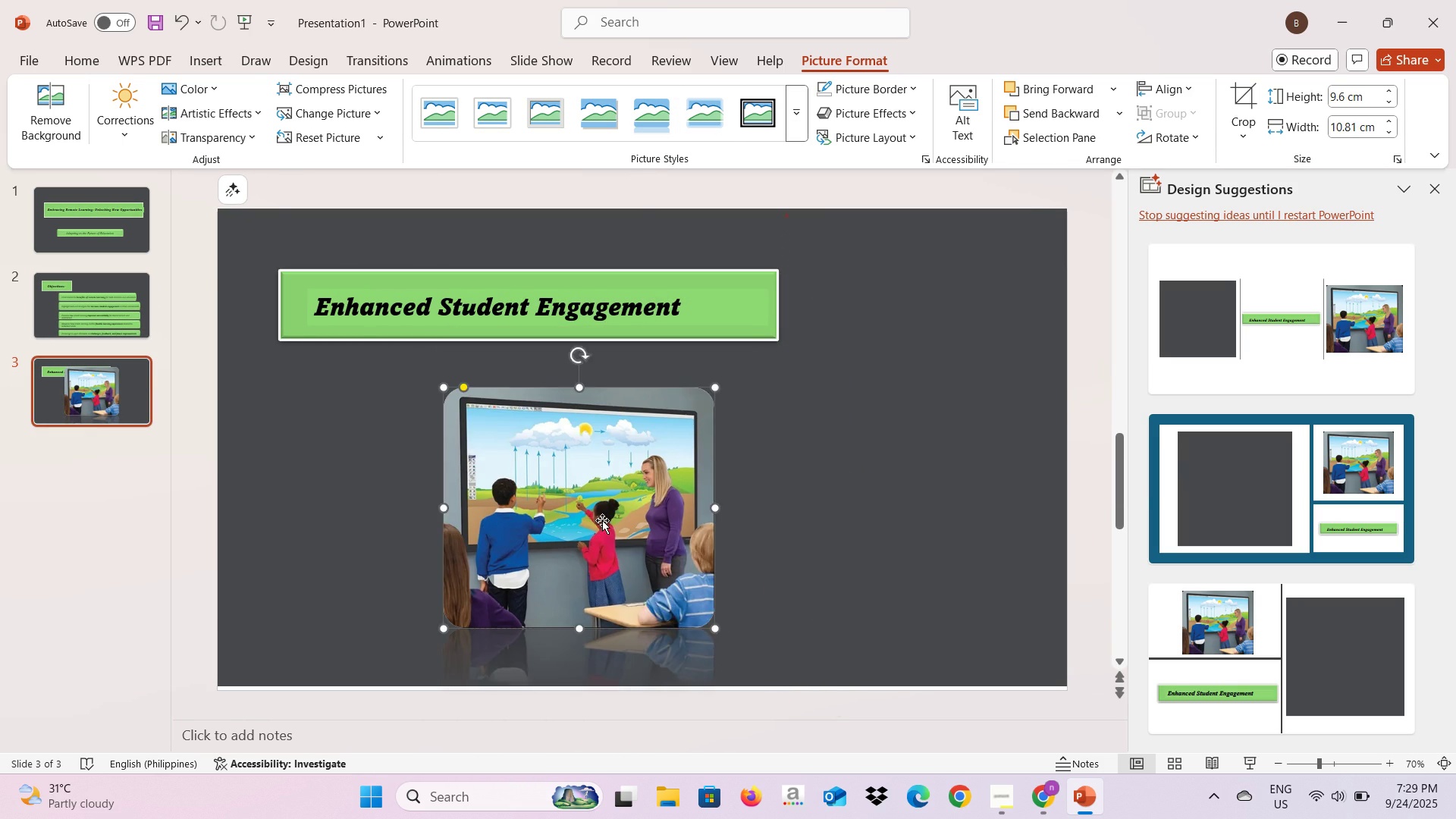 
left_click_drag(start_coordinate=[602, 520], to_coordinate=[467, 515])
 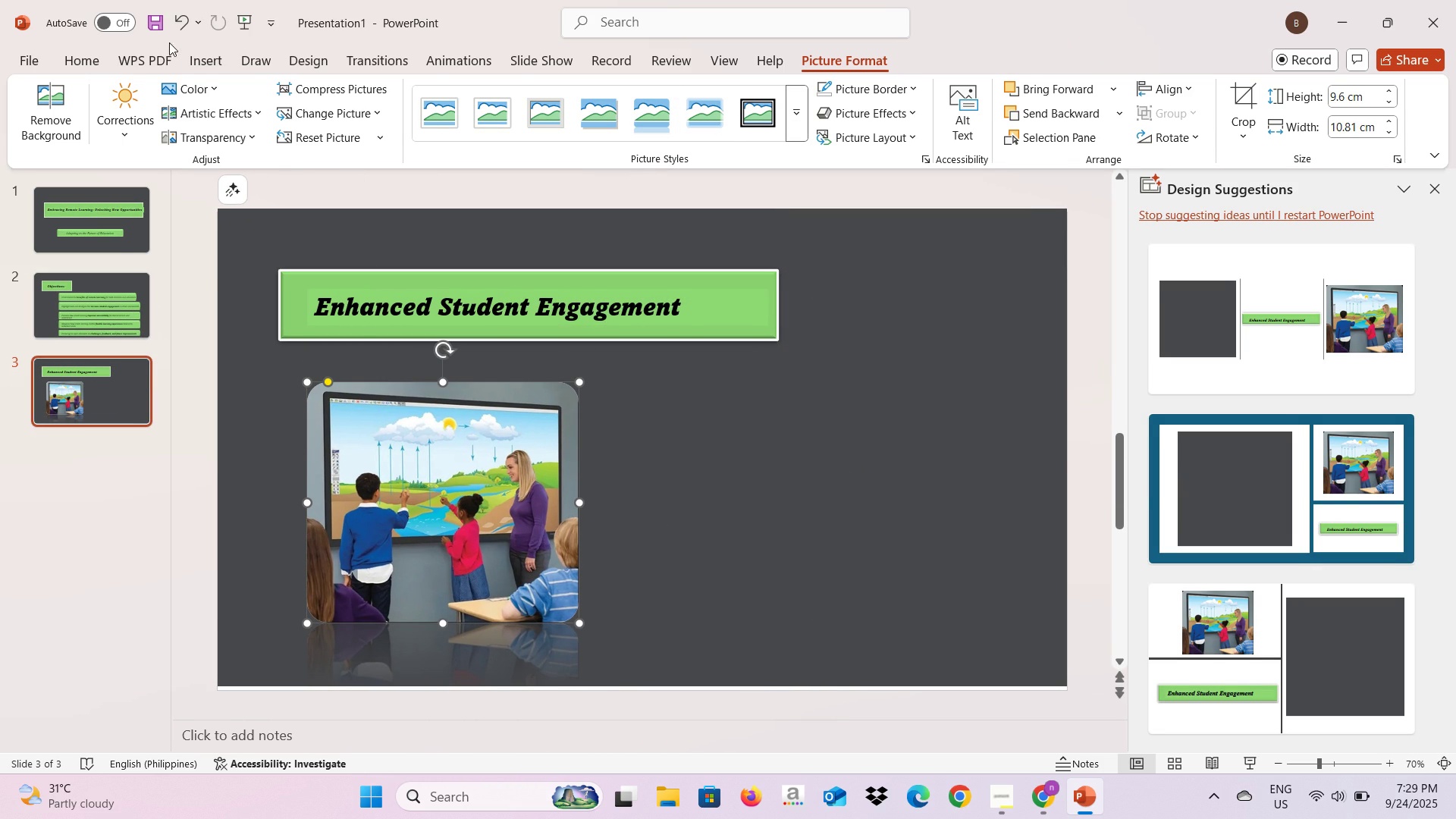 
left_click([199, 63])
 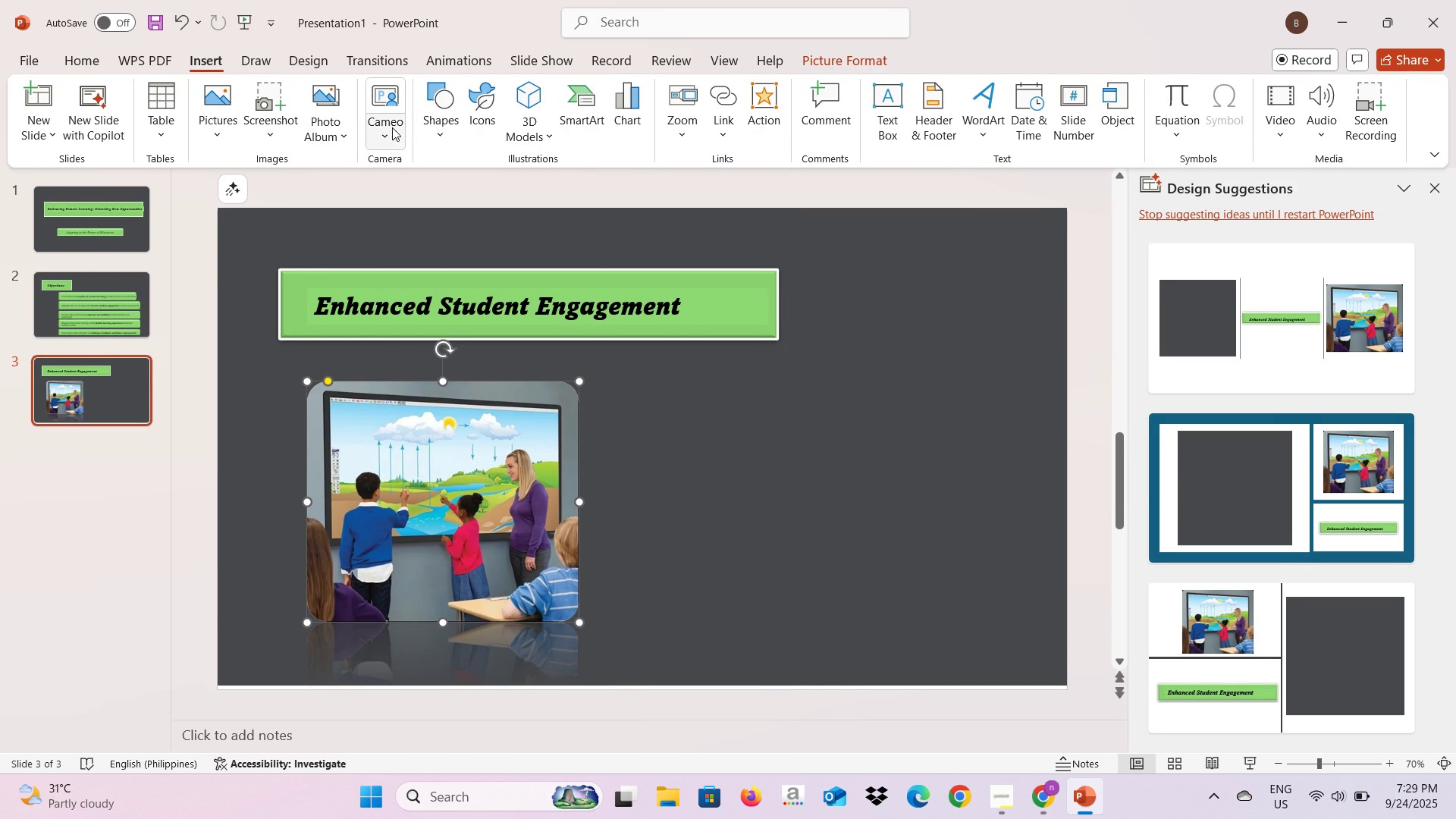 
left_click([443, 113])
 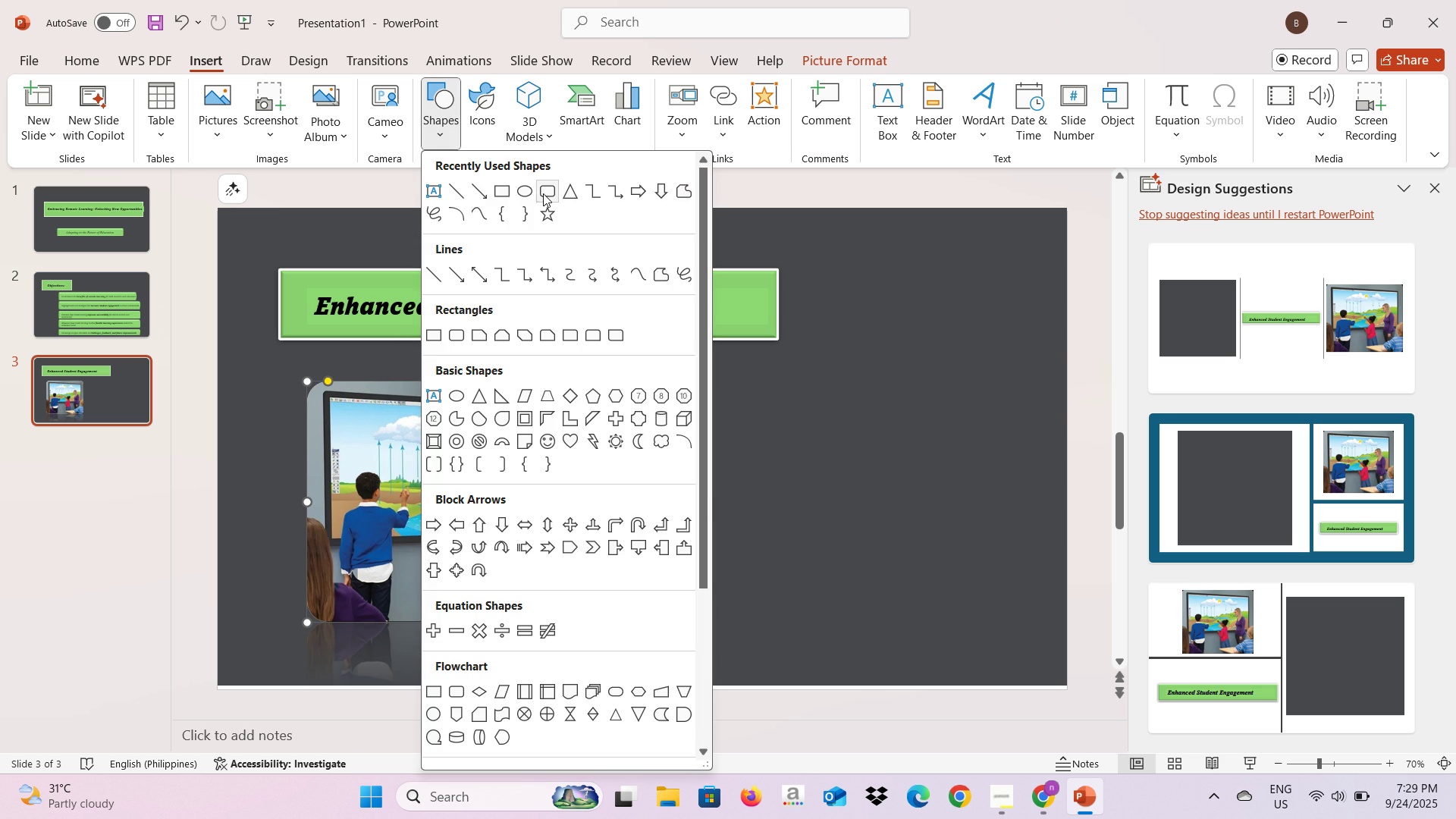 
left_click([543, 193])
 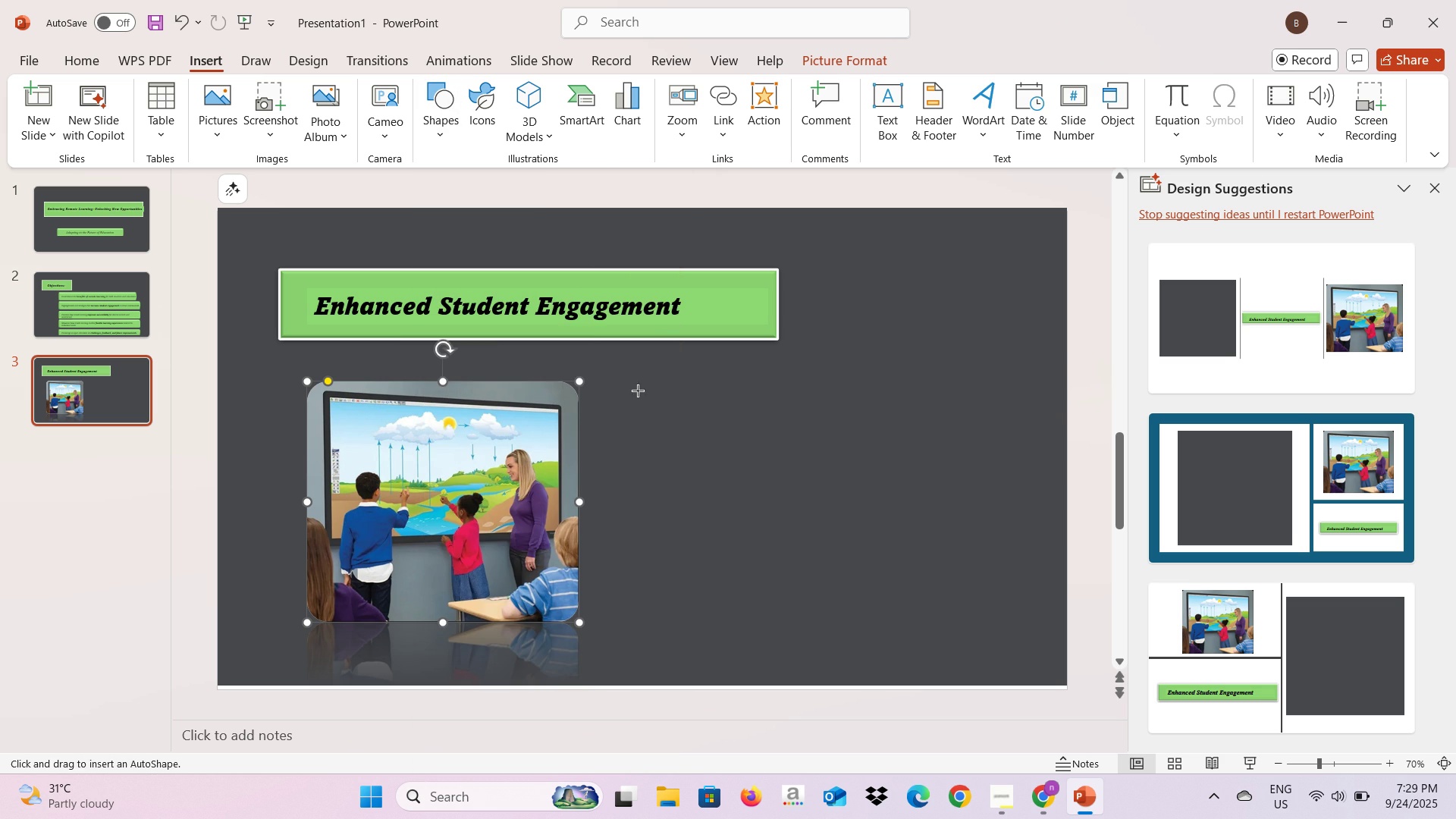 
left_click_drag(start_coordinate=[638, 391], to_coordinate=[949, 438])
 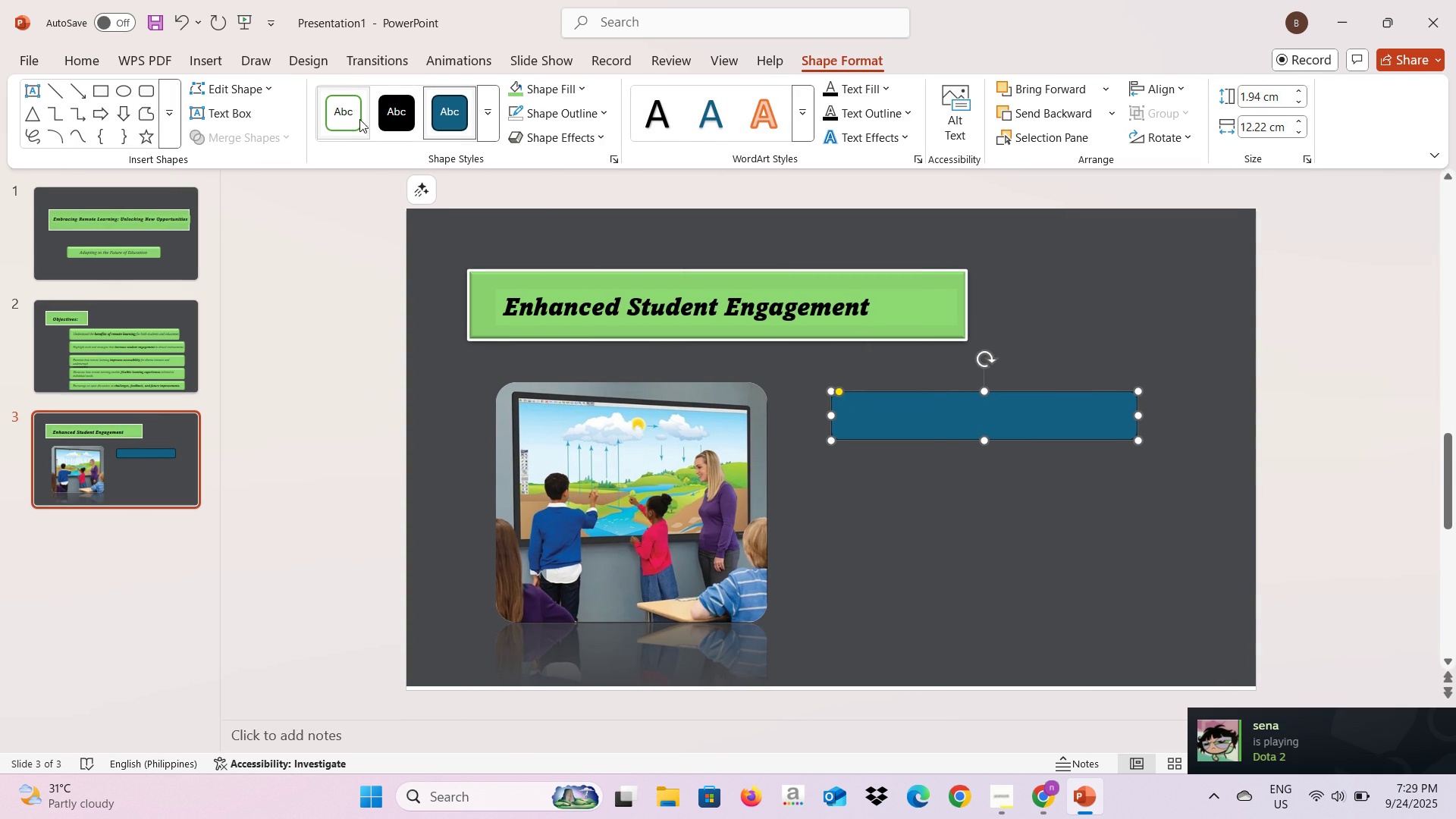 
left_click([347, 117])
 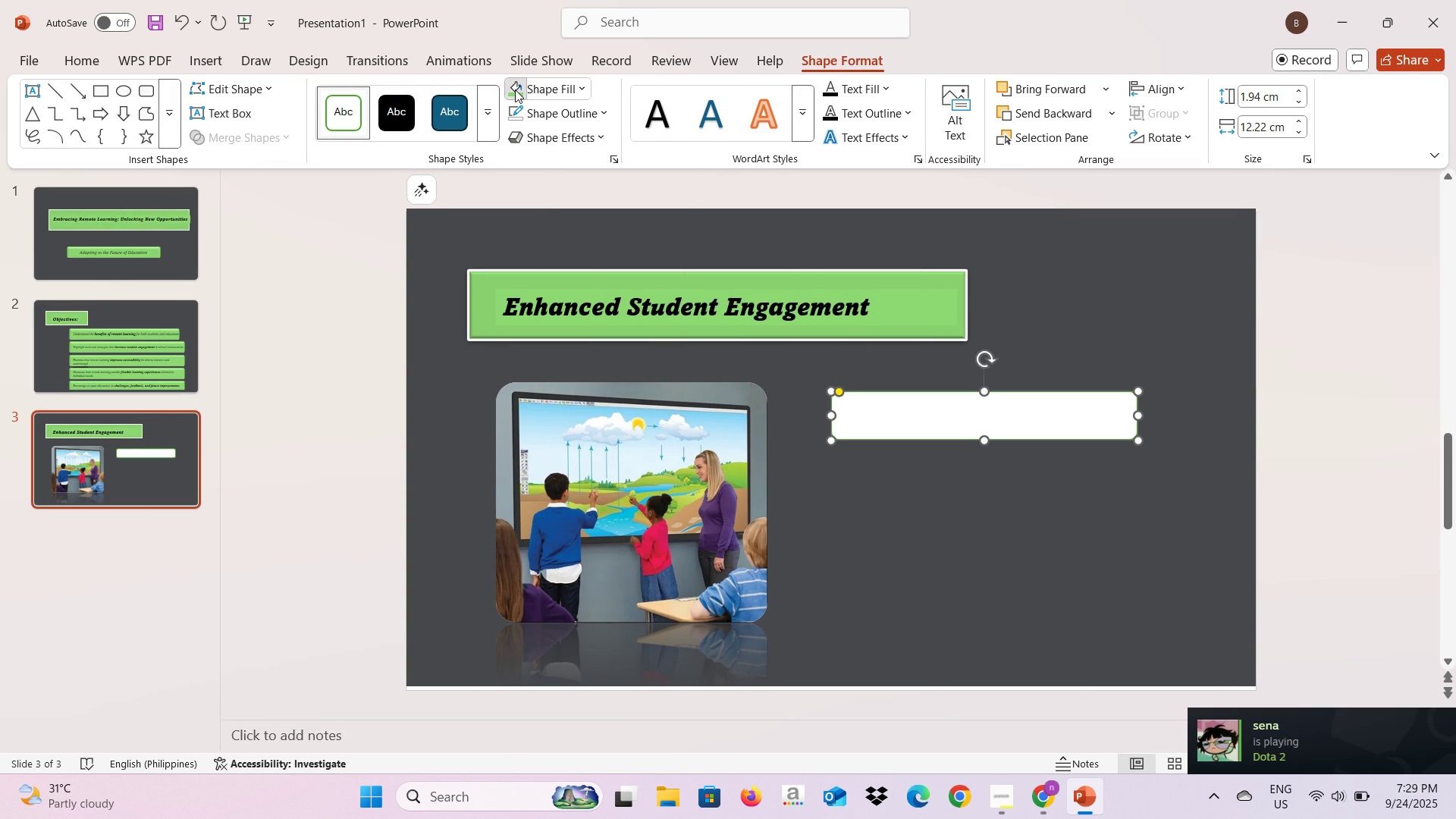 
left_click([515, 89])
 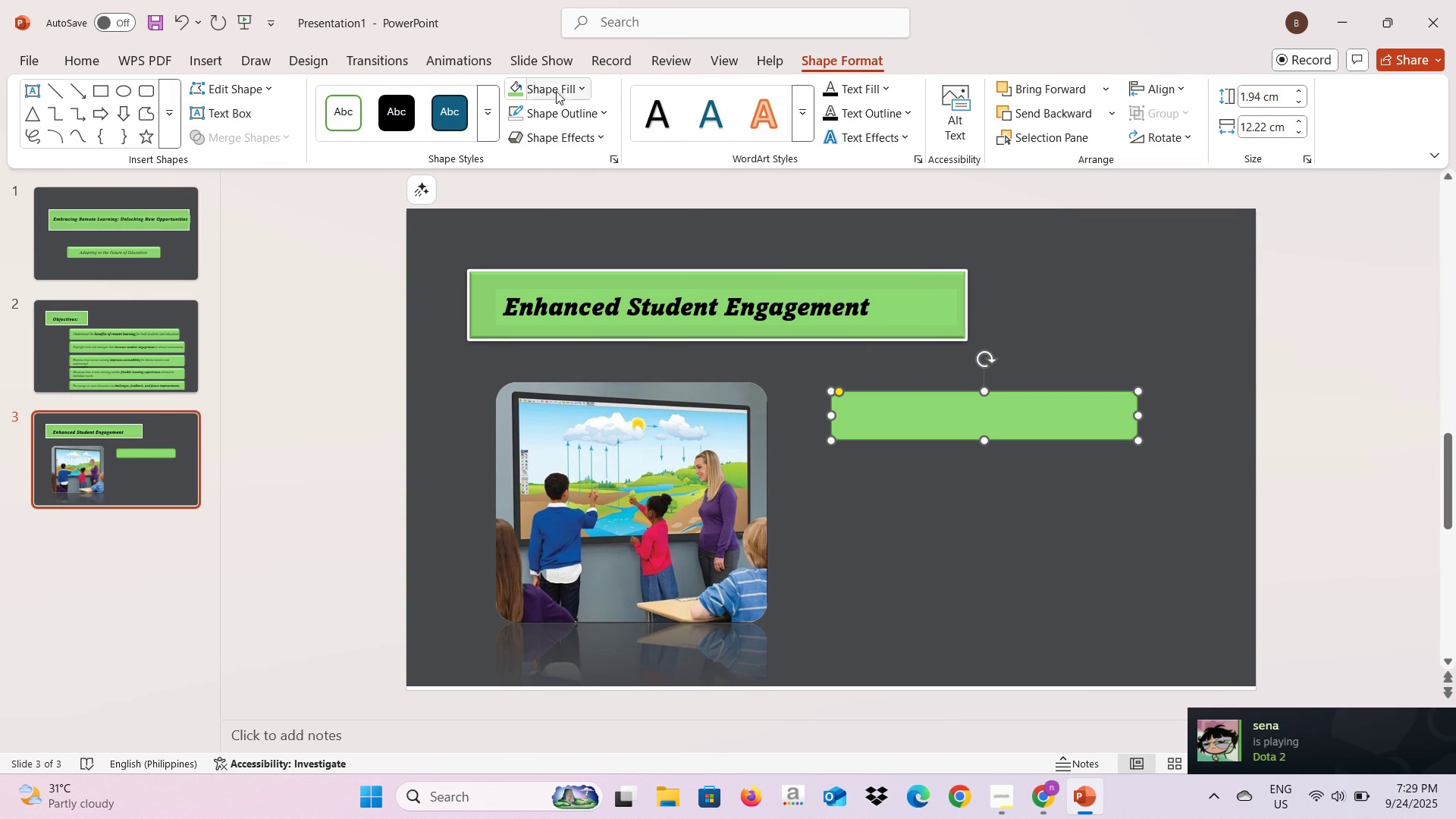 
left_click([559, 87])
 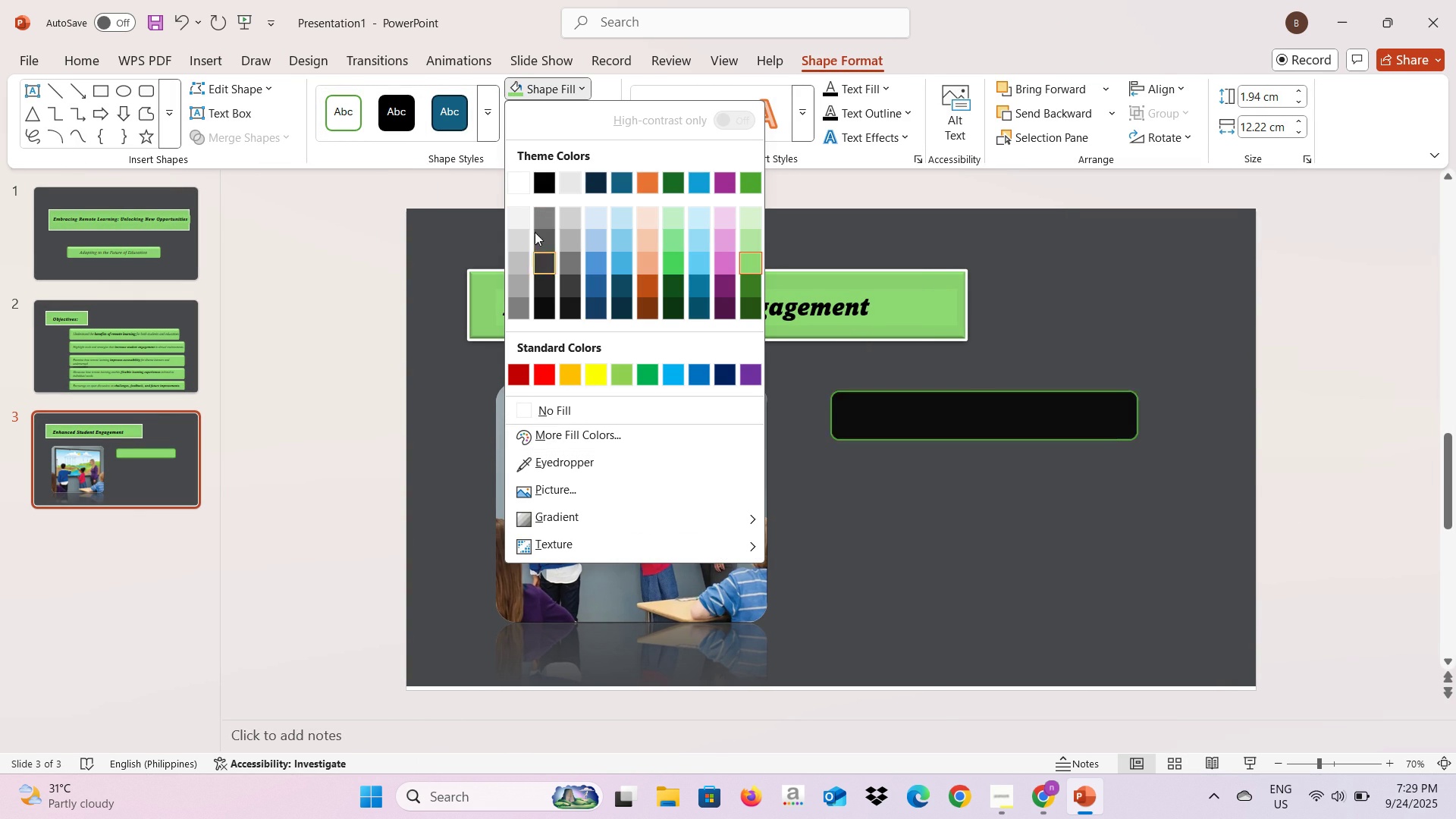 
left_click([514, 179])
 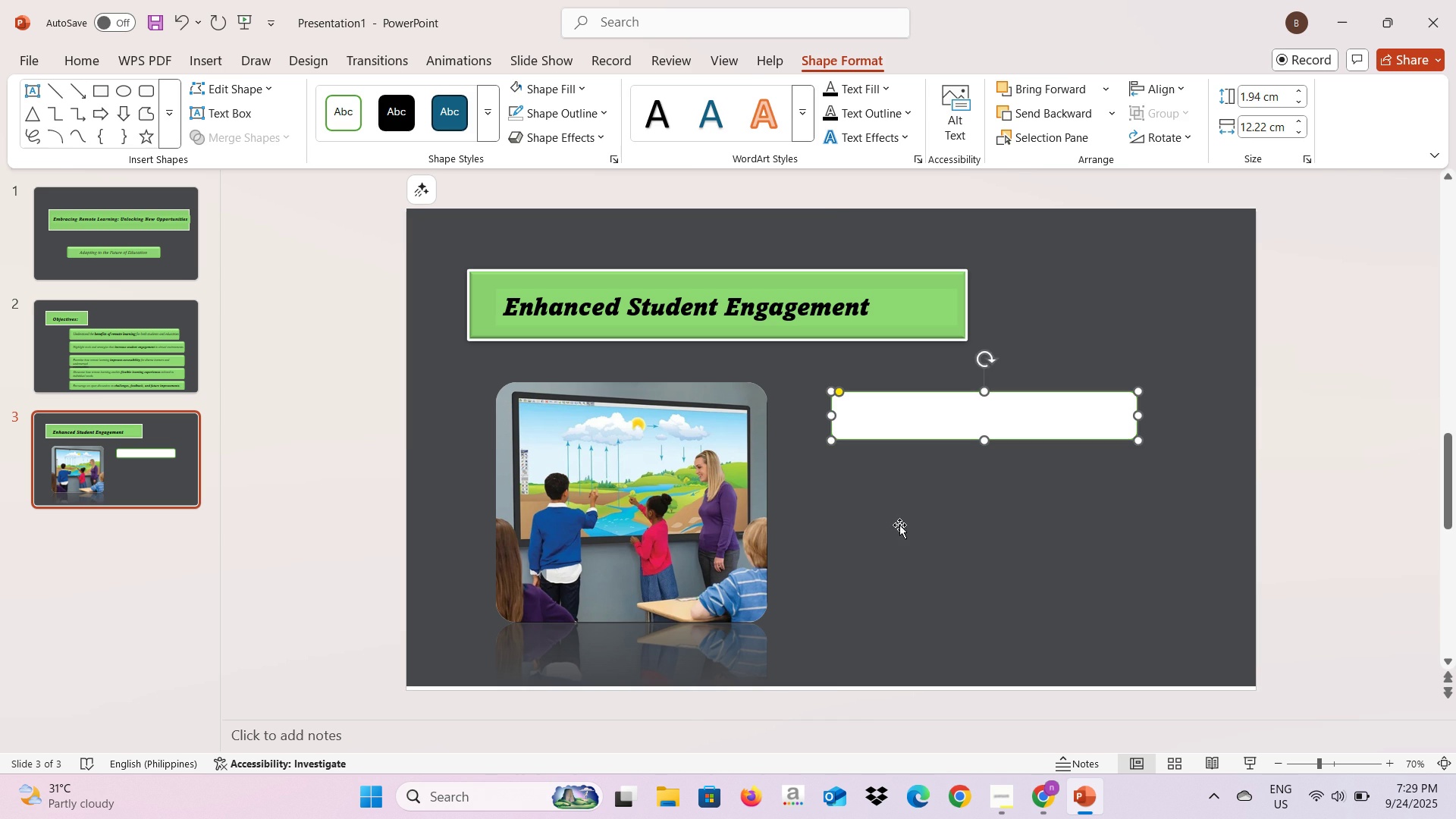 
left_click([899, 525])
 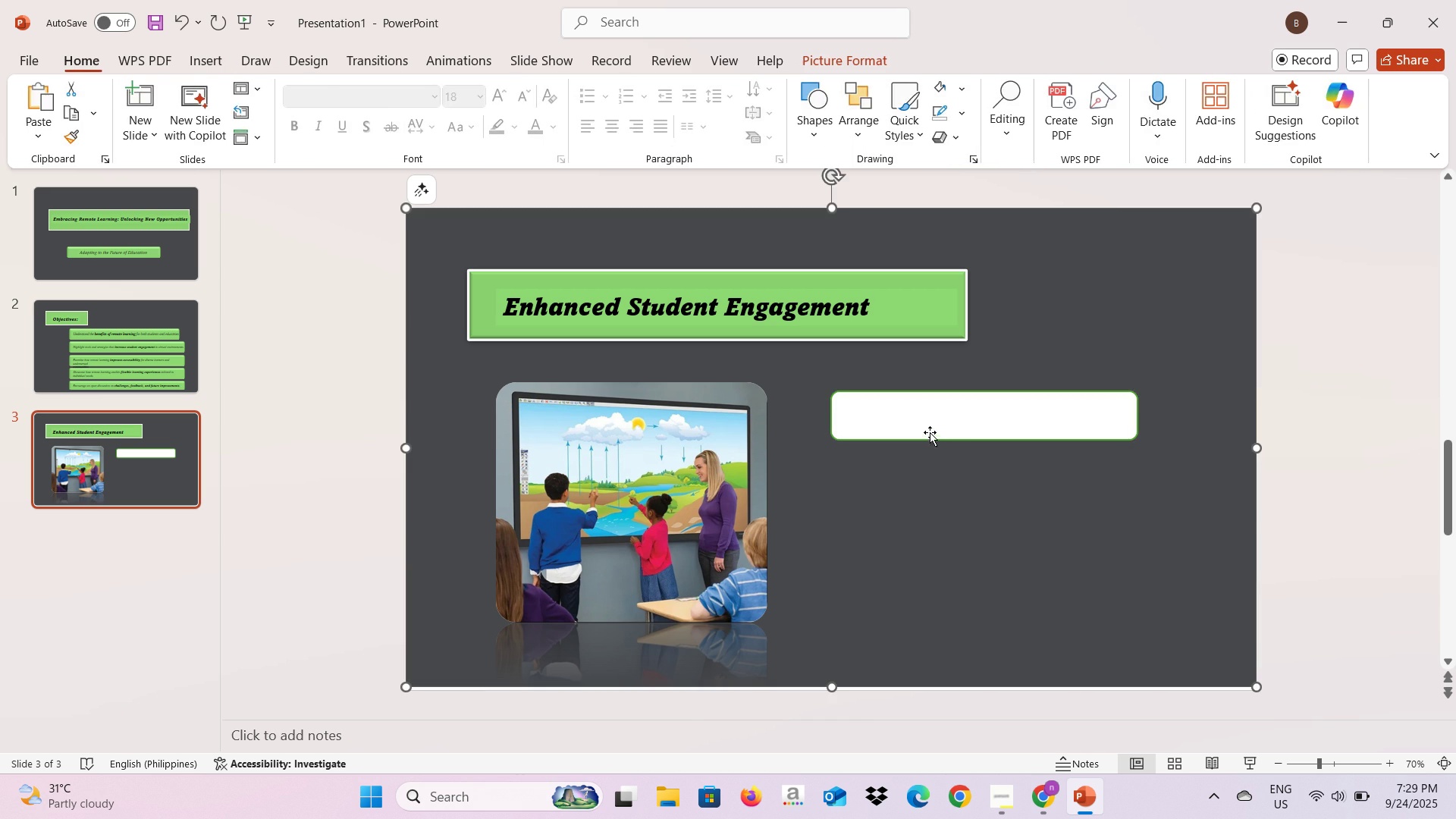 
left_click_drag(start_coordinate=[930, 431], to_coordinate=[954, 436])
 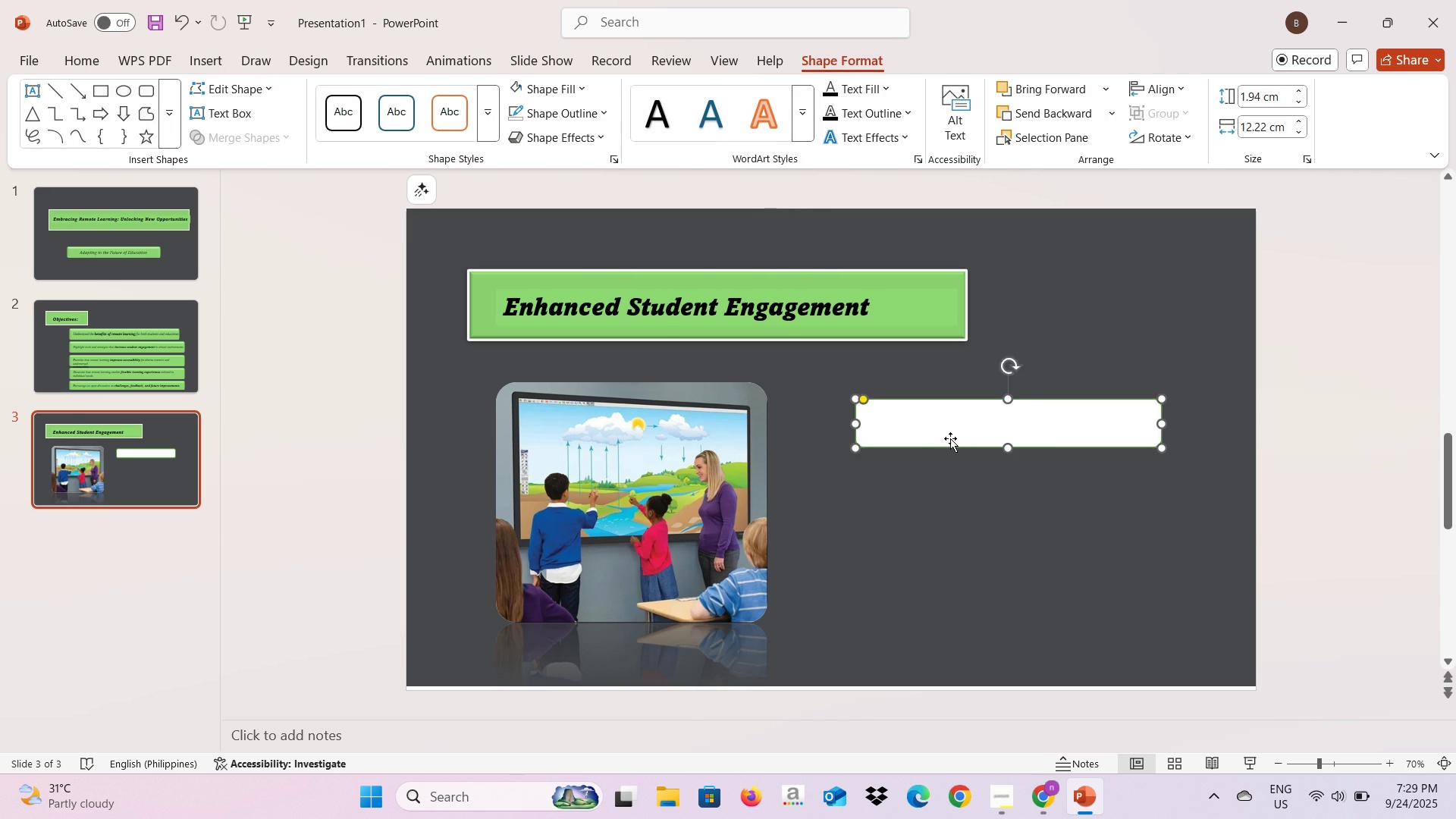 
key(Alt+AltLeft)
 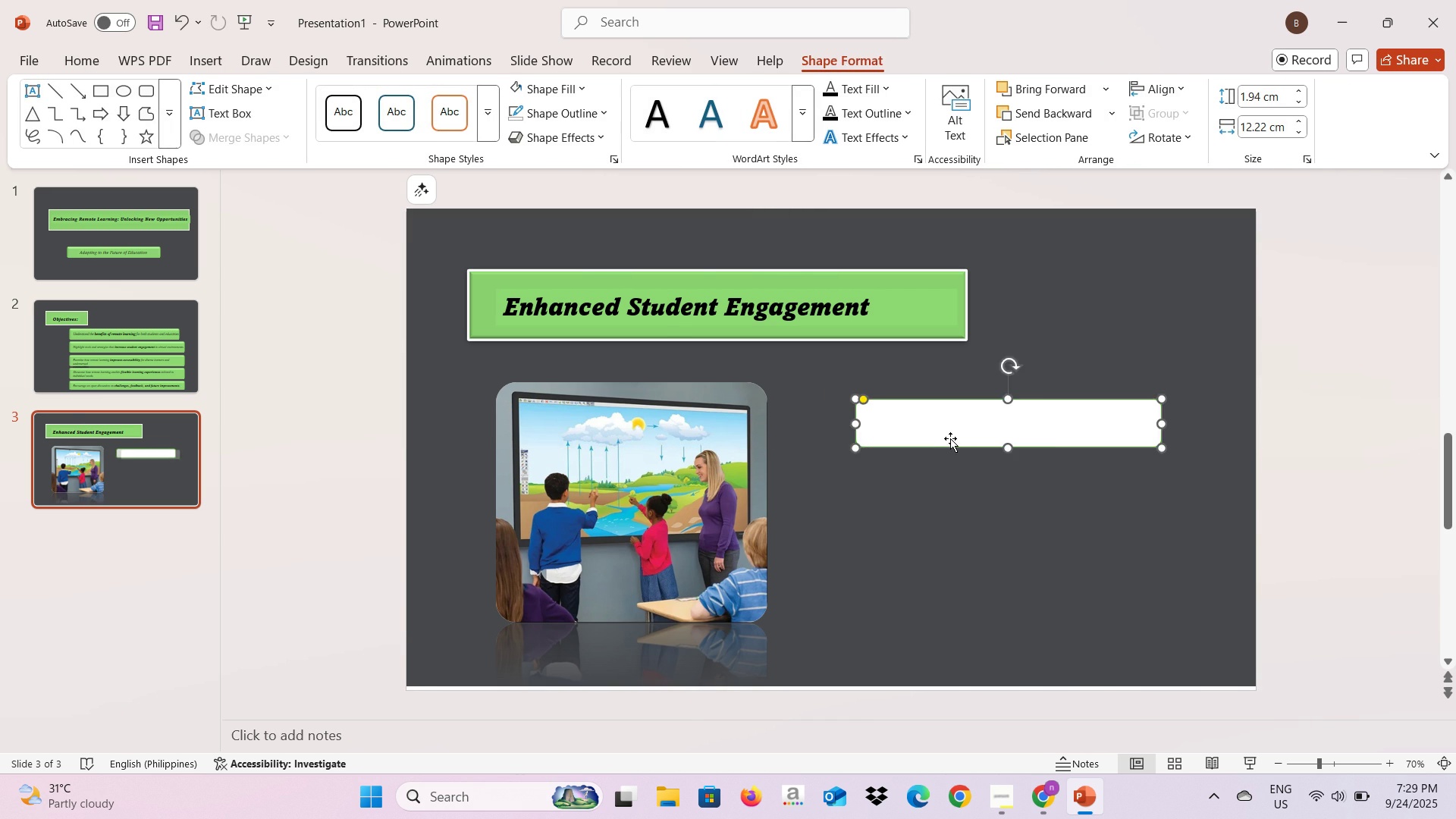 
key(Alt+Tab)
 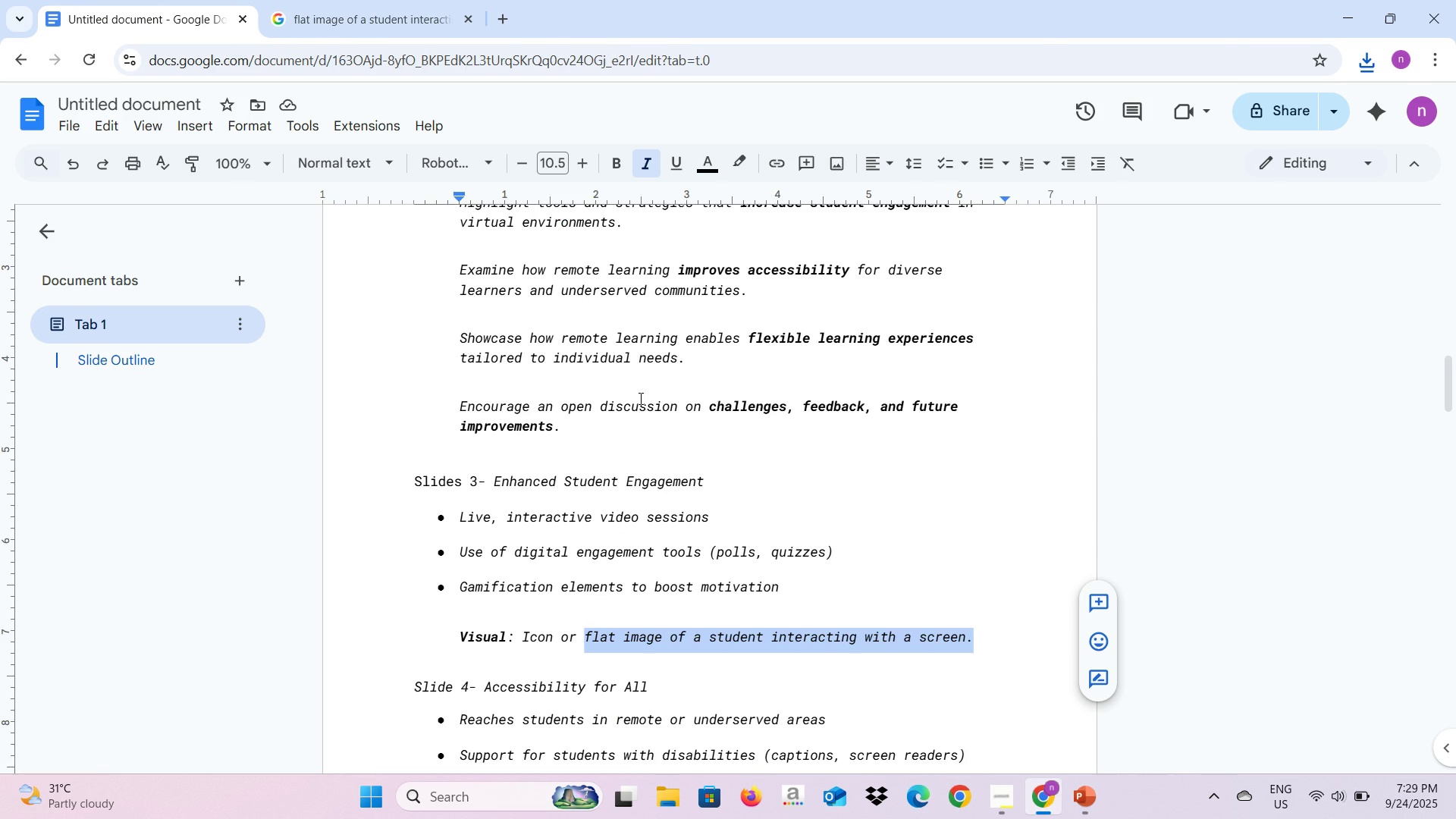 
scroll: coordinate [660, 465], scroll_direction: down, amount: 1.0
 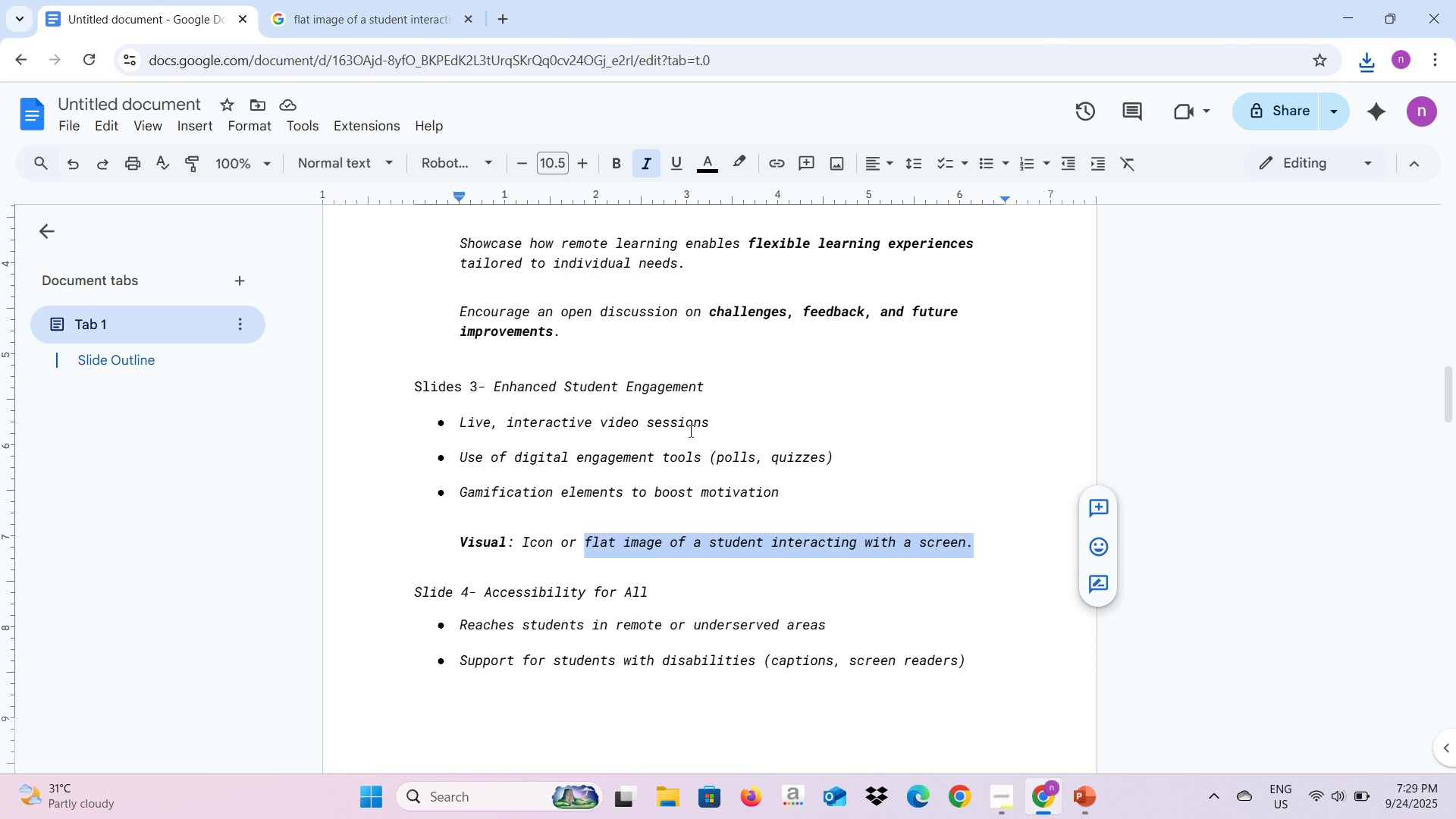 
left_click_drag(start_coordinate=[707, 423], to_coordinate=[454, 420])
 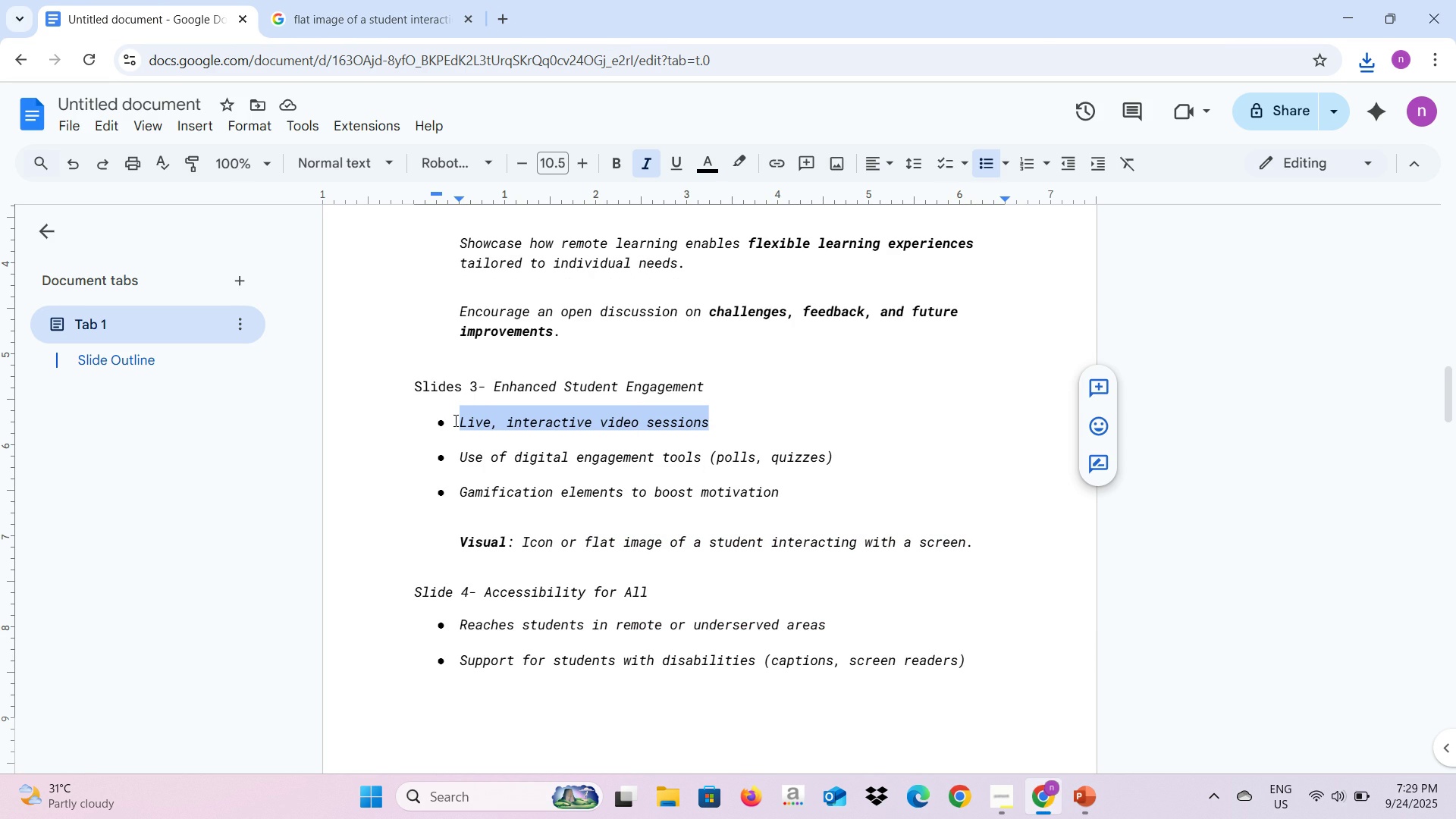 
key(Control+C)
 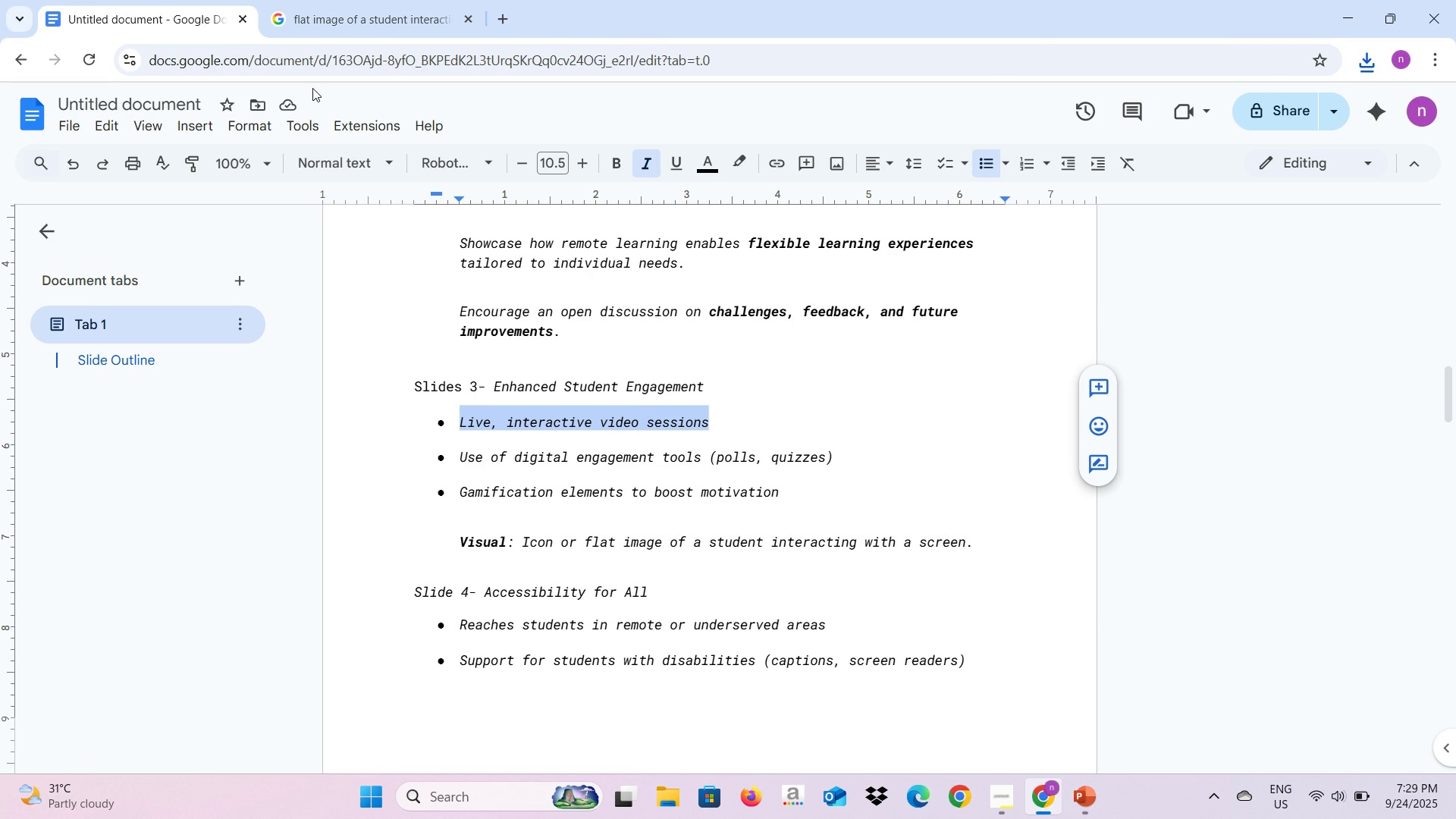 
key(Alt+AltLeft)
 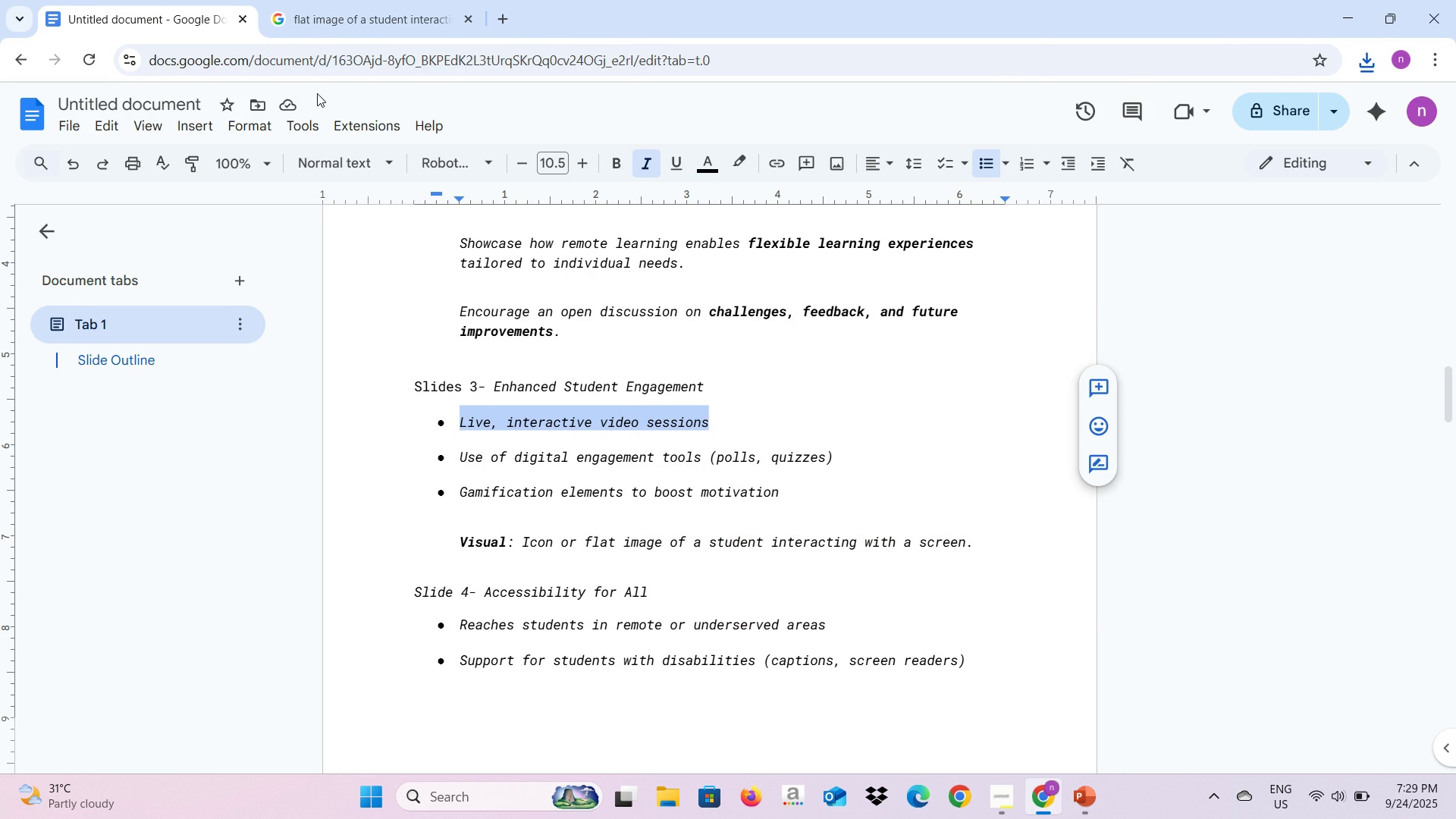 
key(Alt+Tab)
 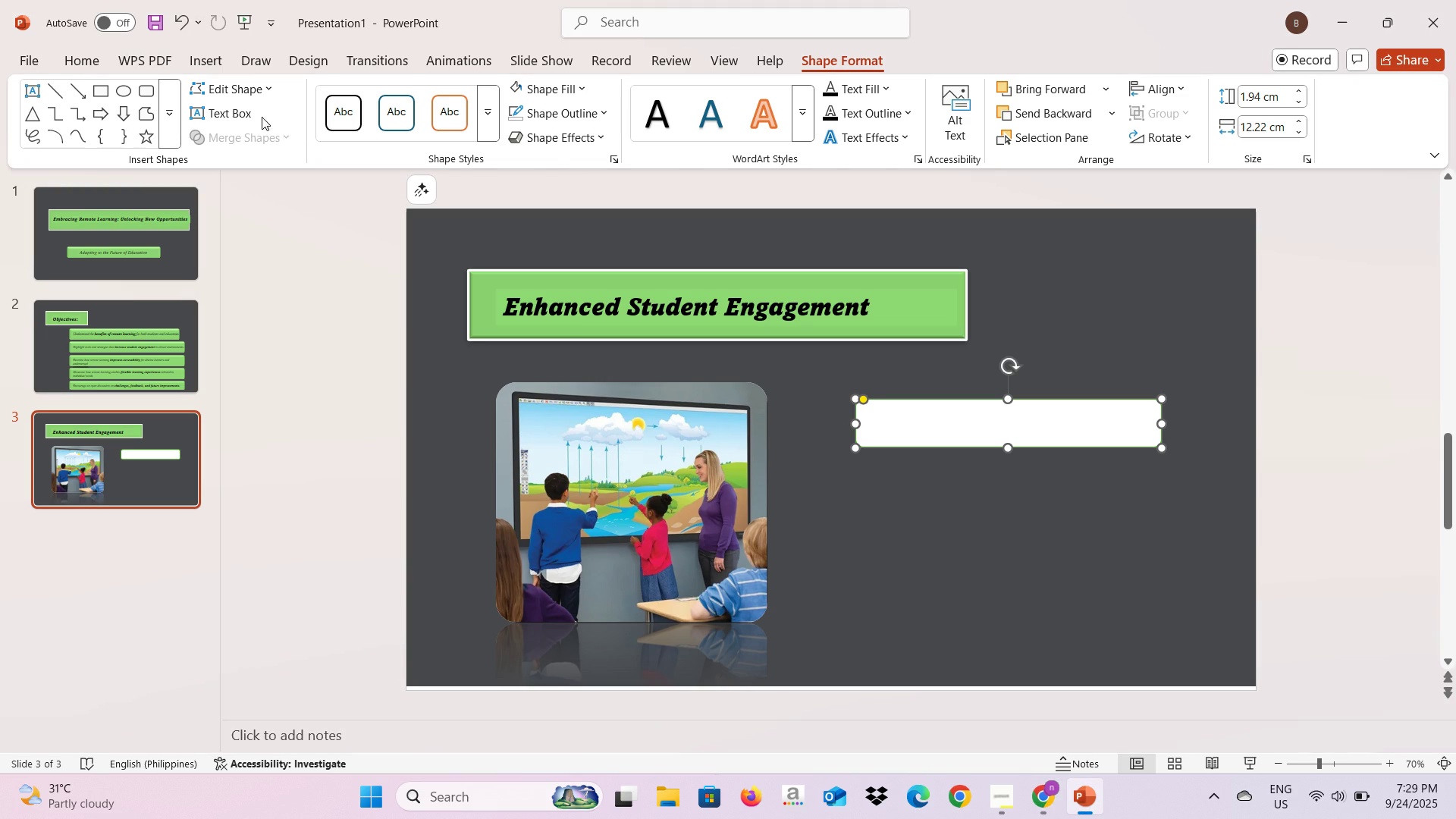 
left_click([242, 110])
 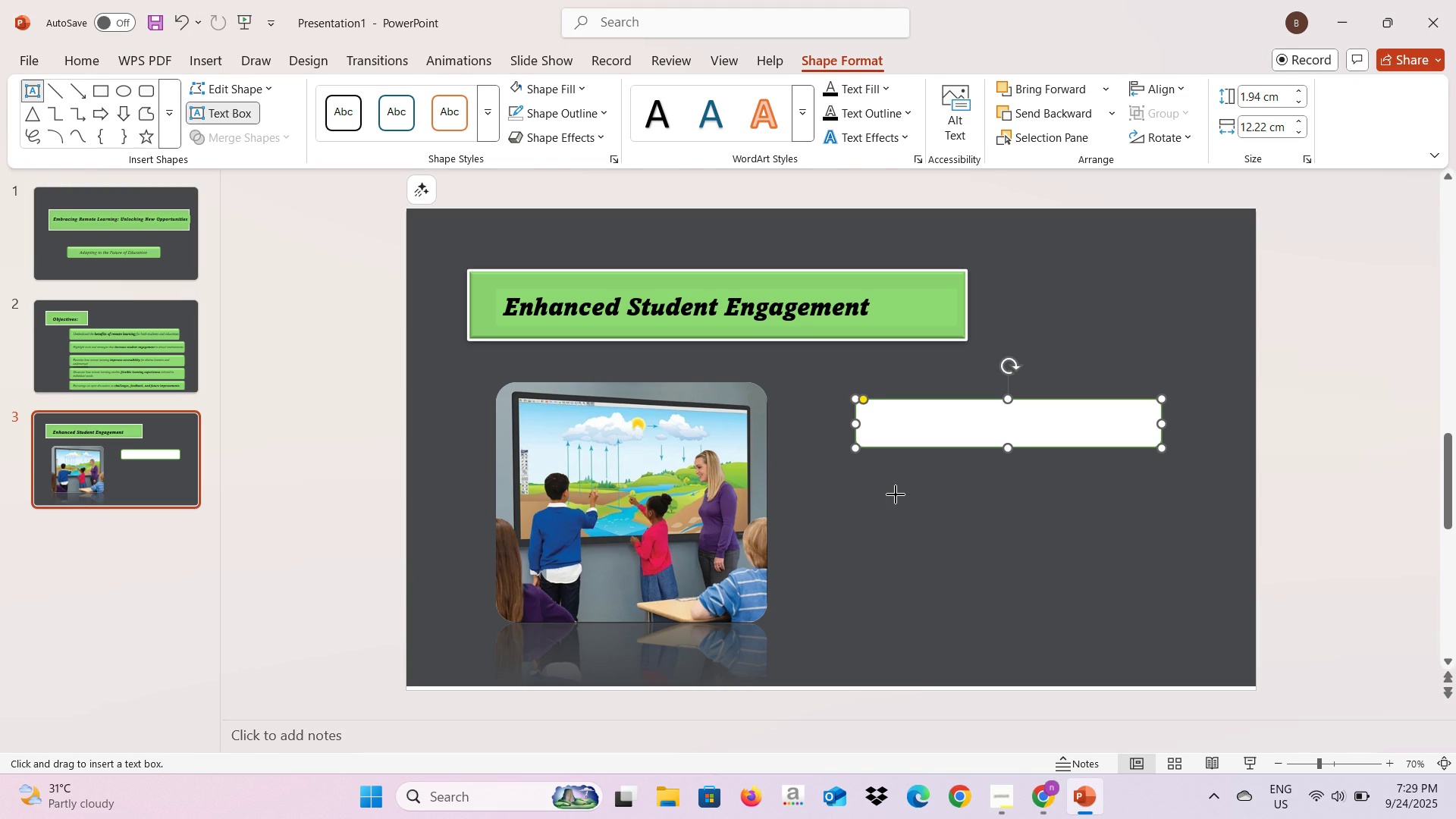 
left_click([896, 494])
 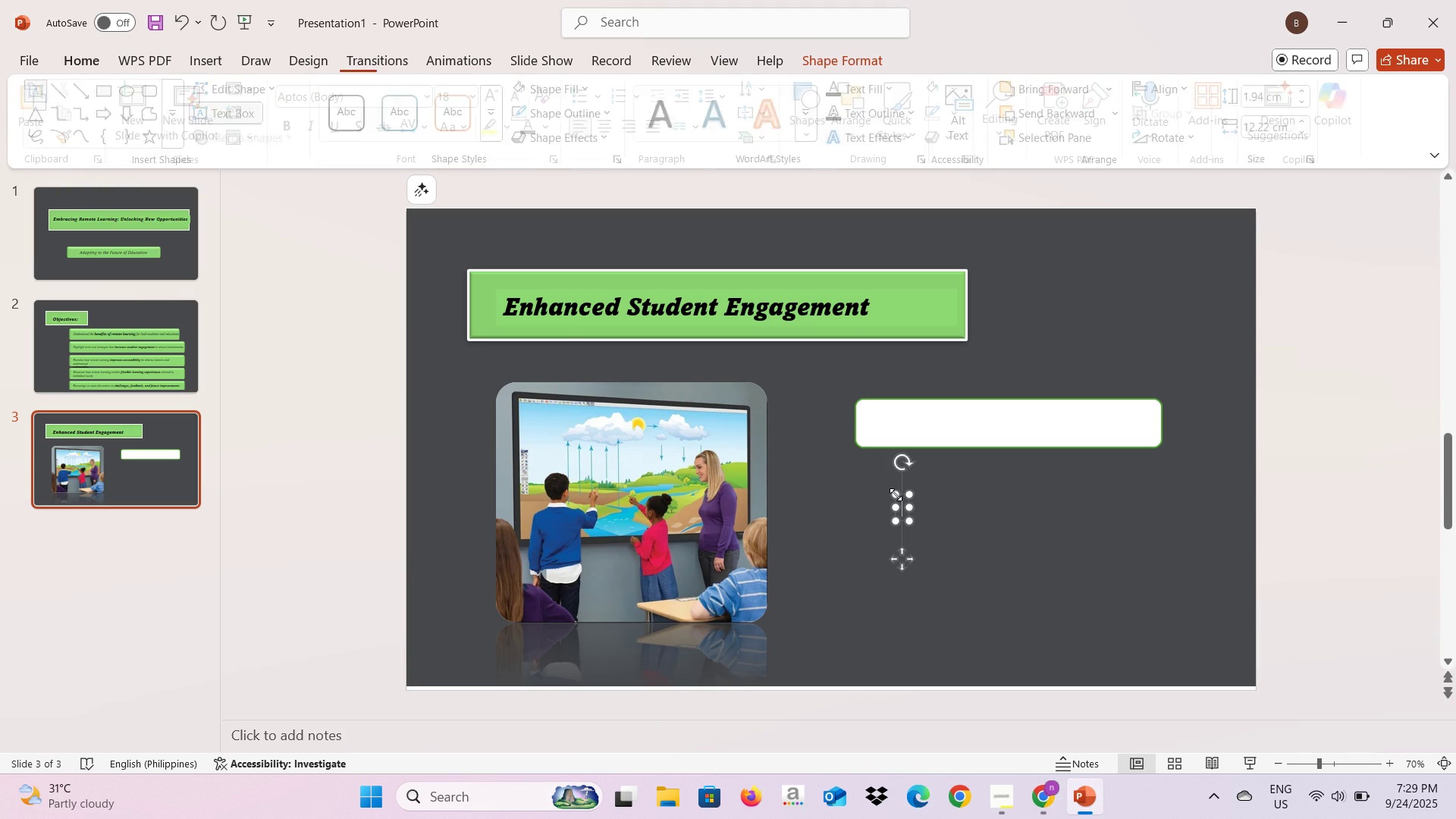 
hold_key(key=ShiftLeft, duration=0.47)
 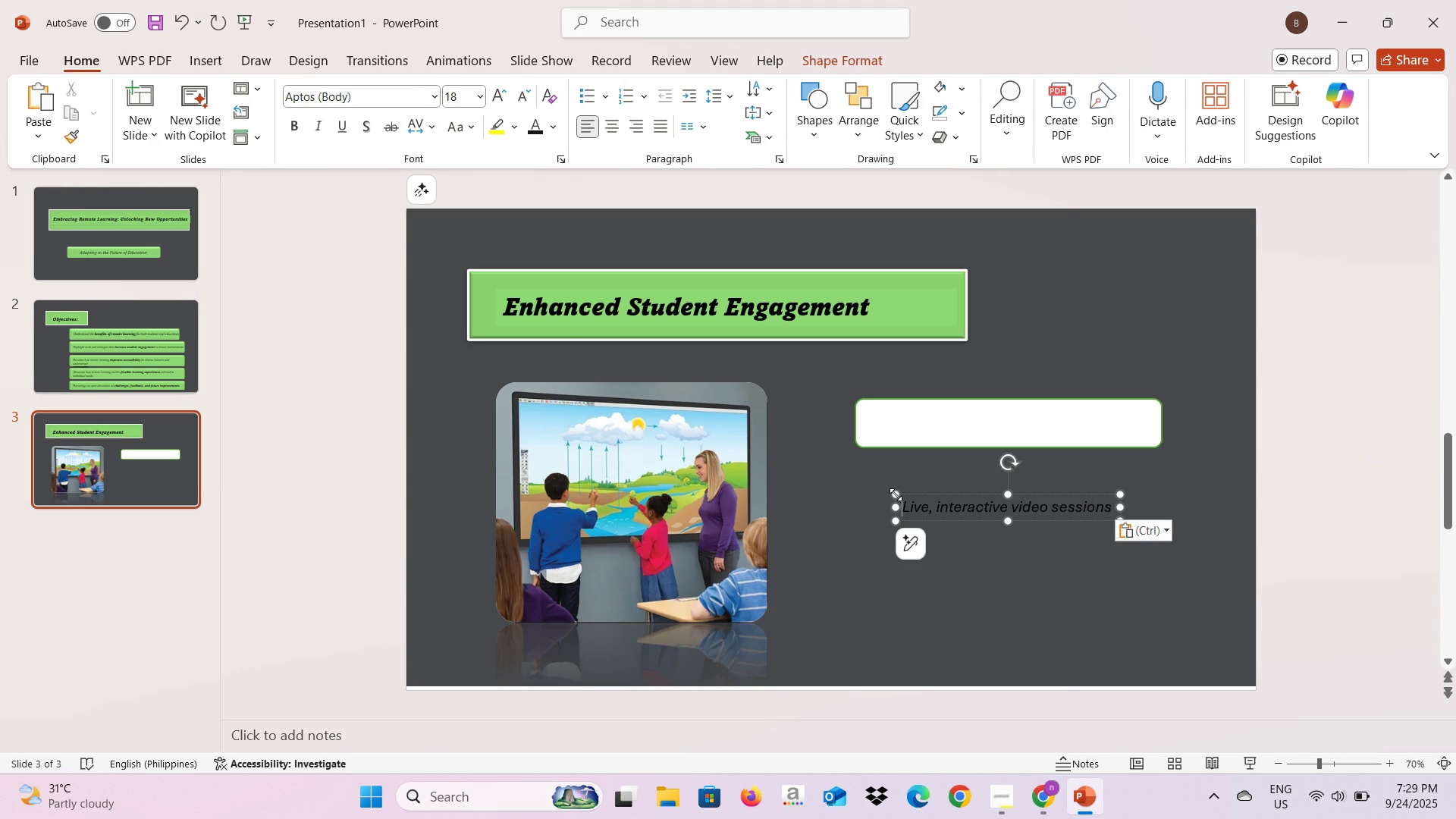 
key(Control+V)
 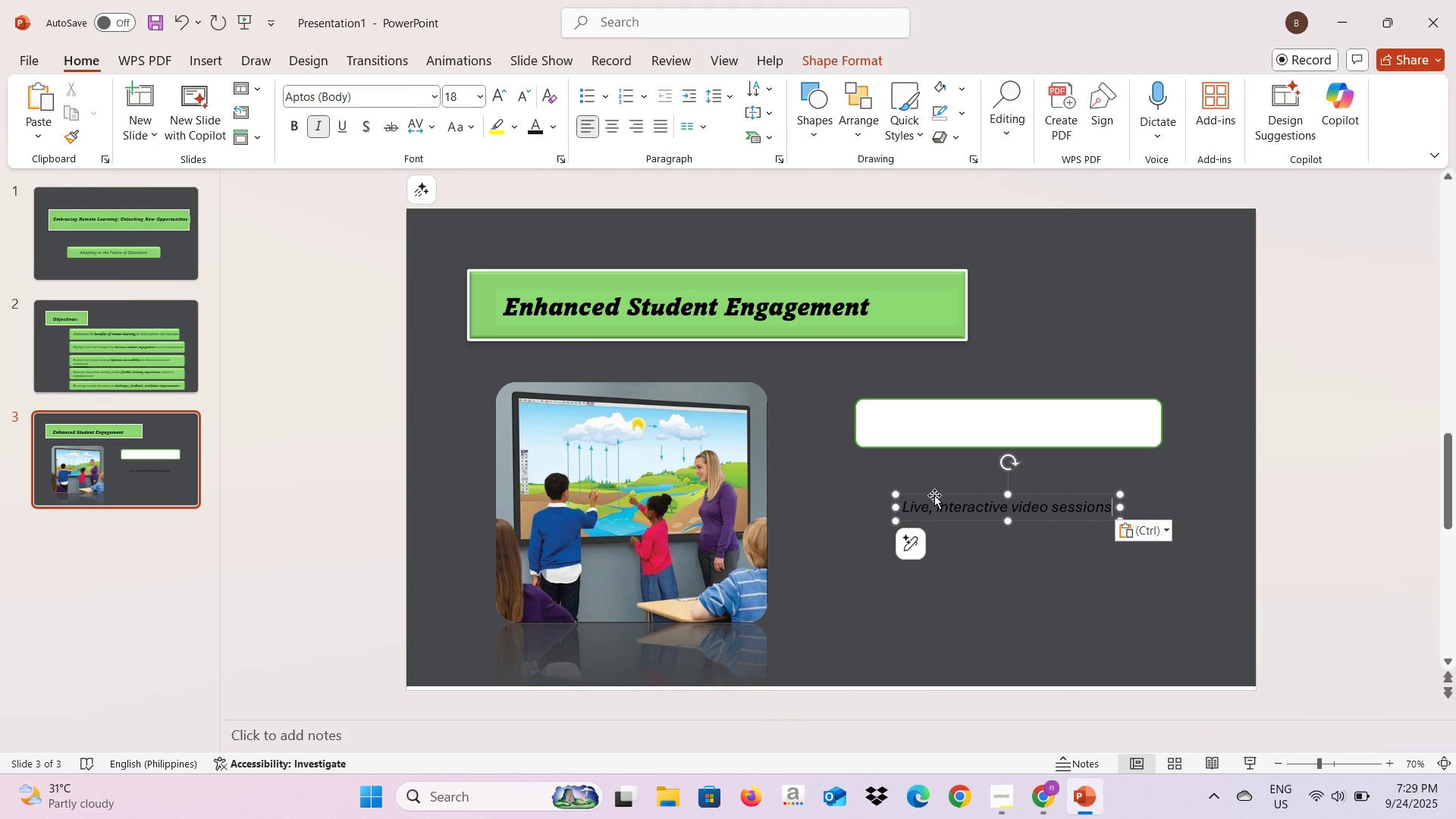 
left_click_drag(start_coordinate=[934, 494], to_coordinate=[927, 412])
 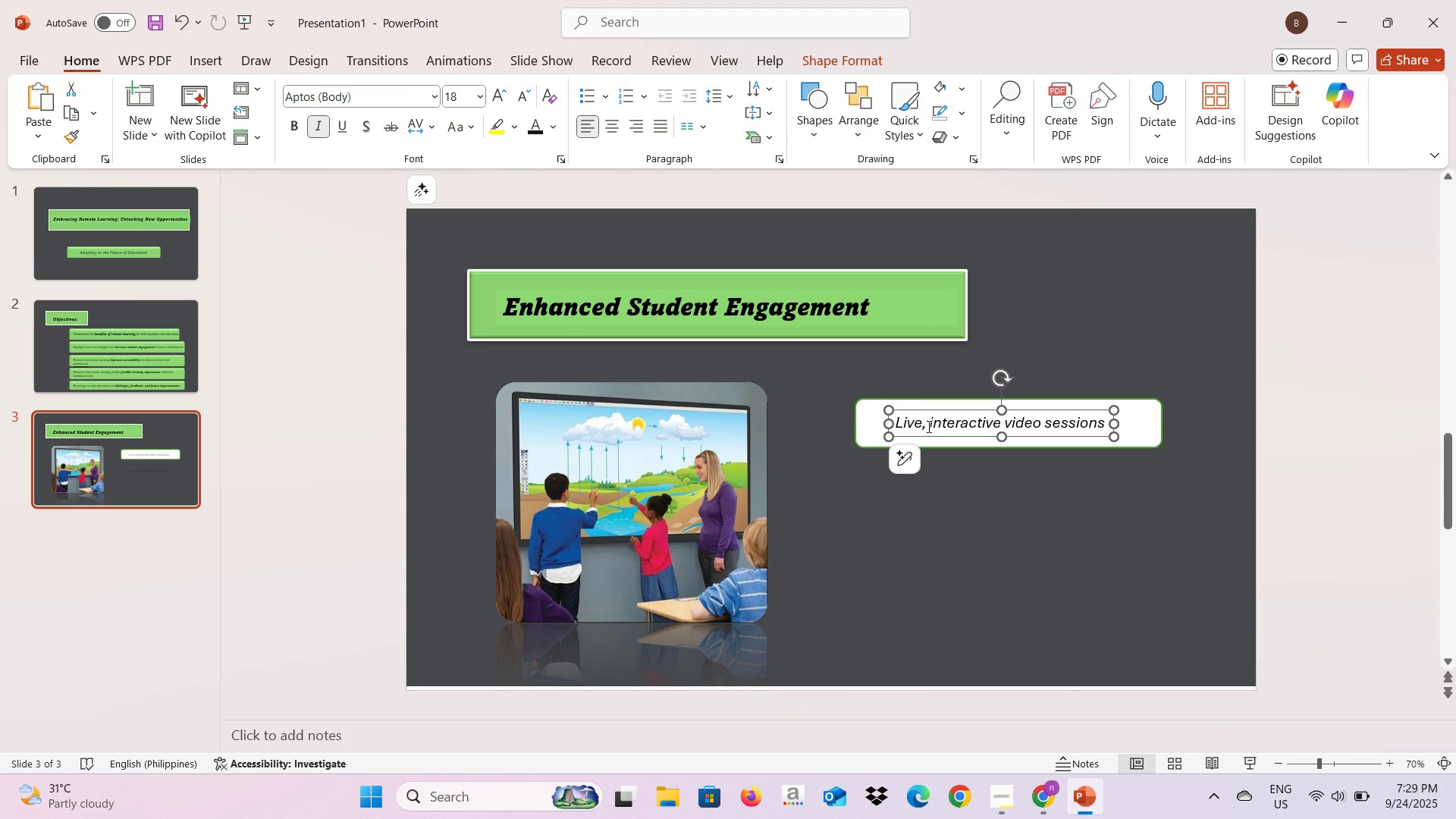 
left_click([927, 426])
 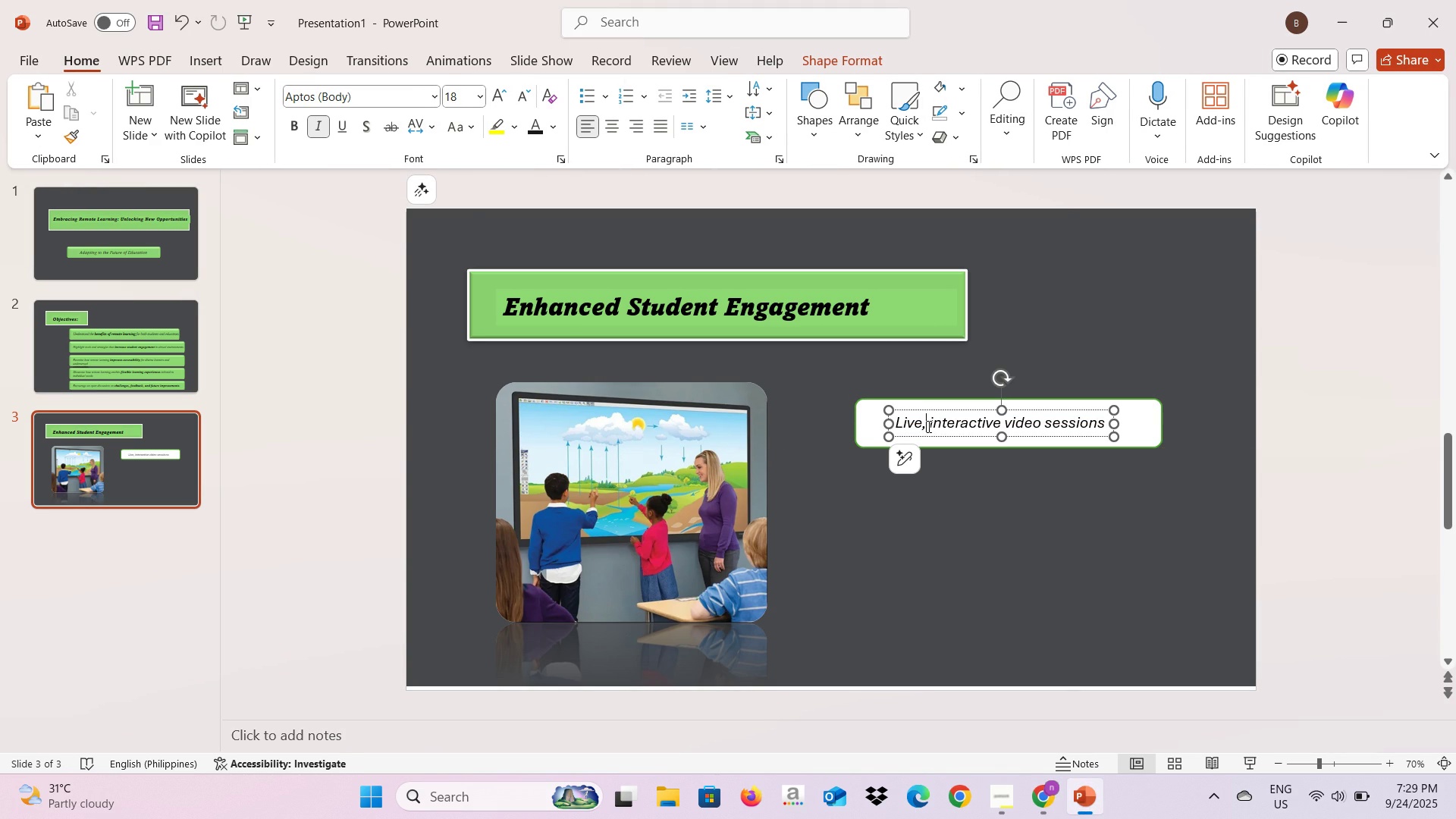 
key(Control+A)
 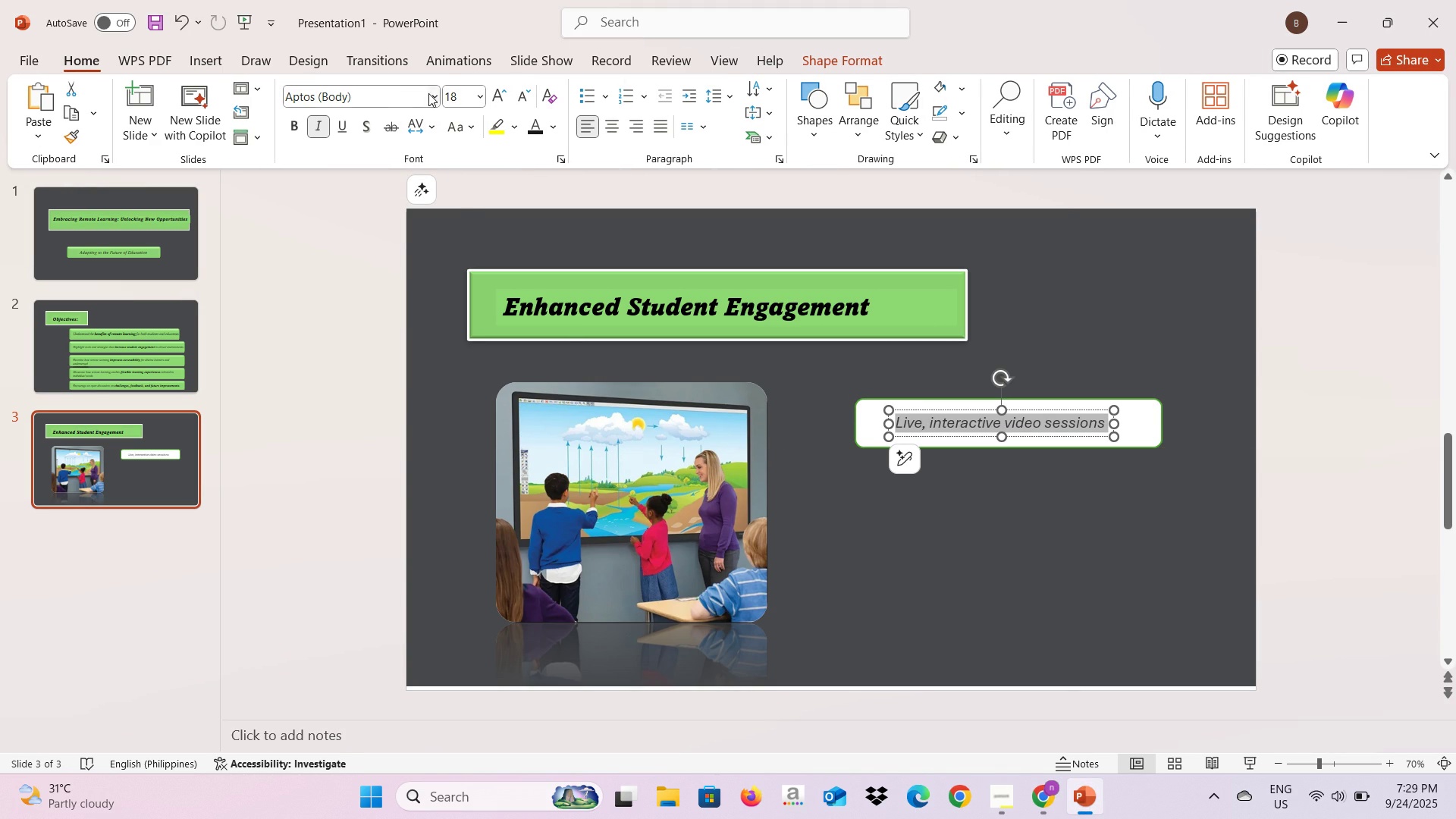 
left_click([435, 94])
 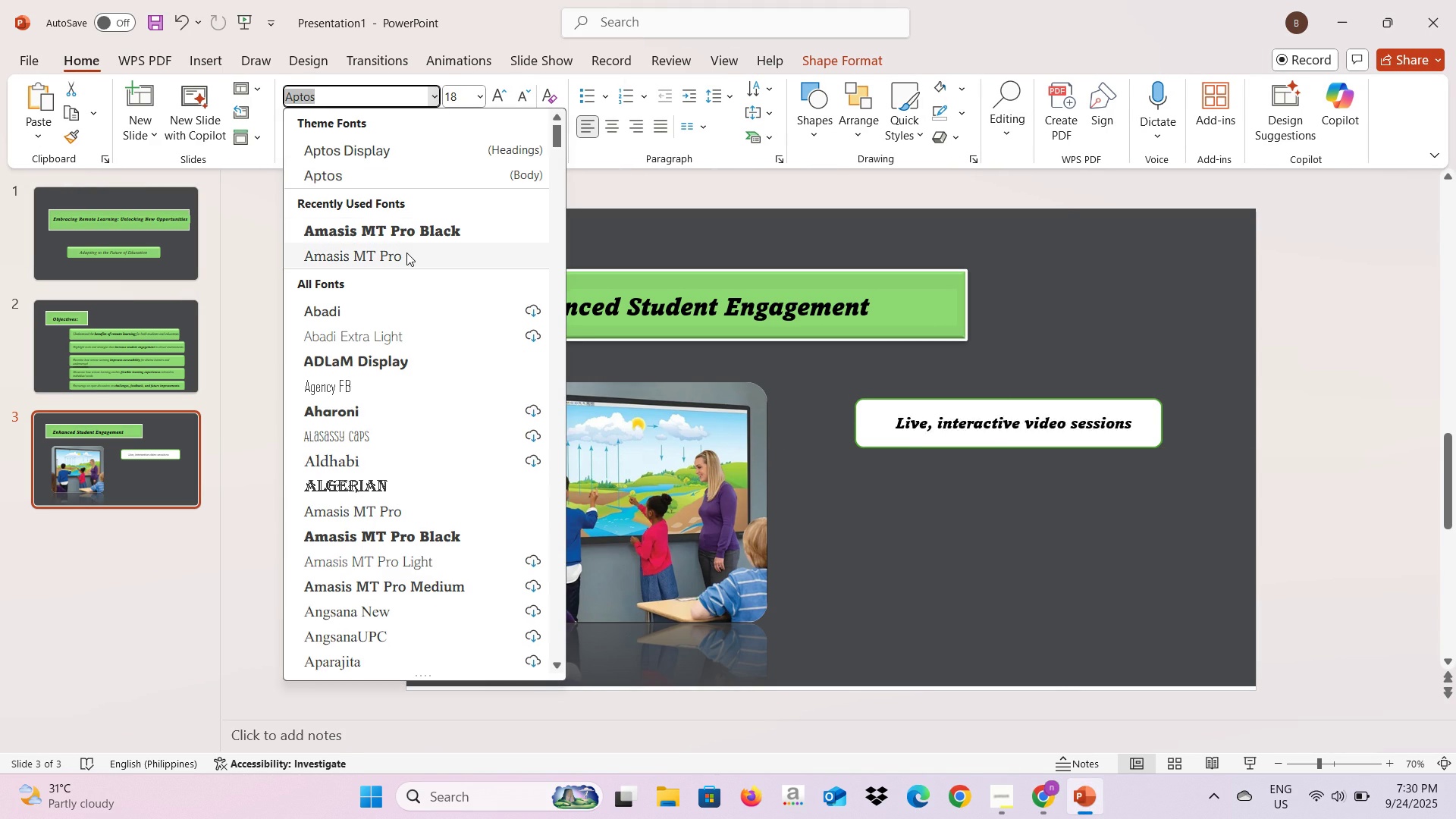 
left_click([406, 253])
 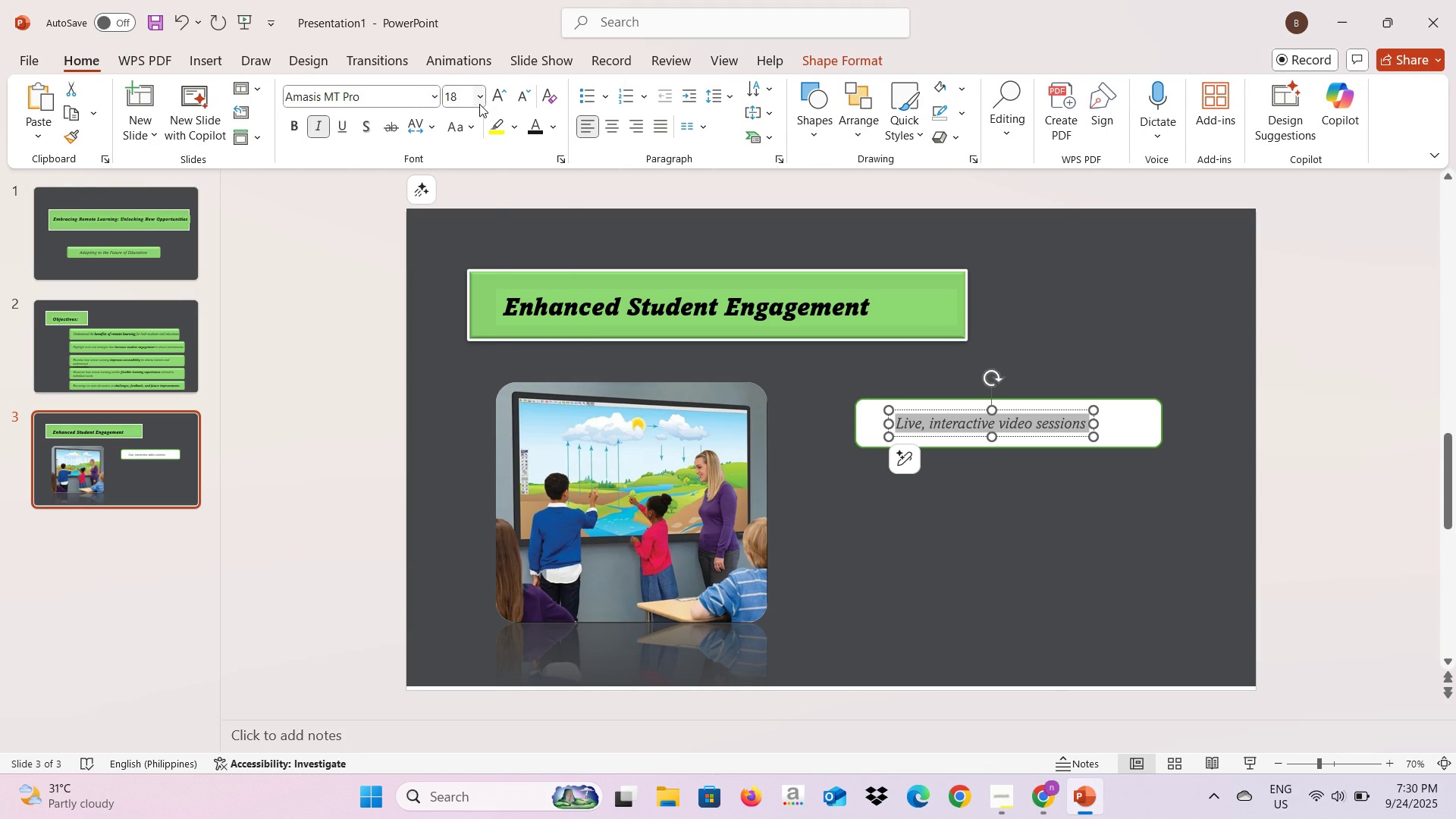 
left_click([479, 104])
 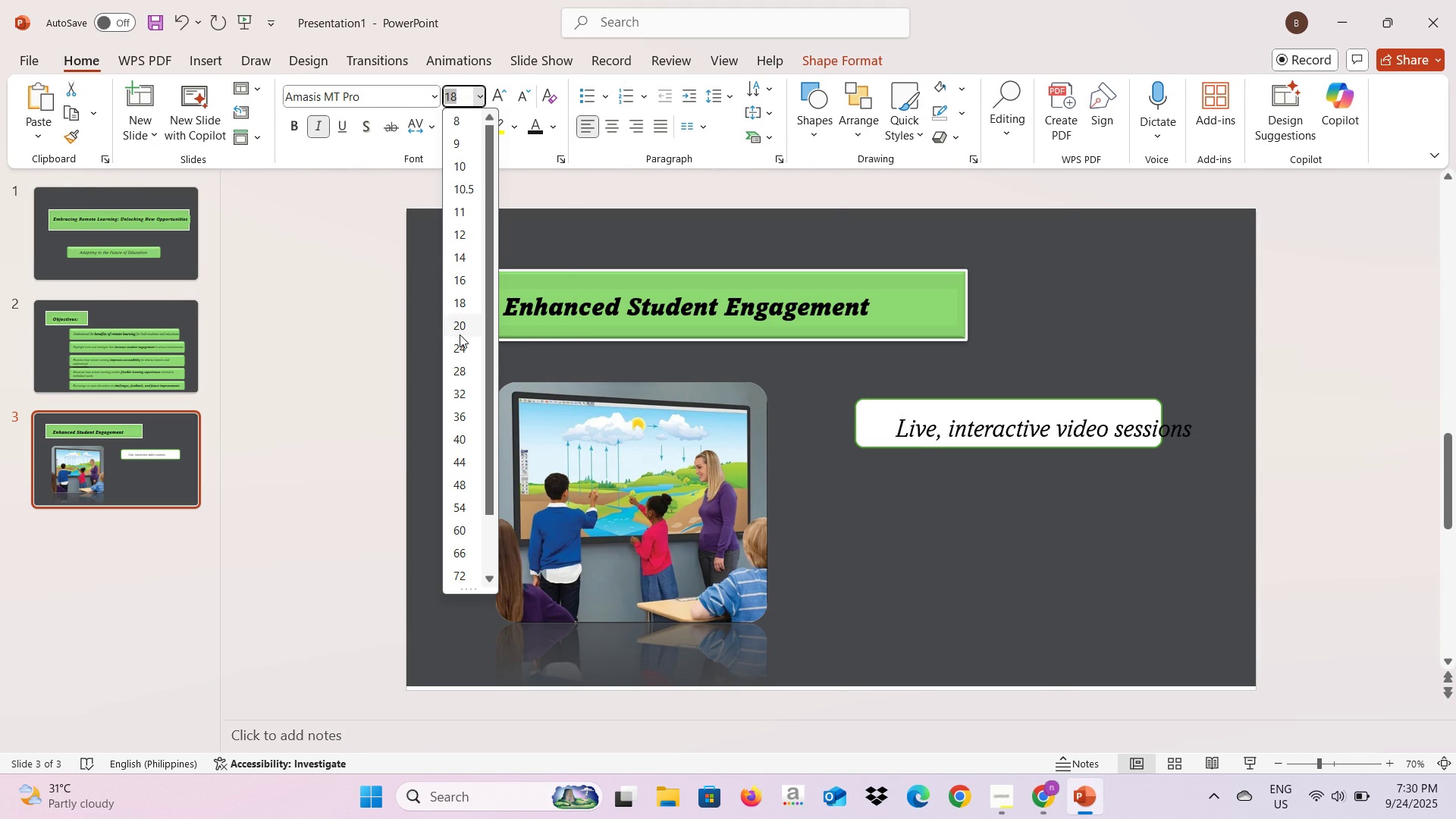 
left_click([460, 331])
 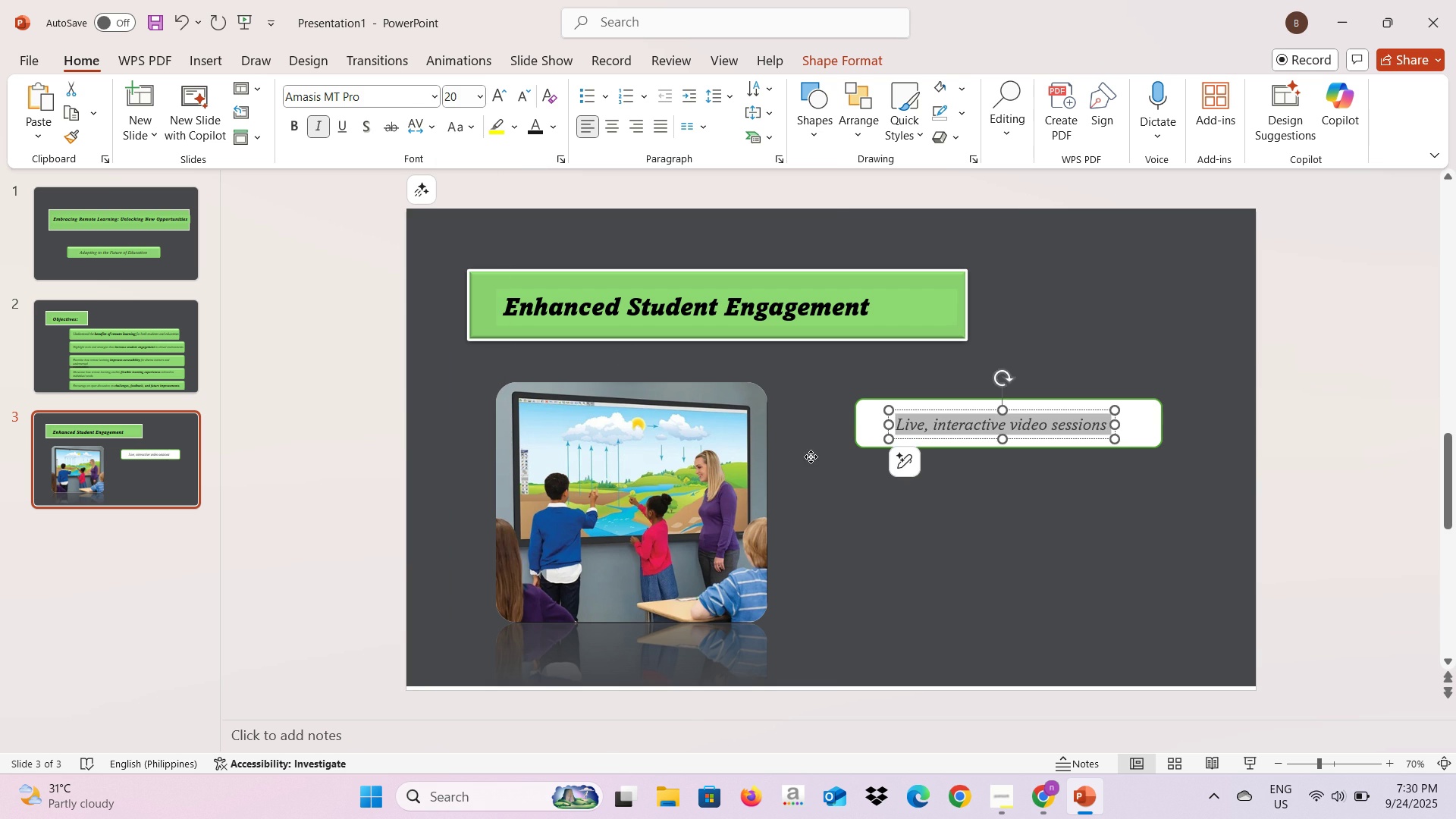 
left_click([811, 457])
 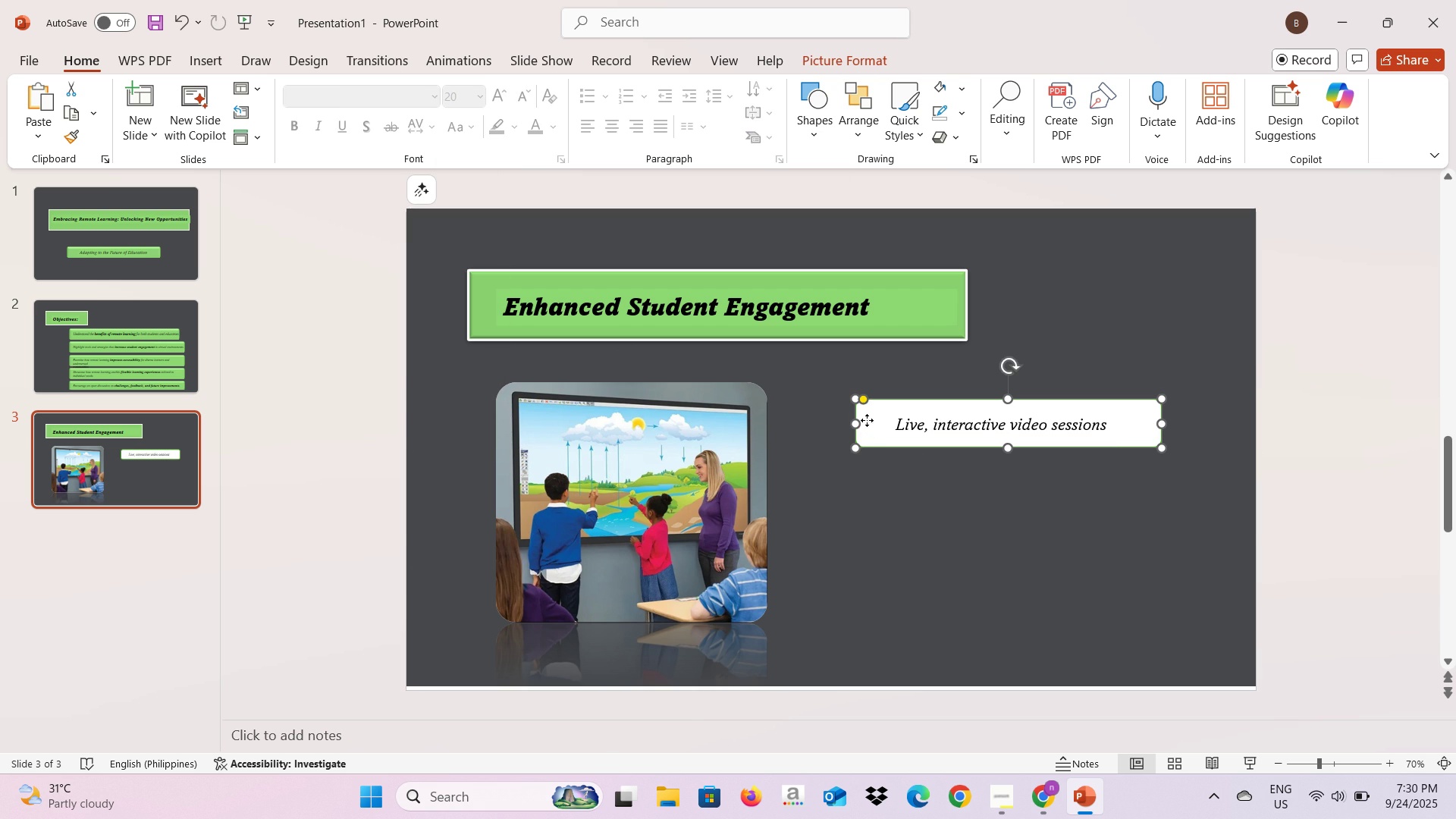 
left_click([867, 420])
 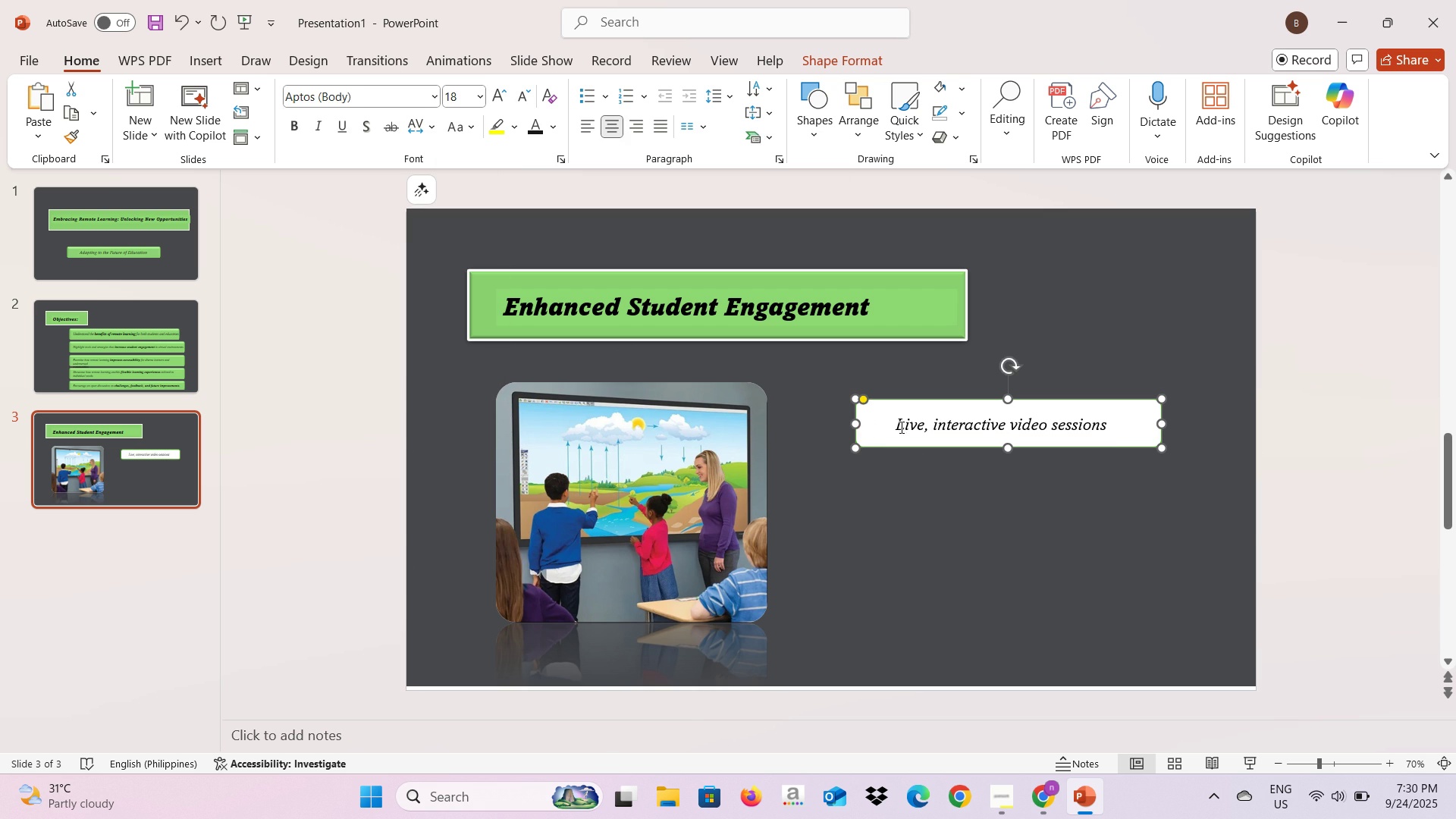 
hold_key(key=ControlLeft, duration=0.72)
left_click([902, 426])
 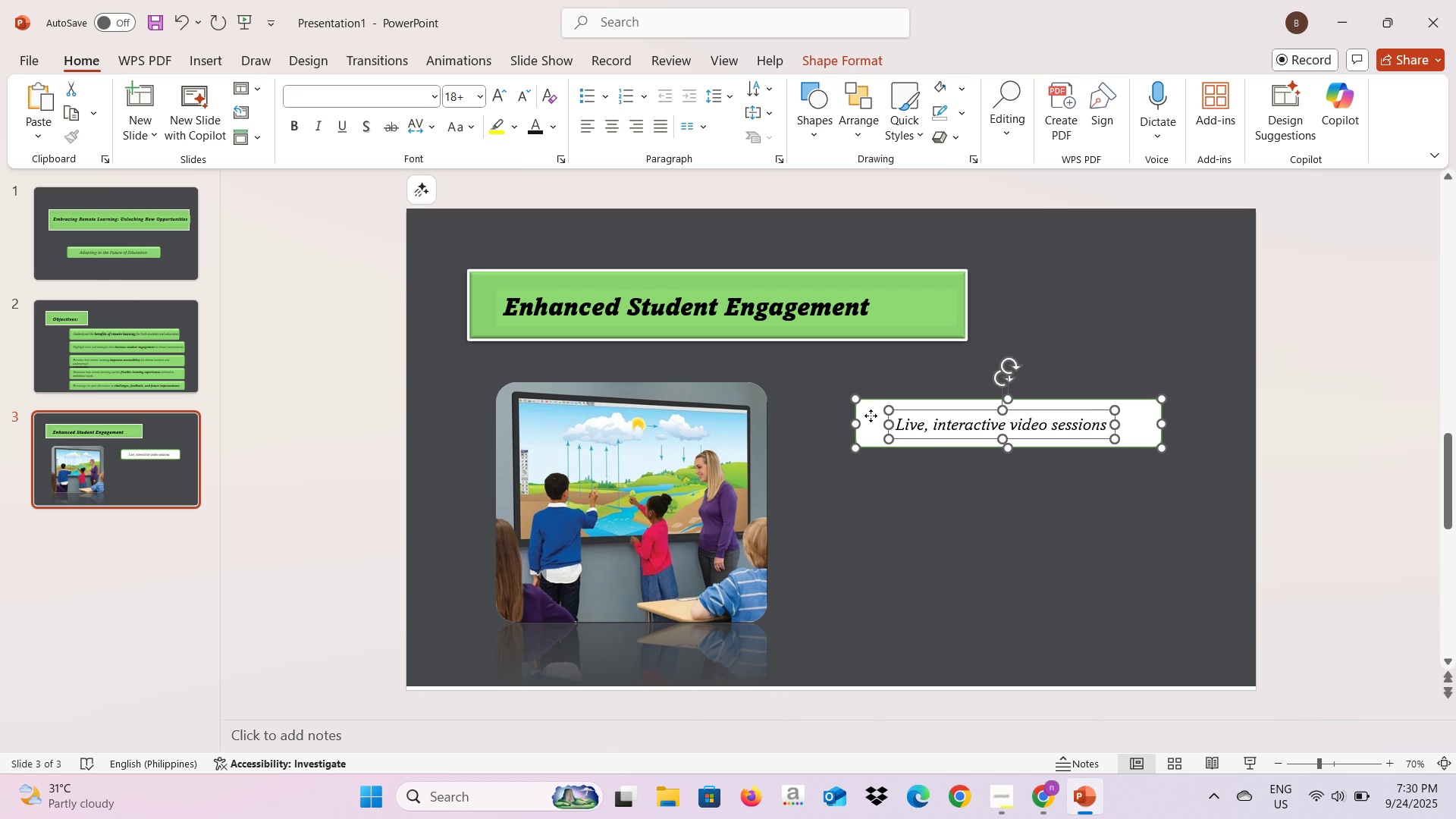 
right_click([871, 416])
 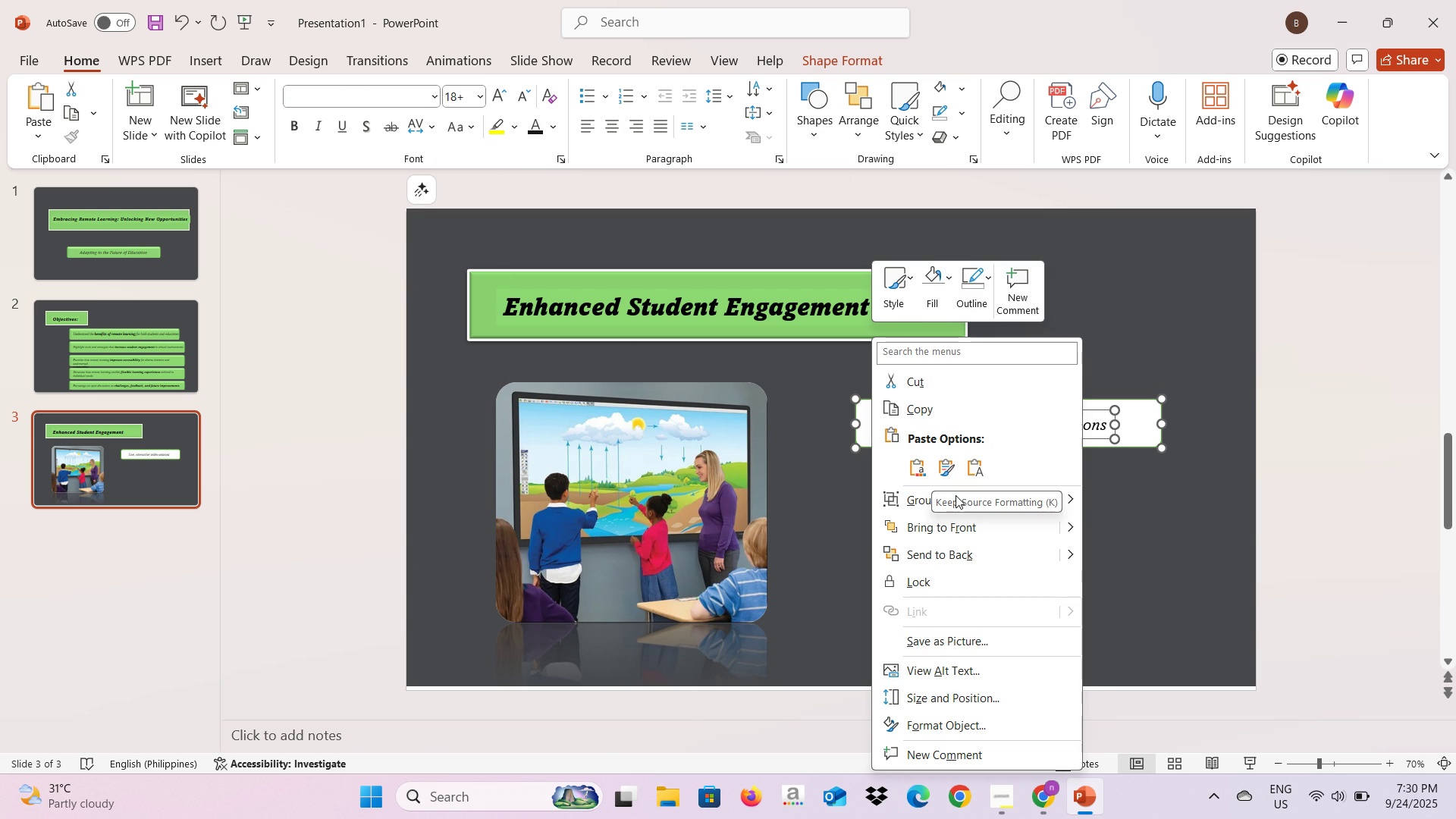 
left_click([912, 499])
 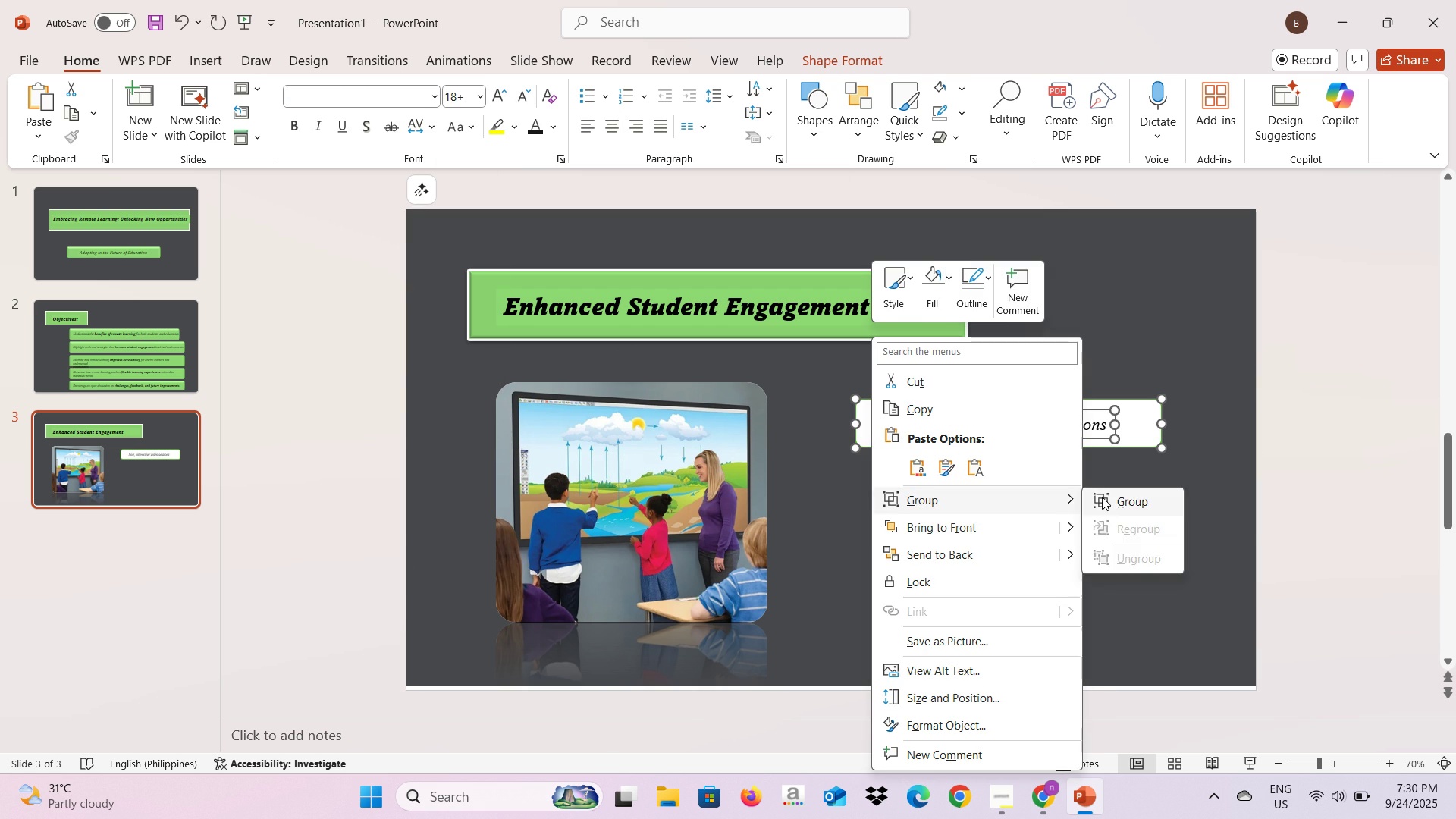 
left_click([1102, 497])
 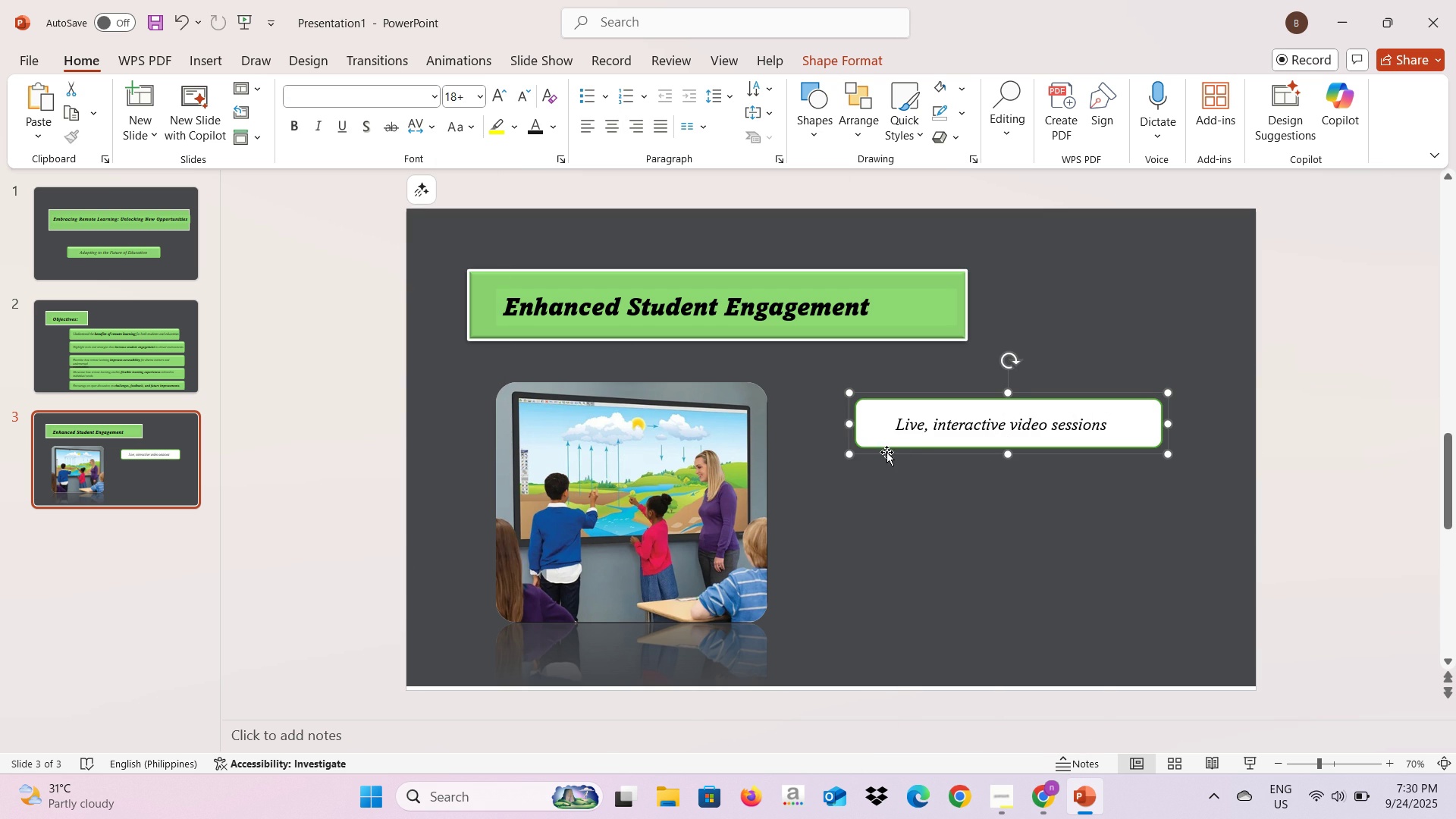 
key(Control+C)
 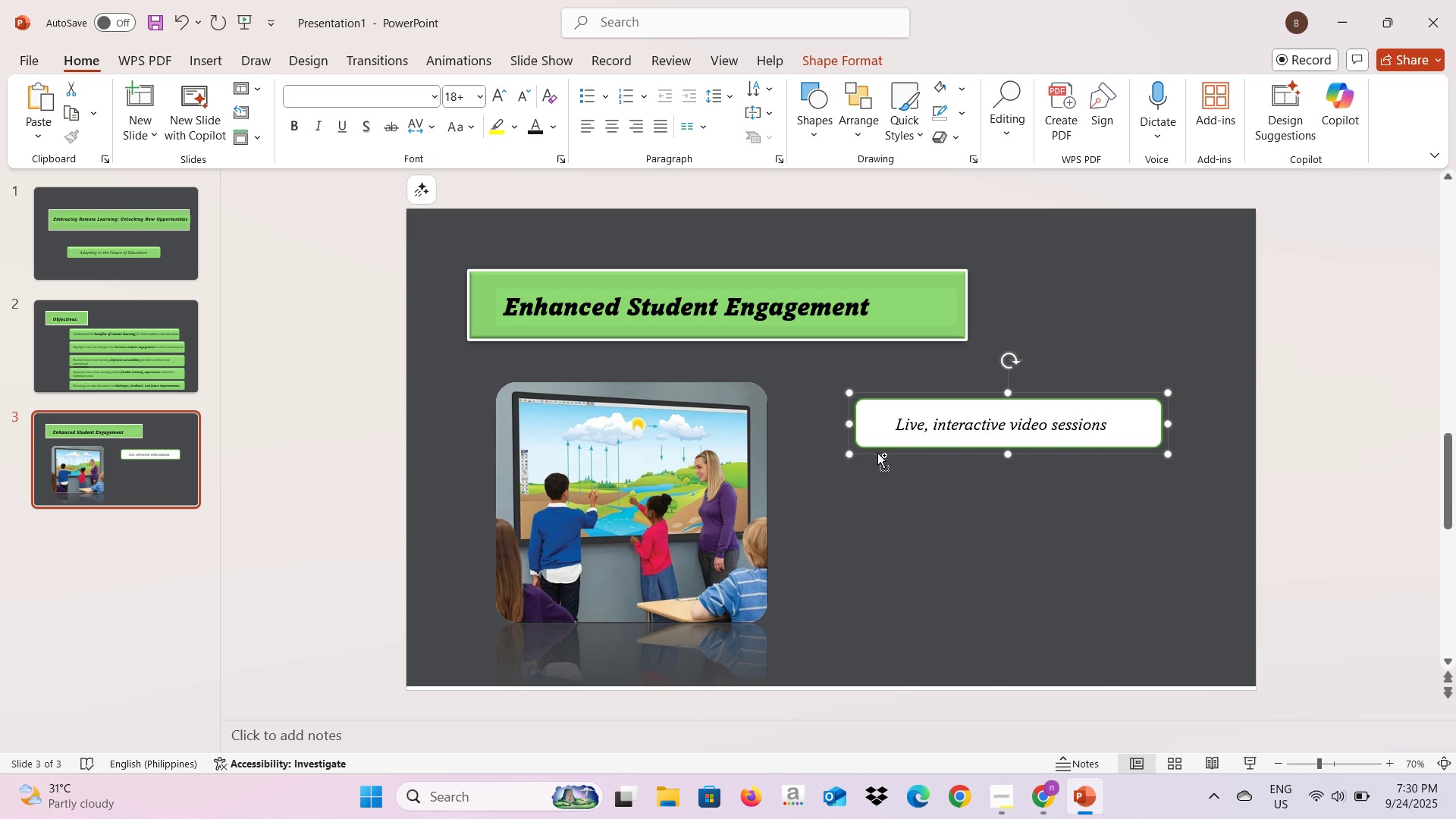 
key(Control+V)
 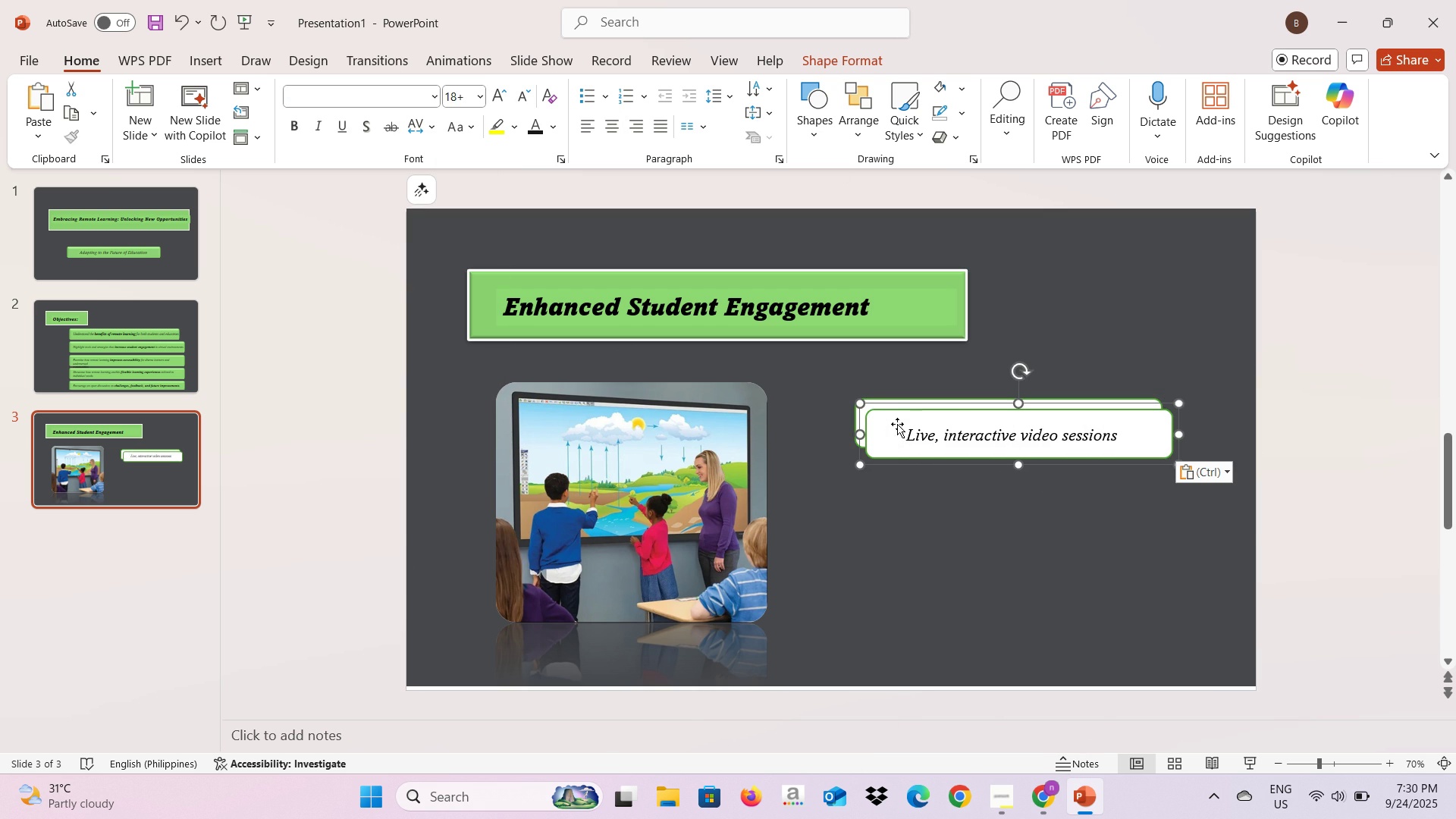 
left_click_drag(start_coordinate=[897, 424], to_coordinate=[886, 495])
 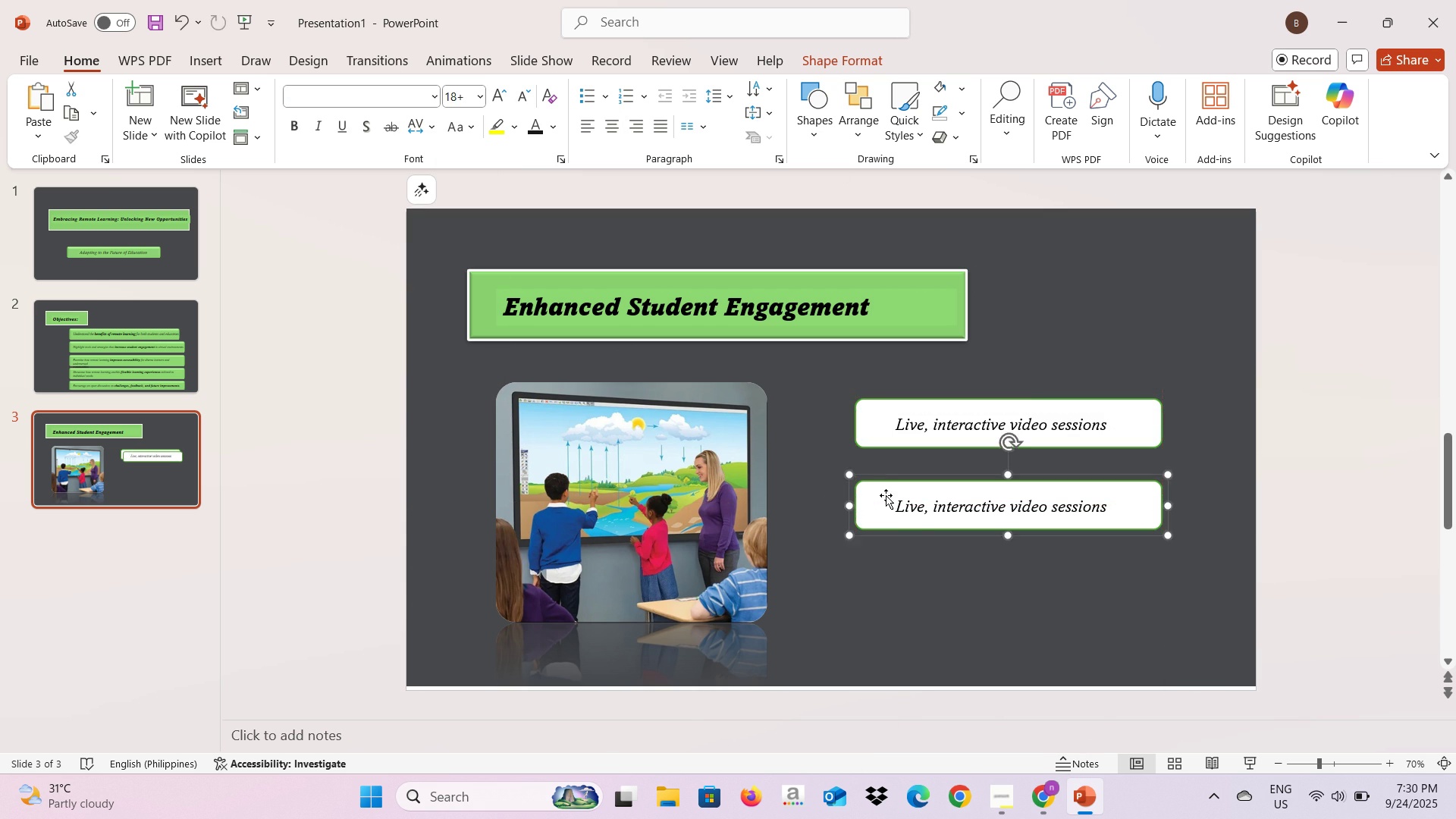 
key(Alt+AltLeft)
 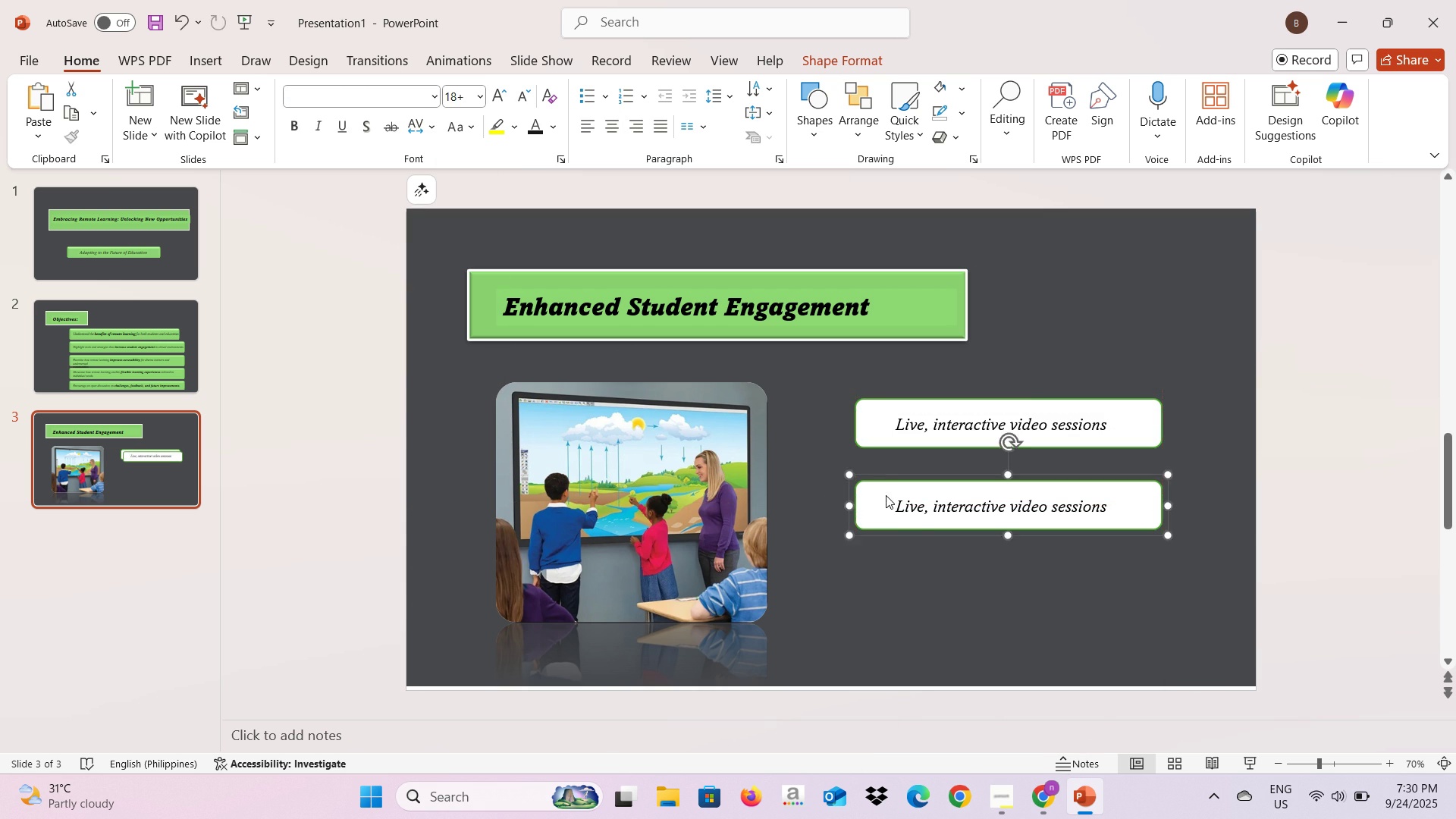 
key(Alt+Tab)
 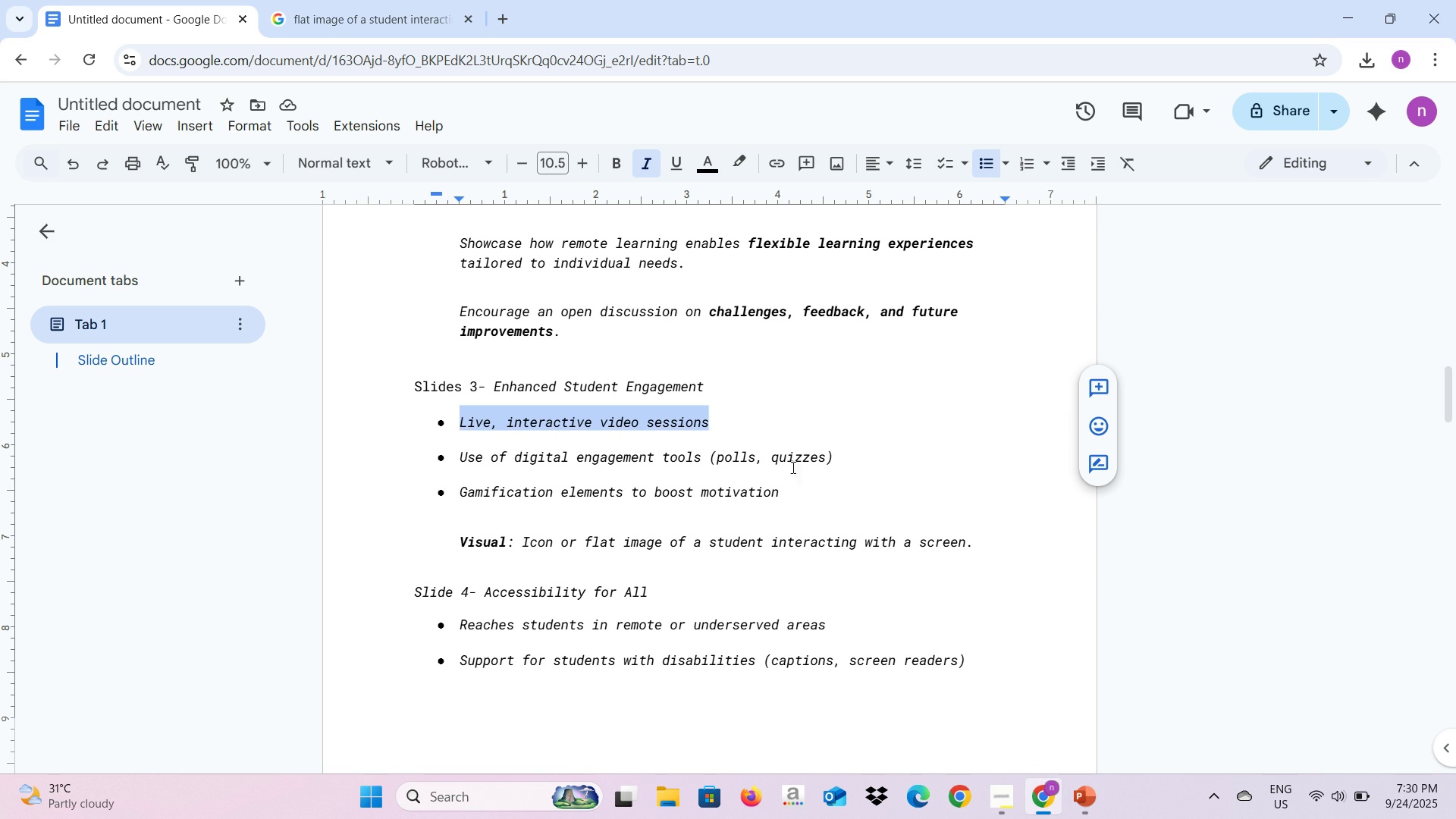 
left_click_drag(start_coordinate=[837, 461], to_coordinate=[461, 459])
 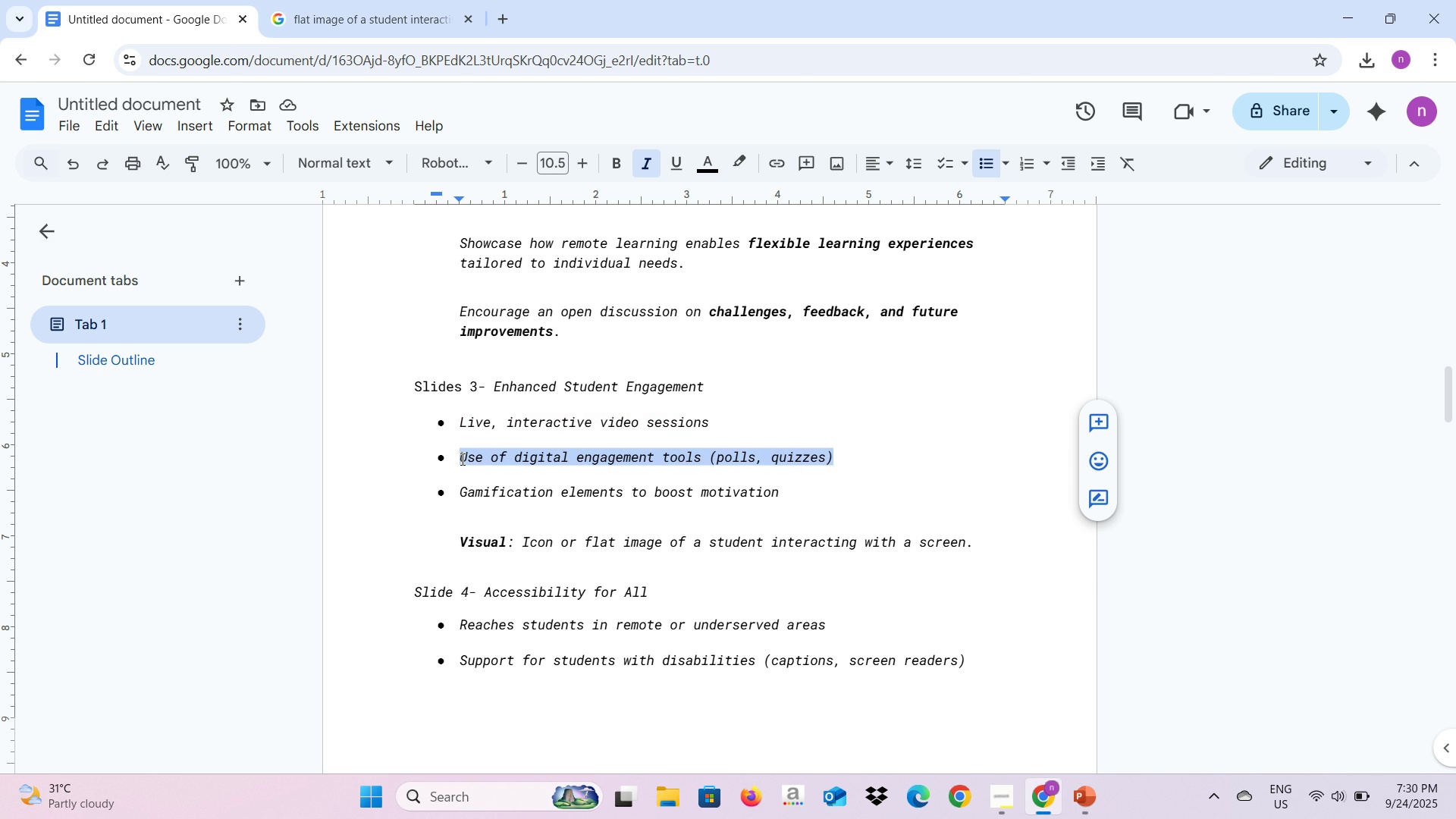 
key(Control+C)
 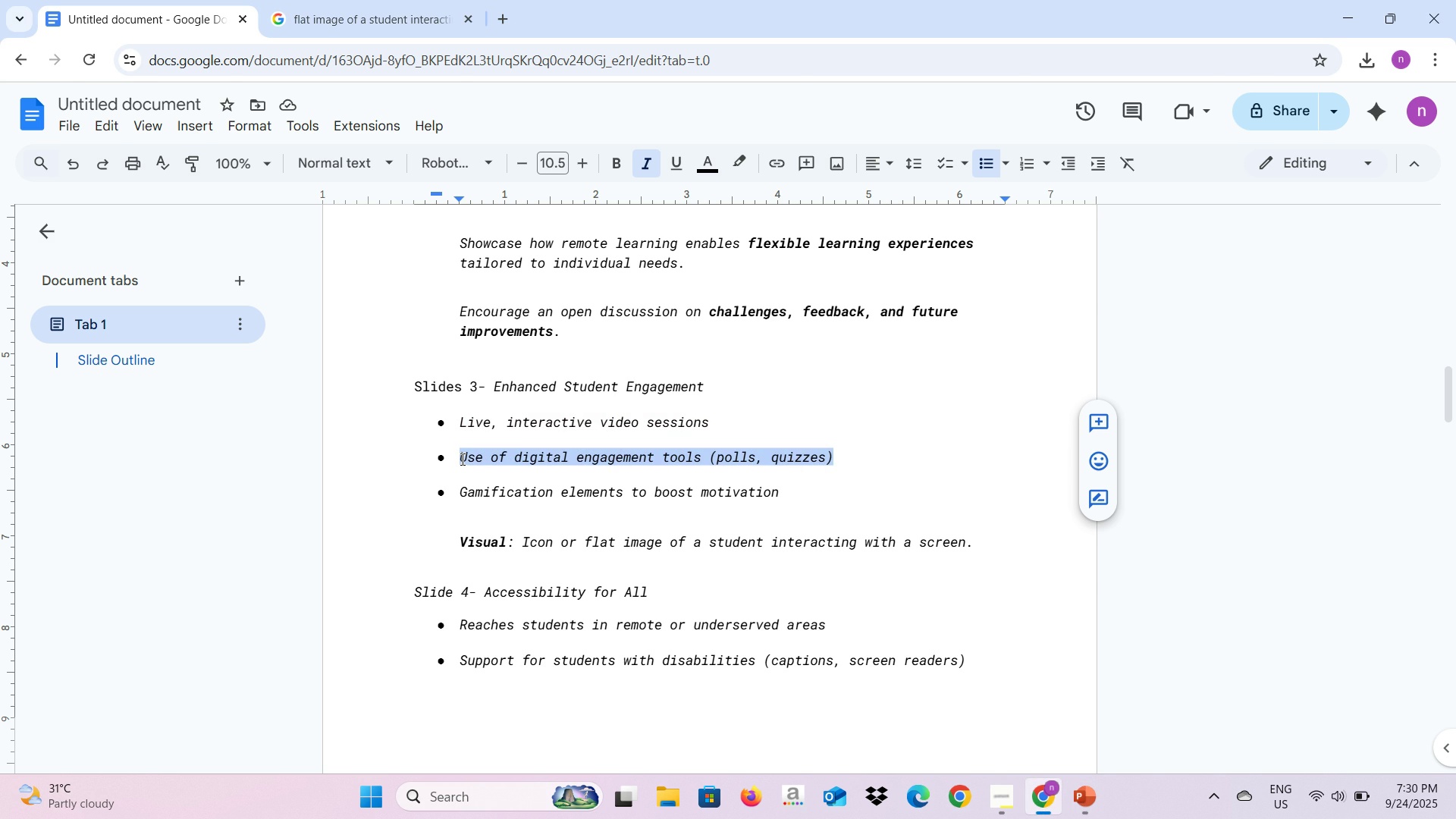 
key(Alt+AltLeft)
 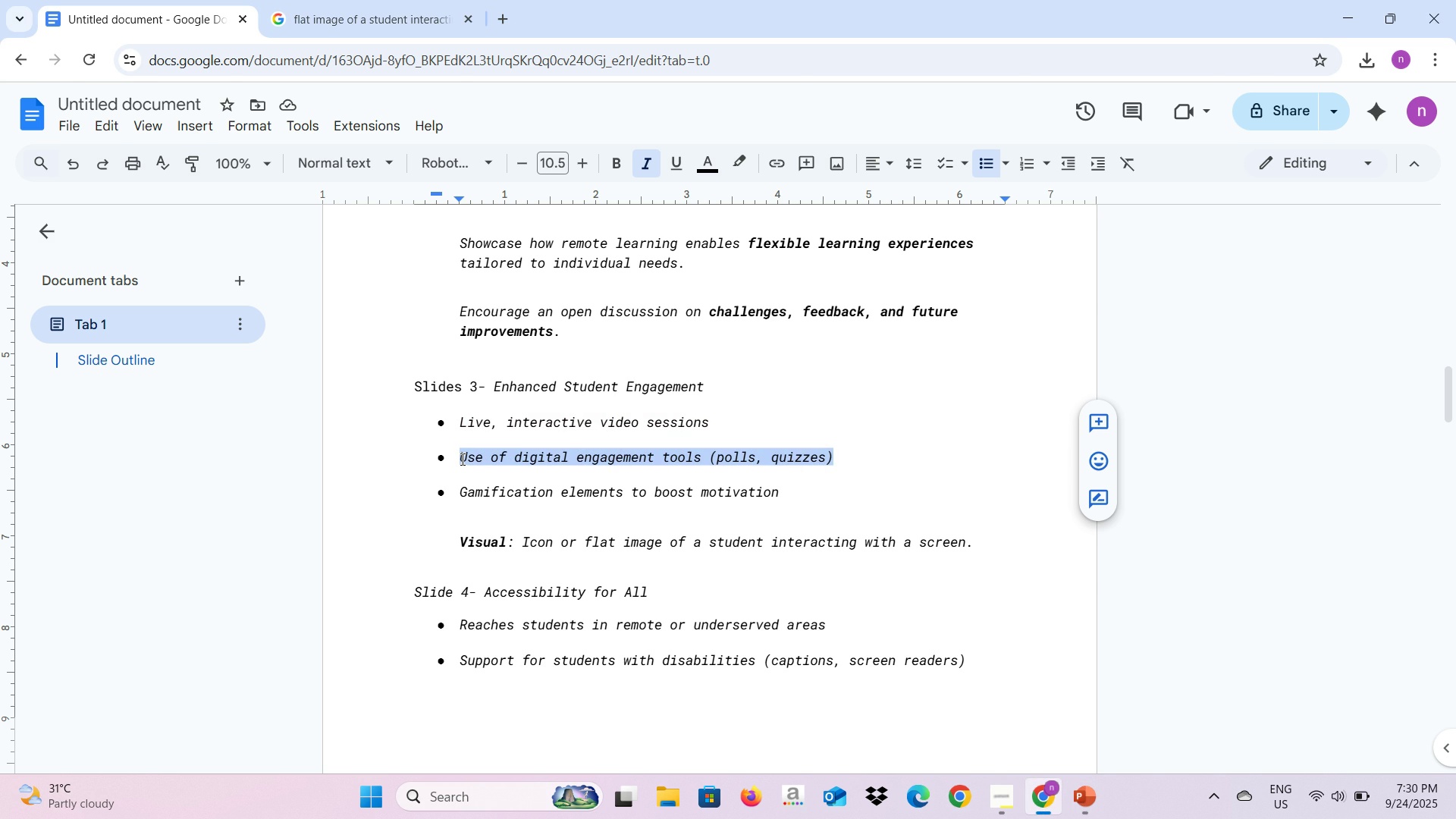 
key(Alt+Tab)
 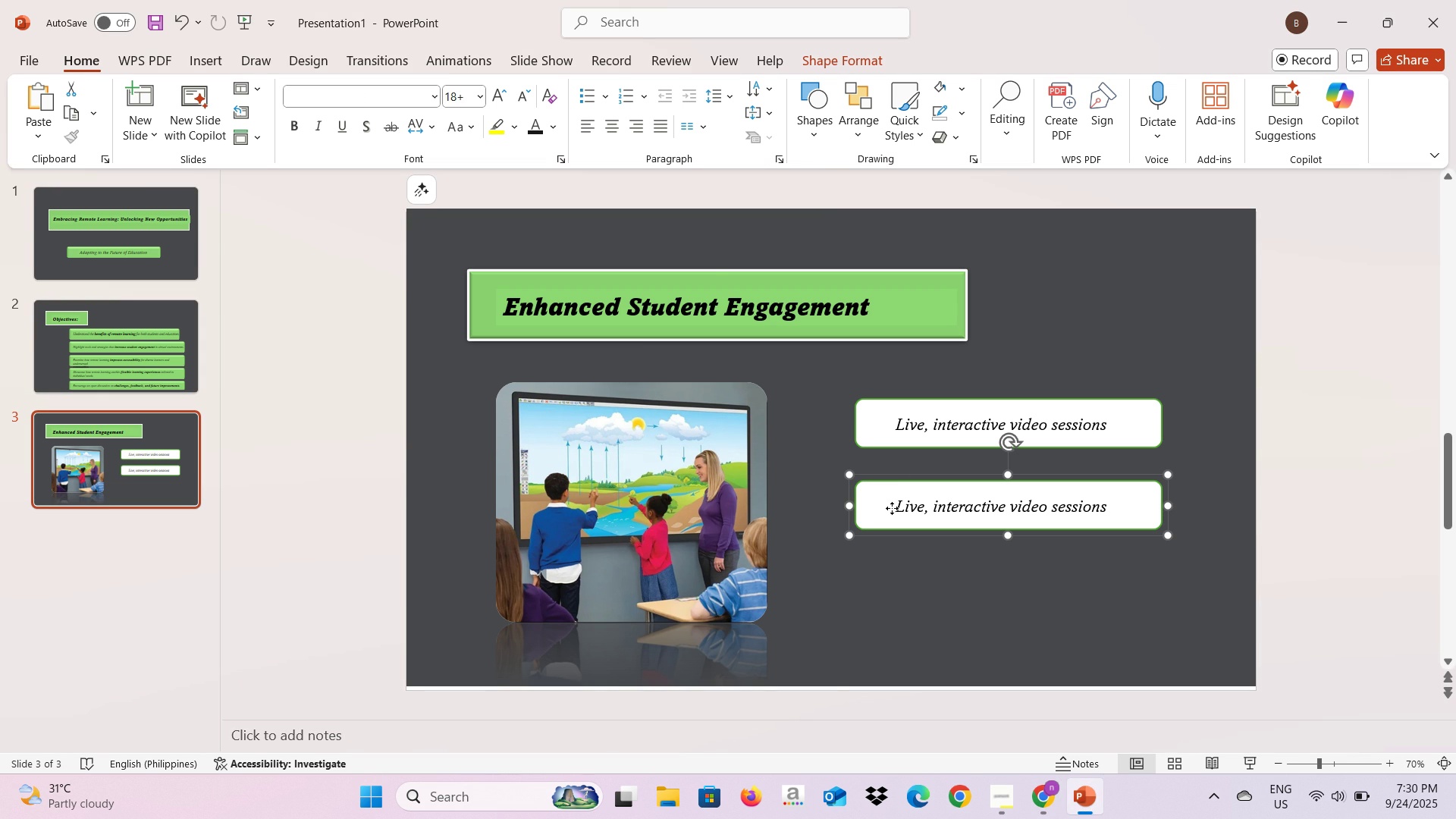 
left_click([892, 508])
 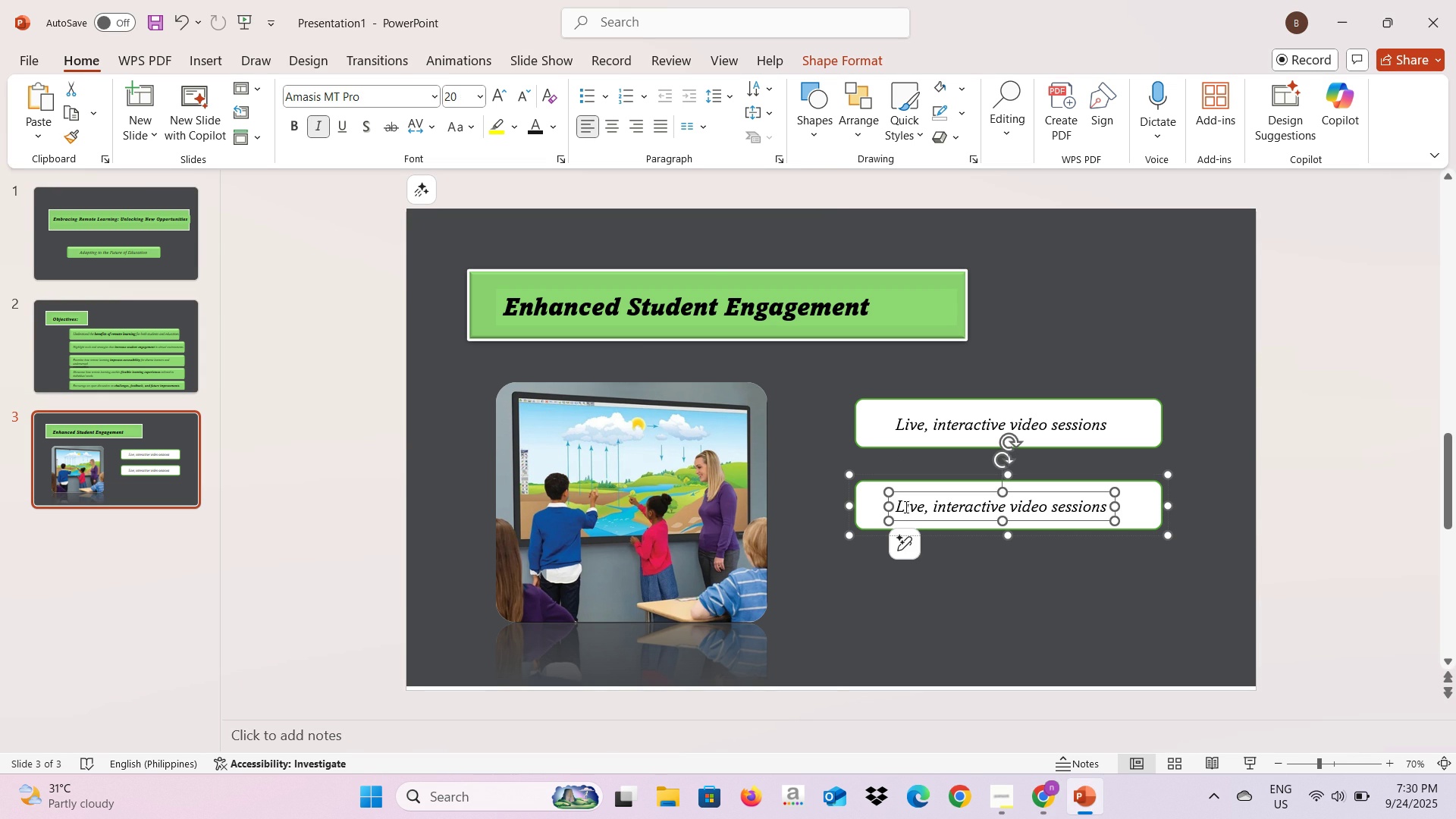 
hold_key(key=ControlLeft, duration=0.43)
 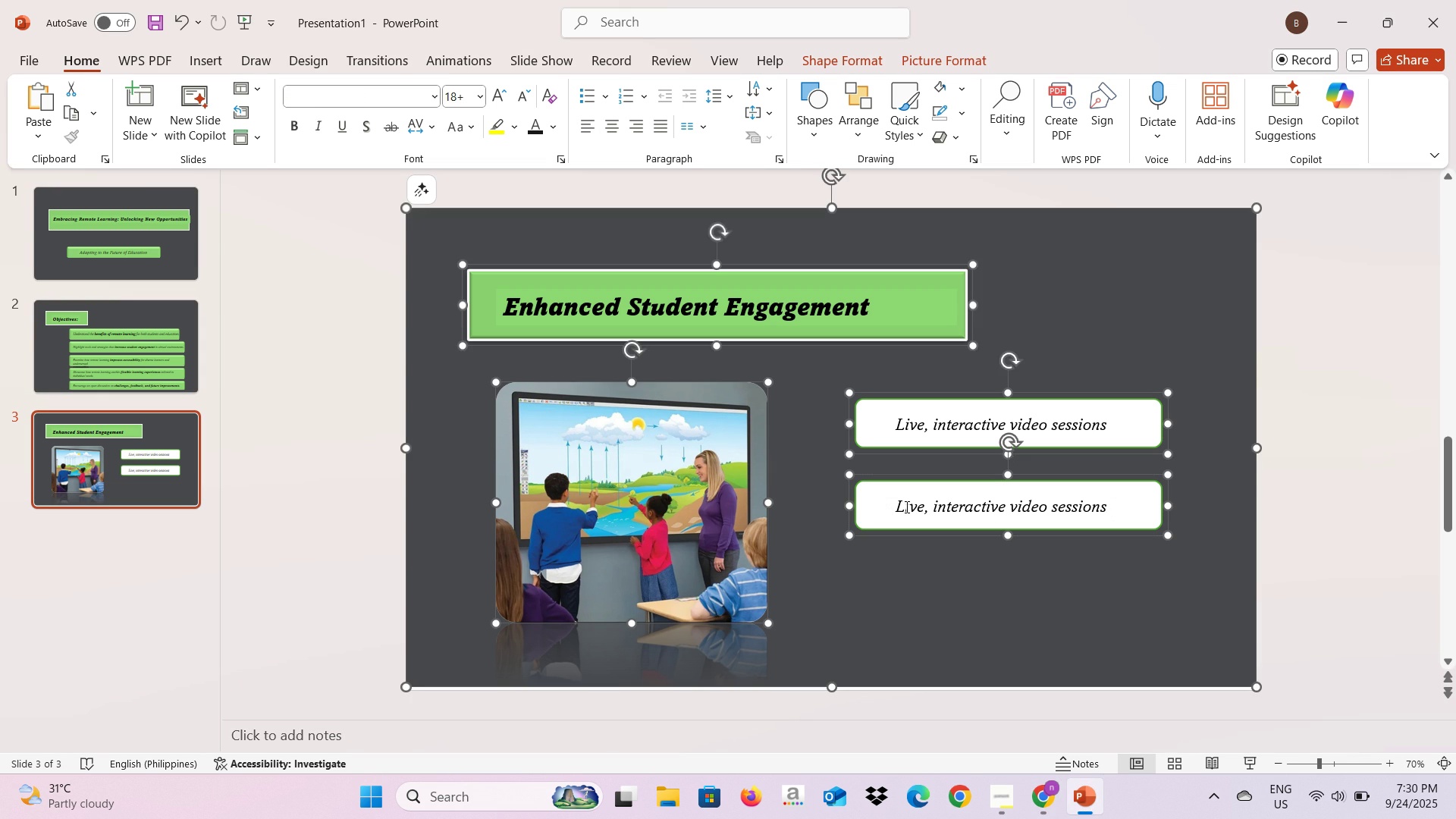 
key(Control+A)
 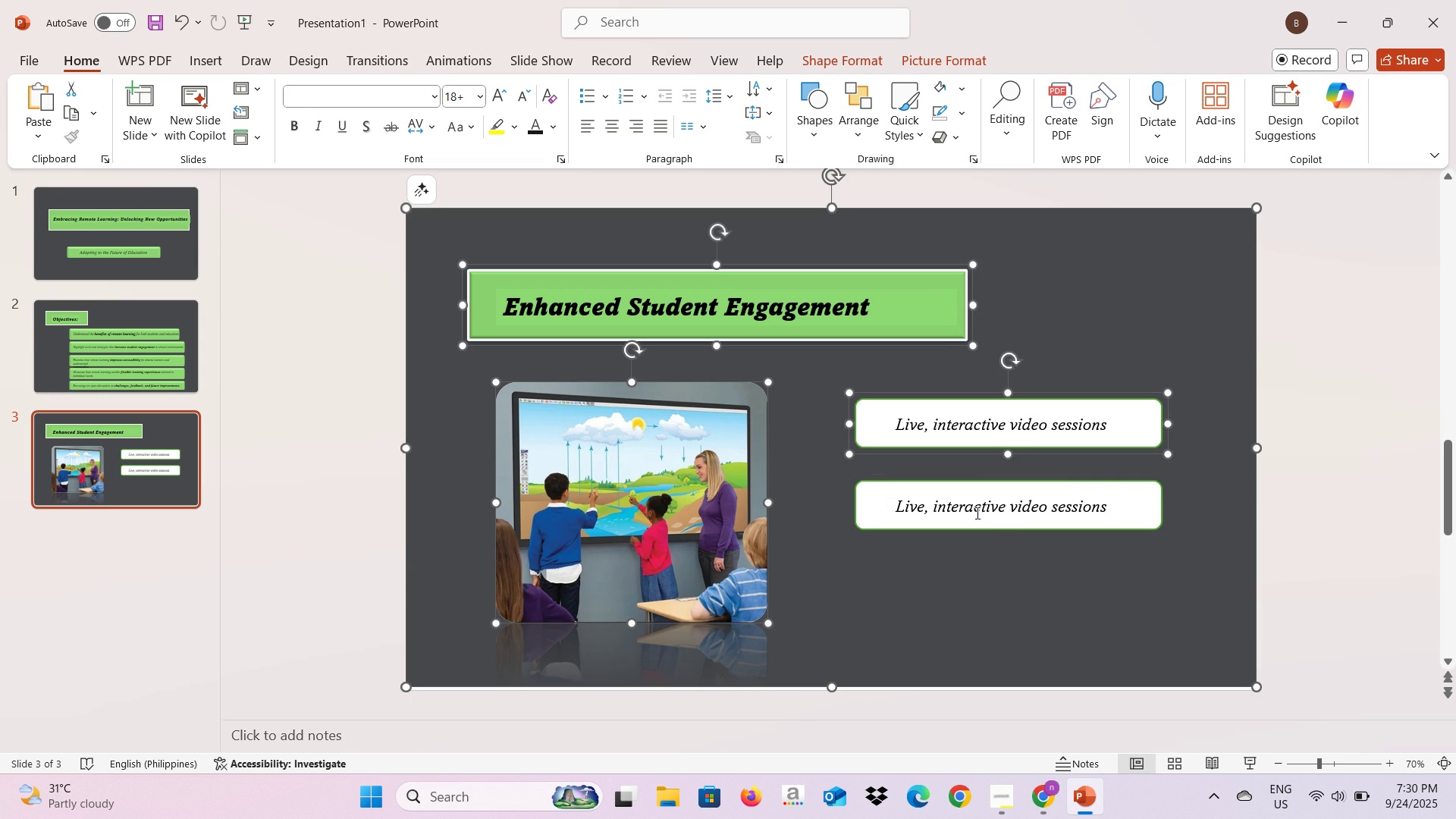 
double_click([976, 508])
 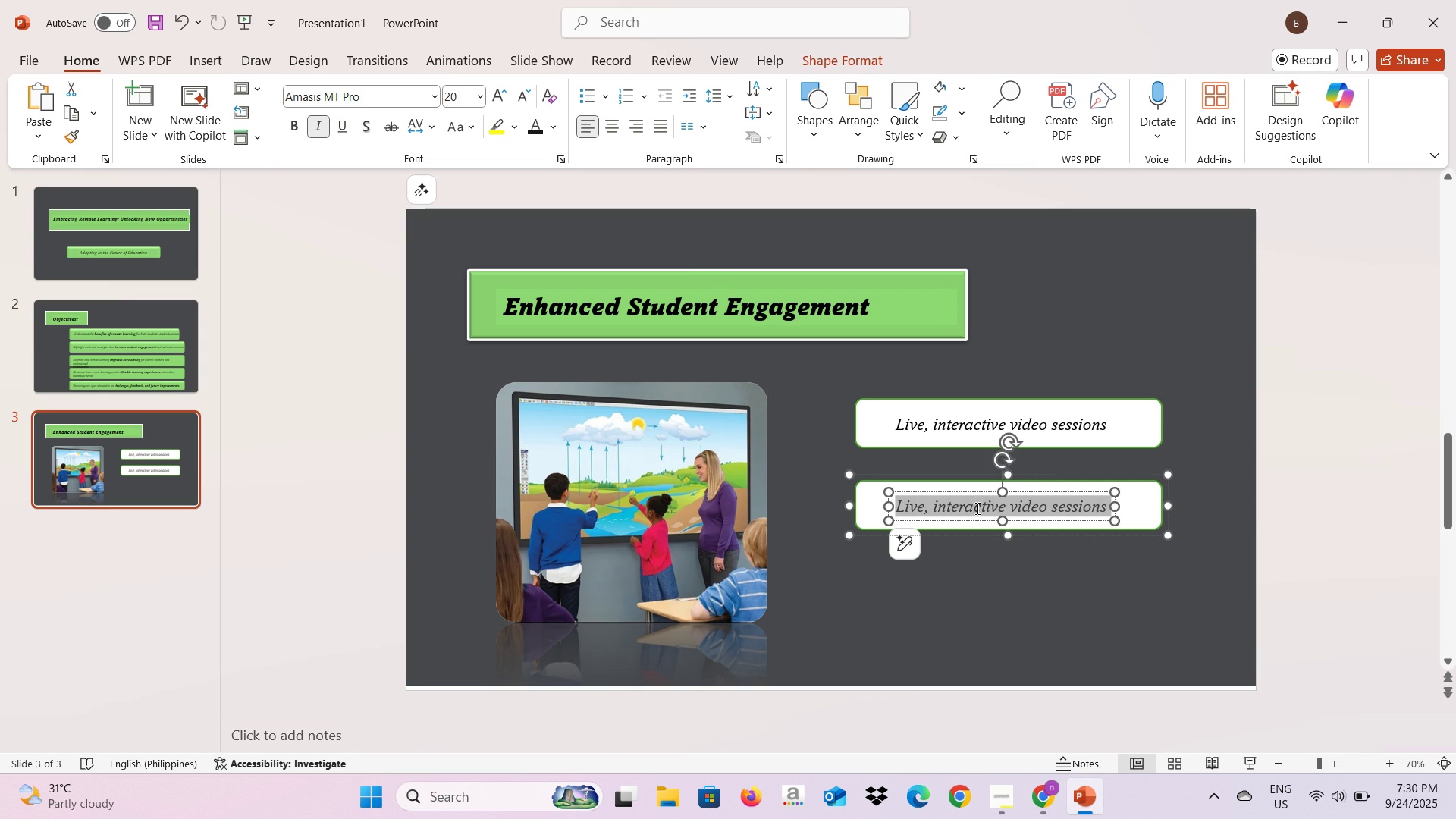 
key(Control+A)
 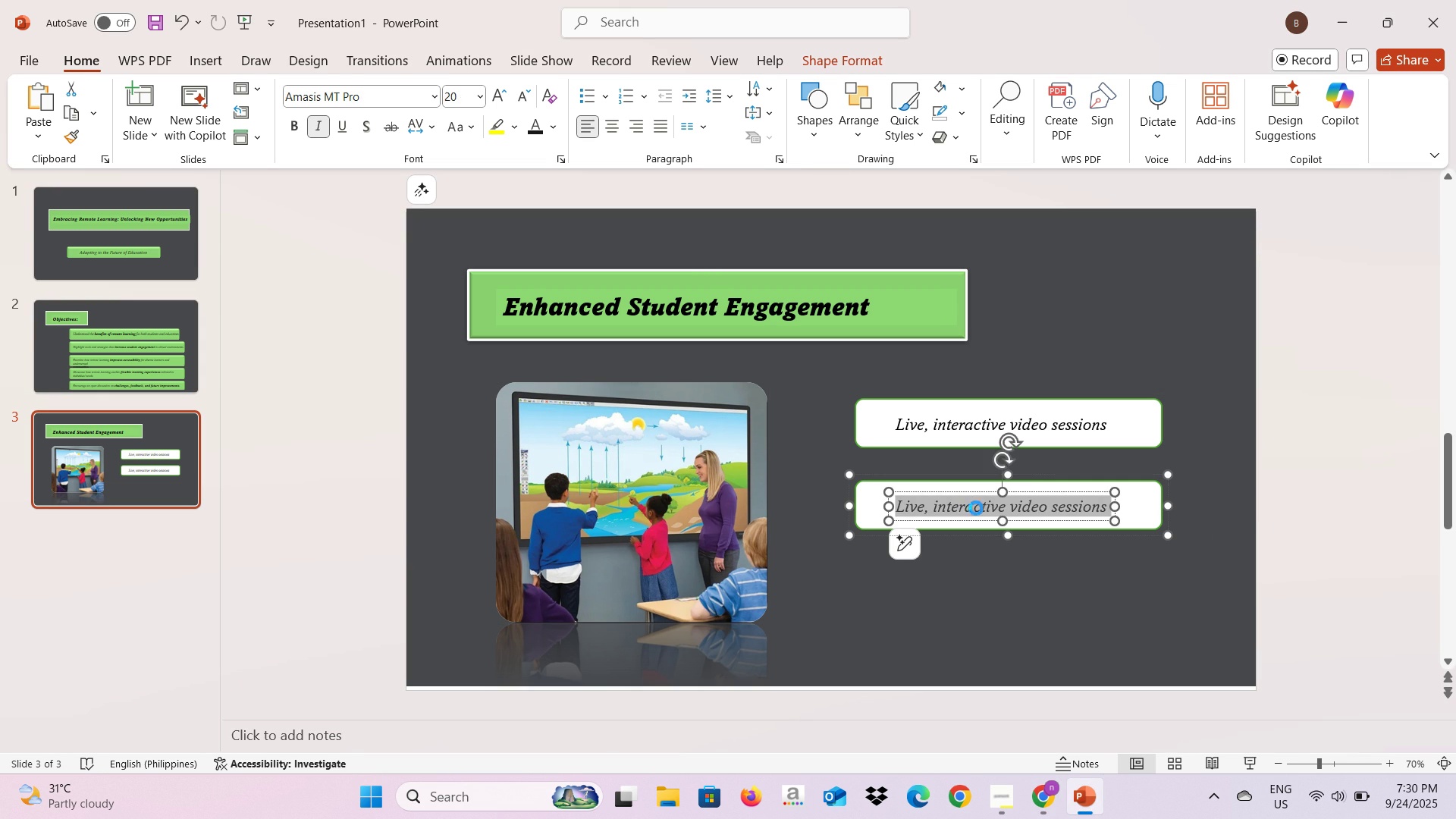 
key(Control+V)
 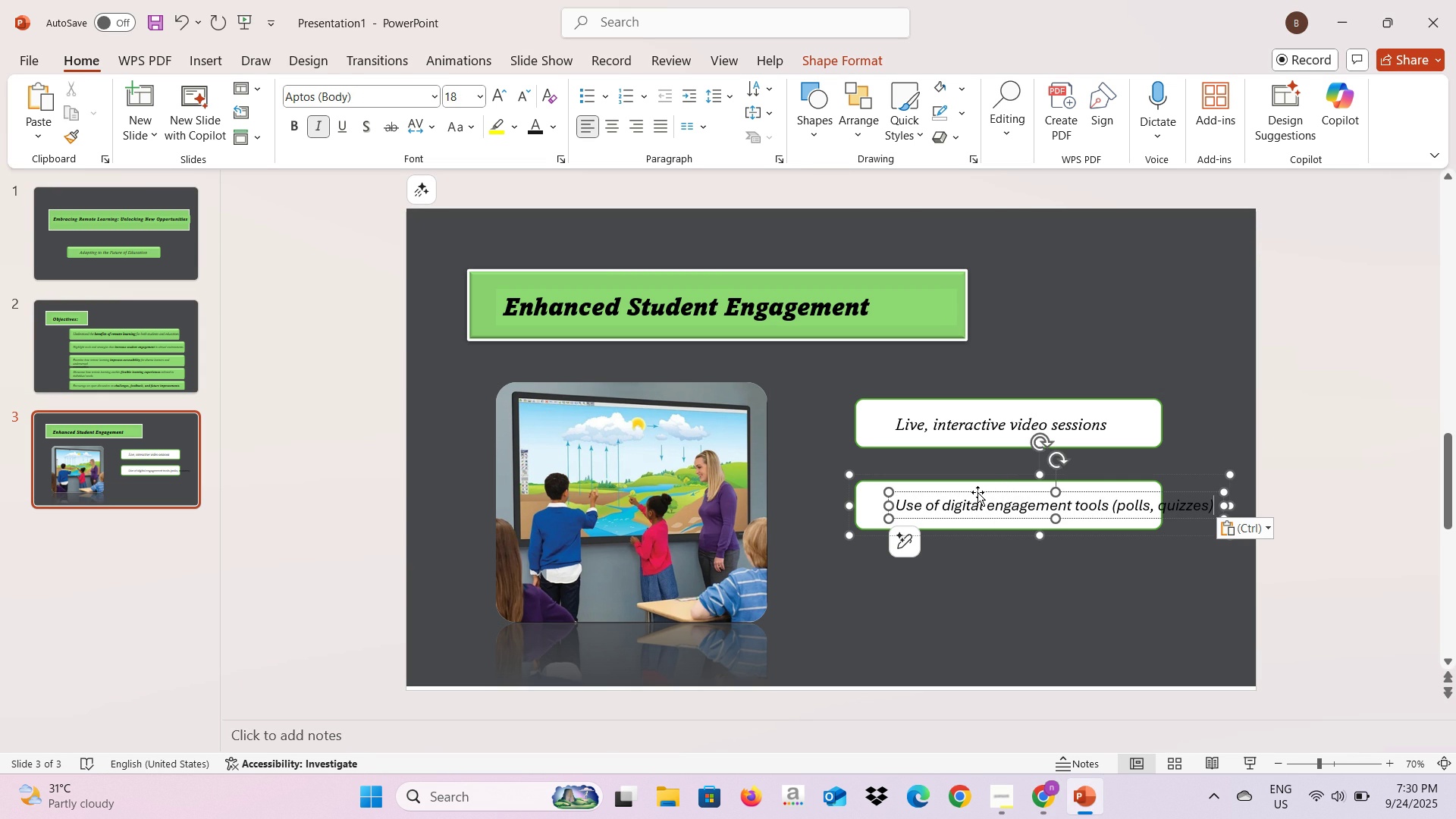 
left_click_drag(start_coordinate=[977, 494], to_coordinate=[949, 494])
 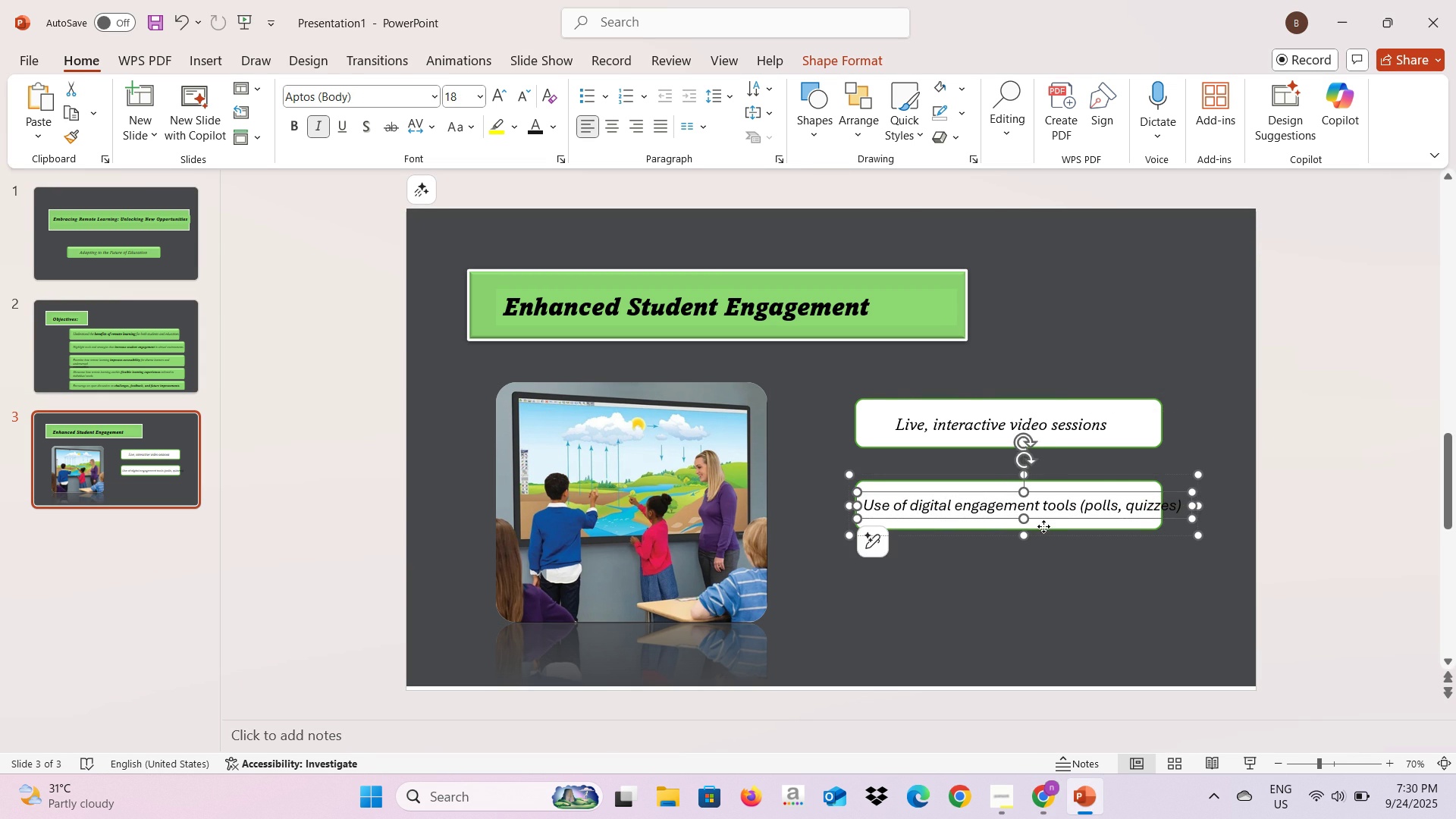 
left_click([1043, 526])
 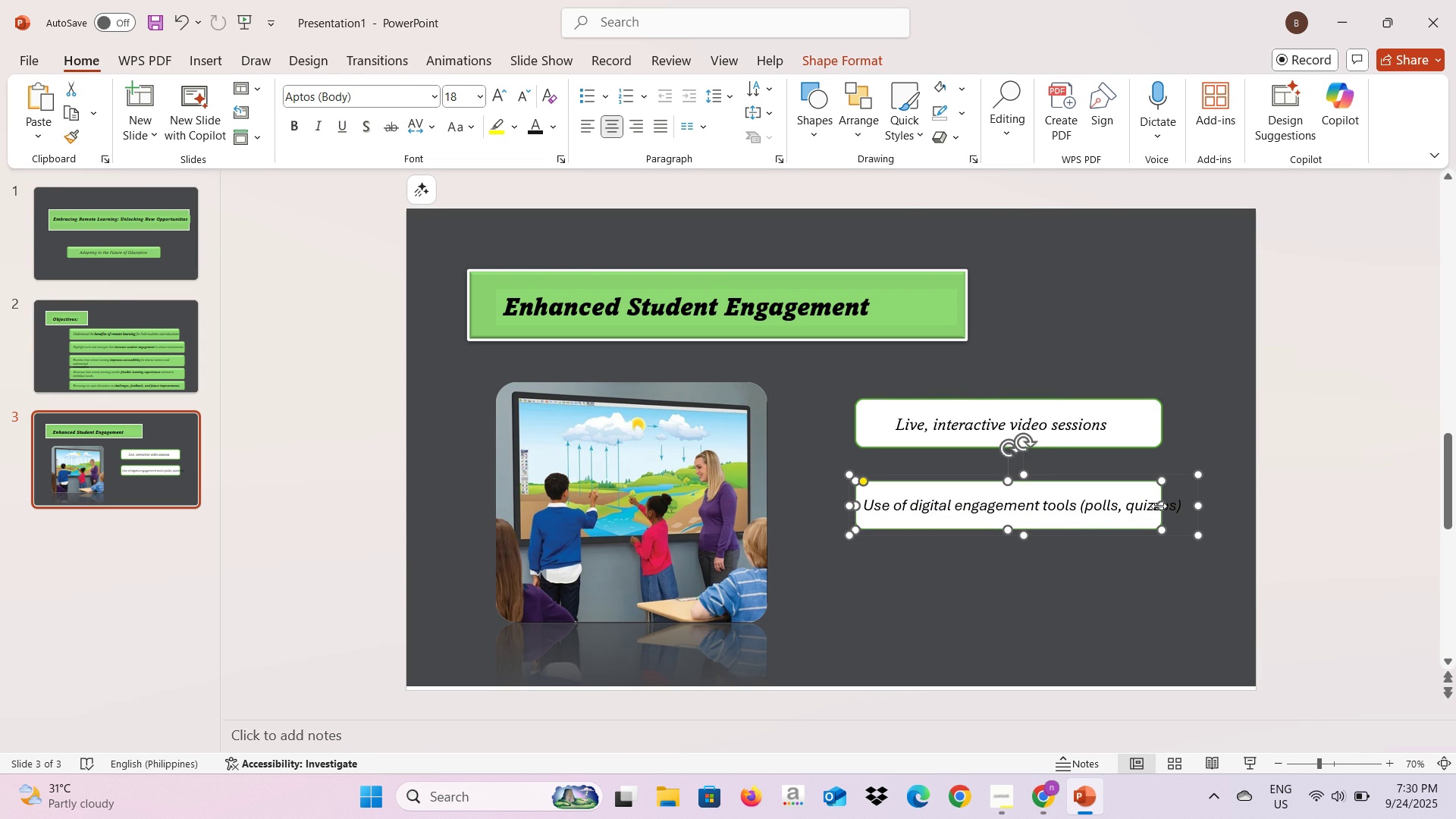 
left_click_drag(start_coordinate=[1163, 508], to_coordinate=[1194, 511])
 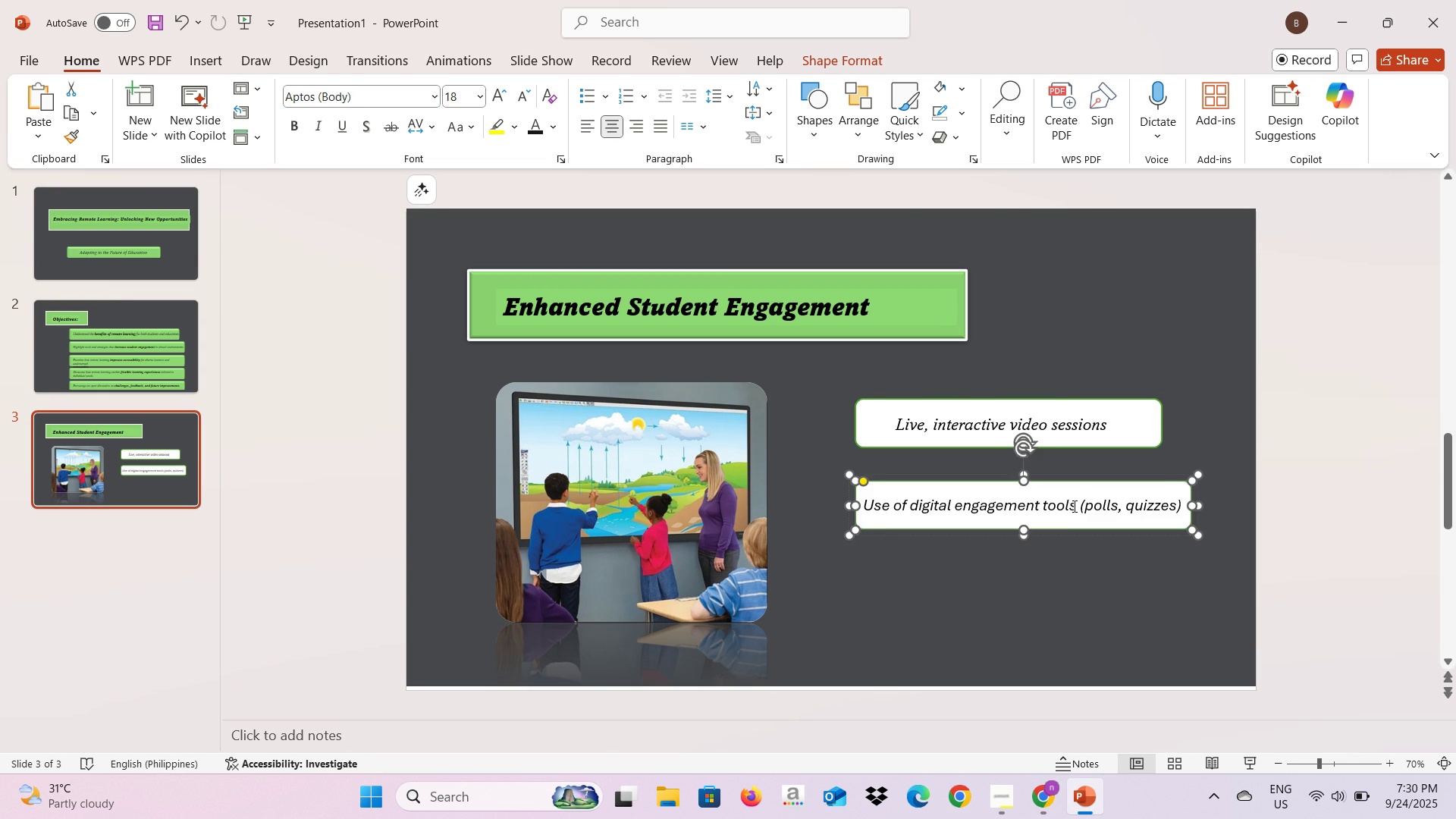 
left_click([1073, 506])
 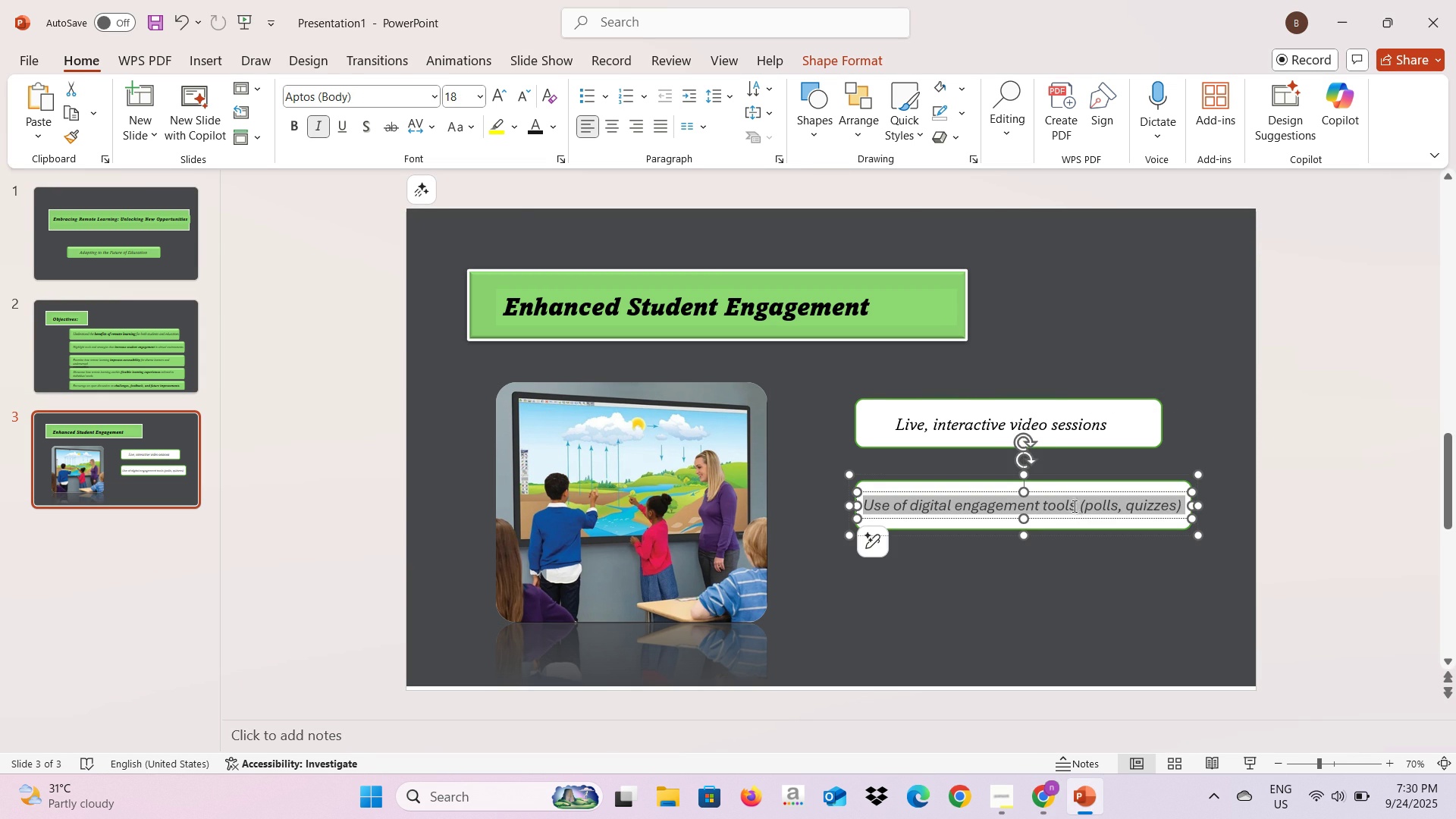 
key(Control+A)
 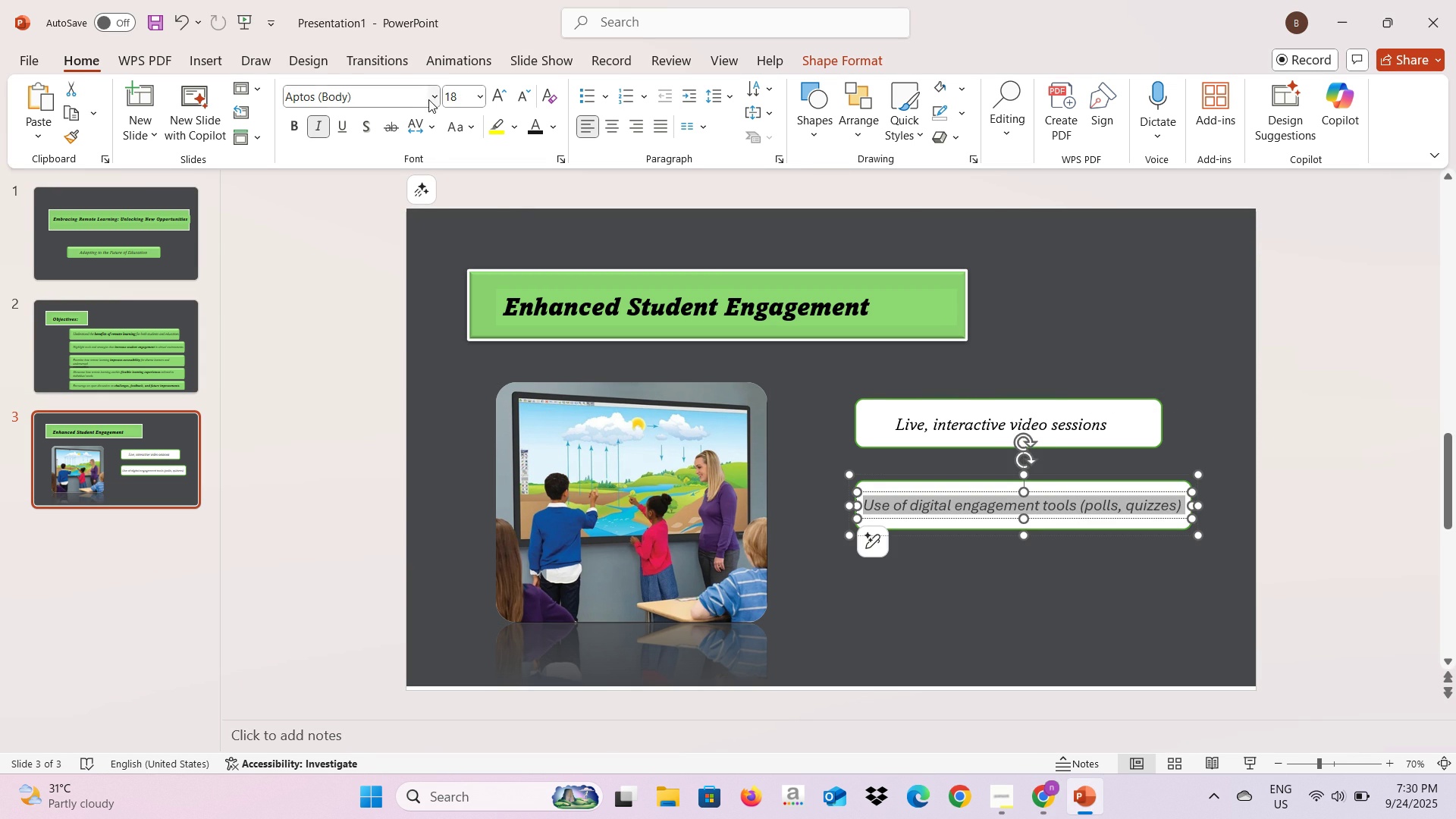 
left_click([429, 99])
 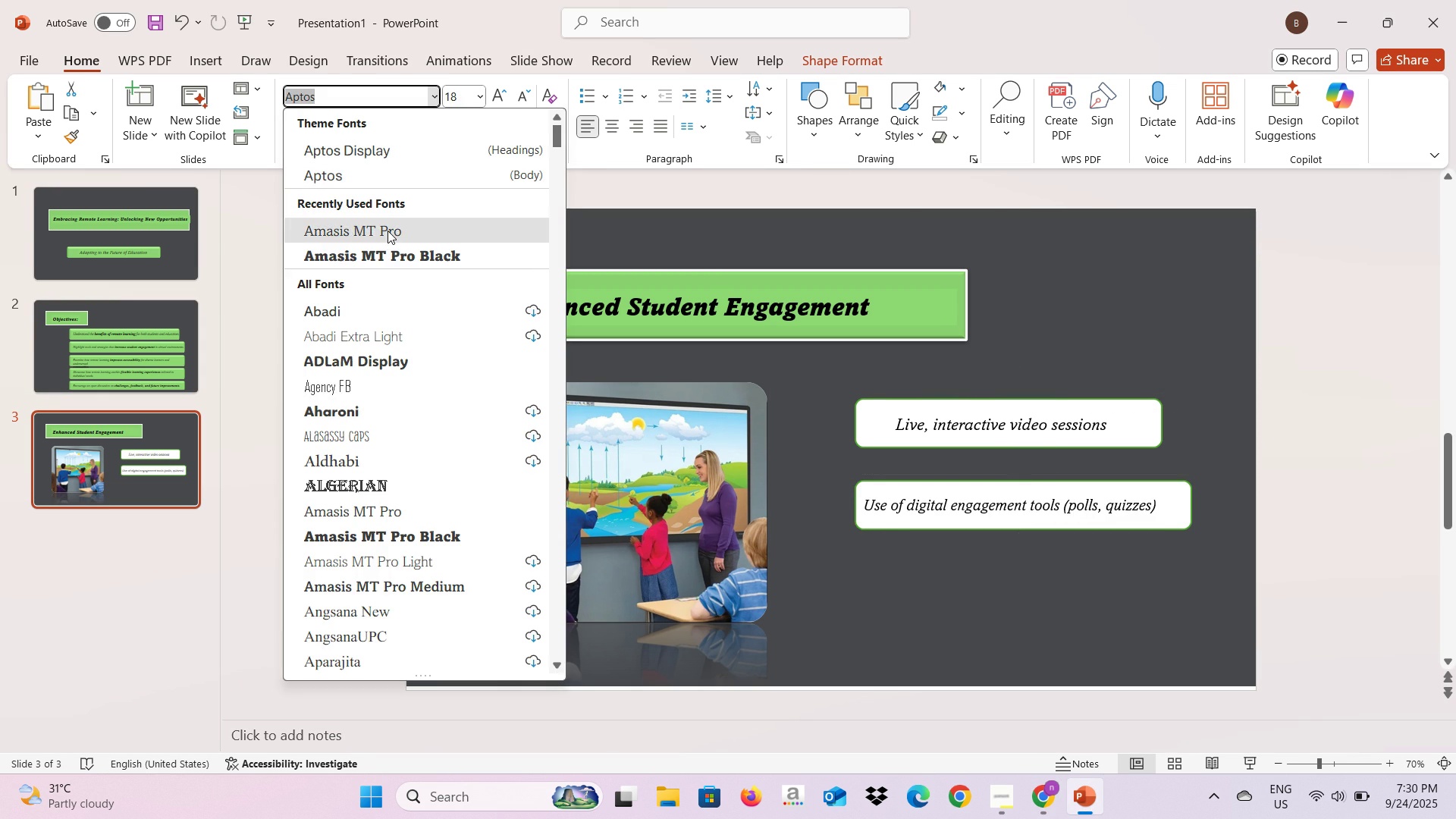 
left_click([388, 231])
 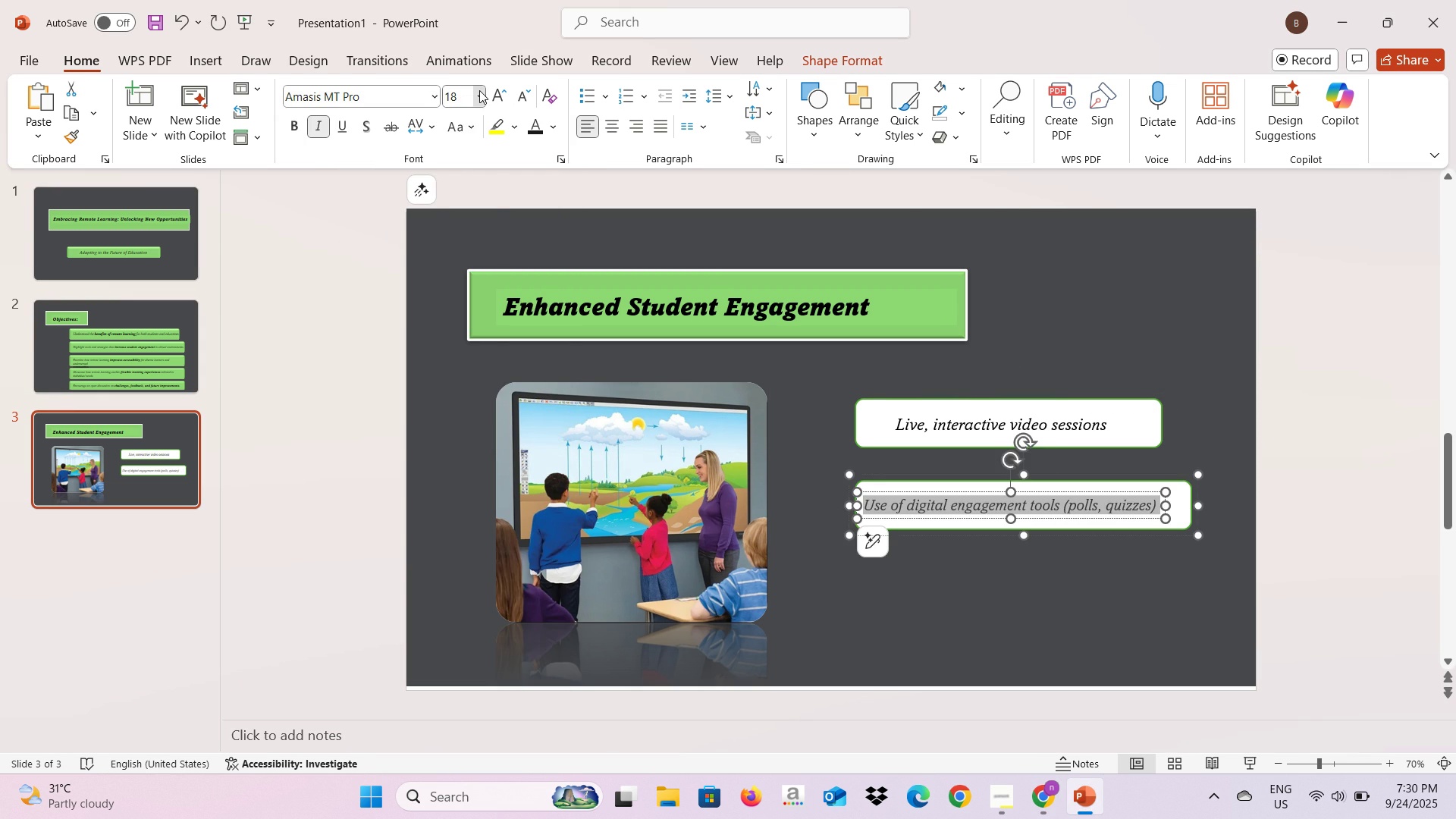 
left_click([479, 90])
 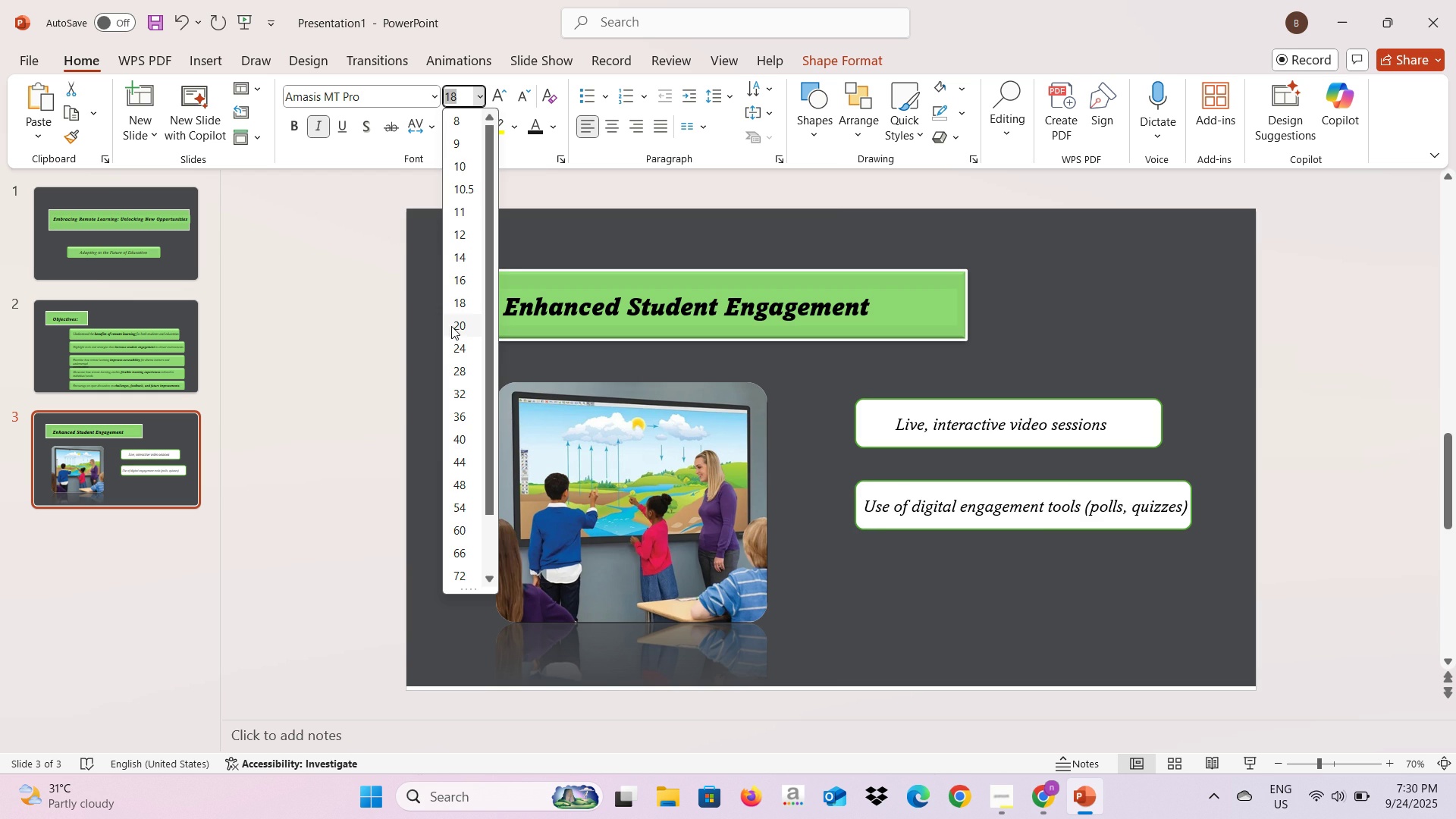 
left_click([451, 326])
 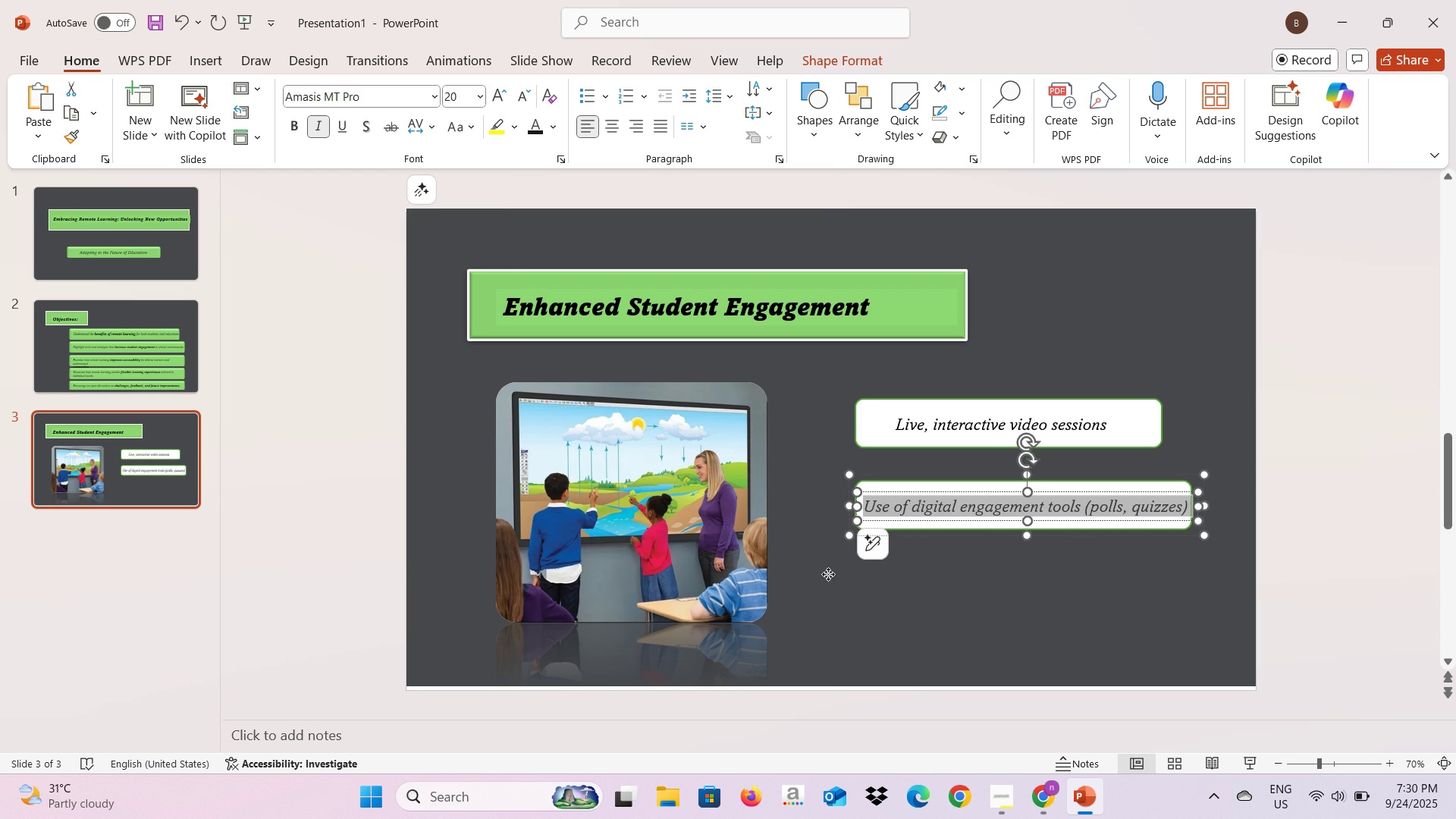 
left_click([828, 574])
 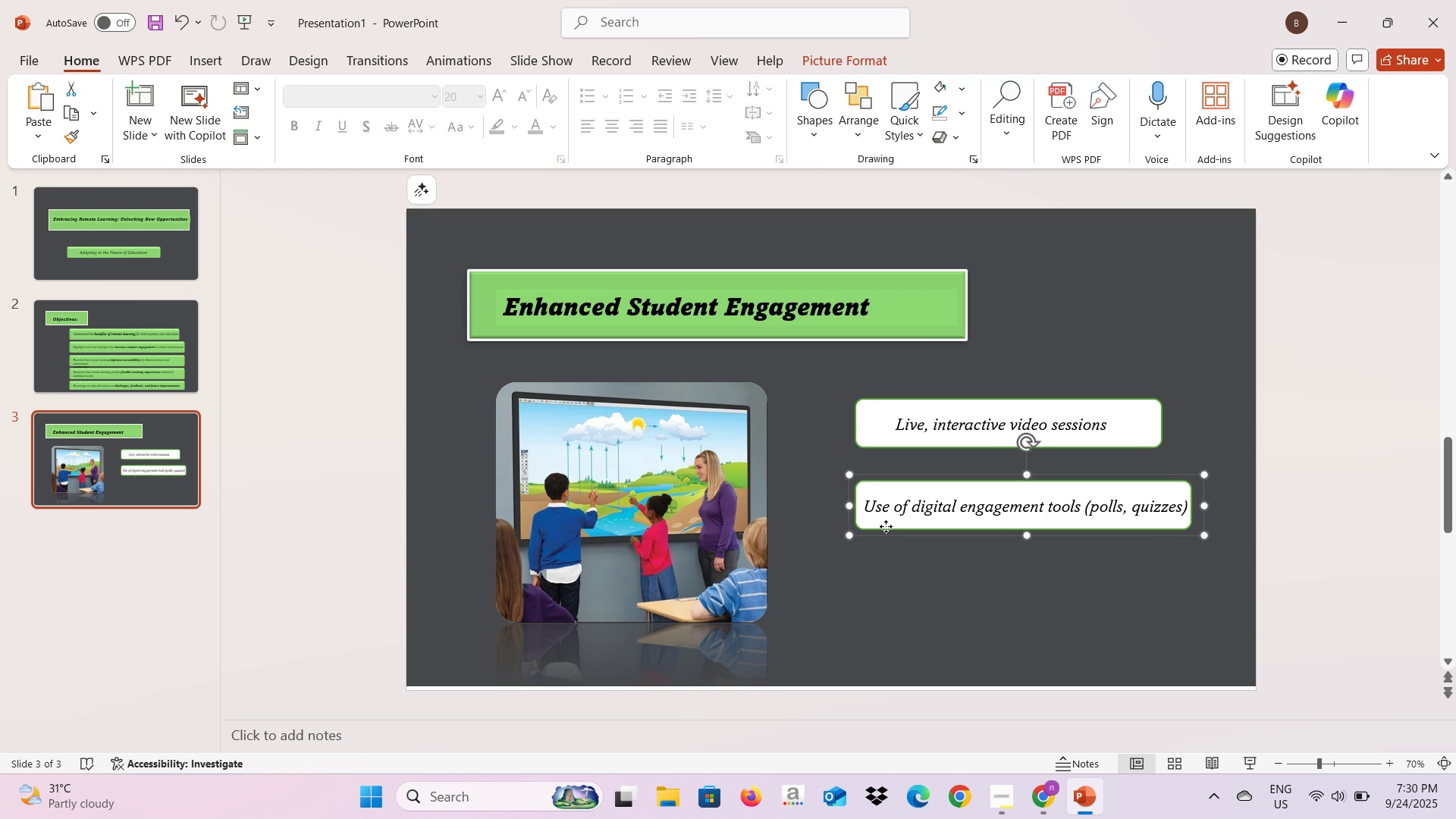 
left_click([886, 526])
 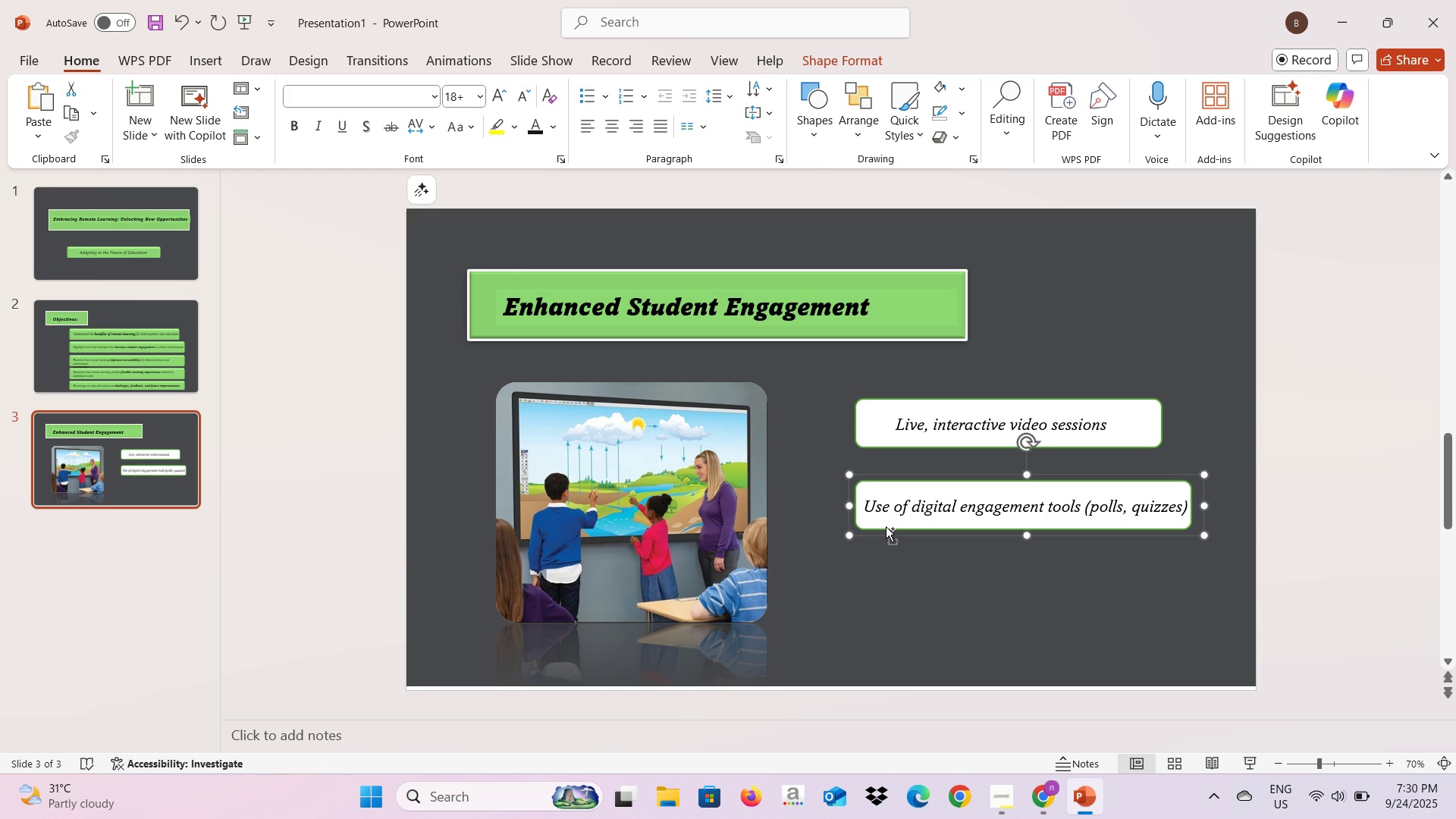 
key(Control+C)
 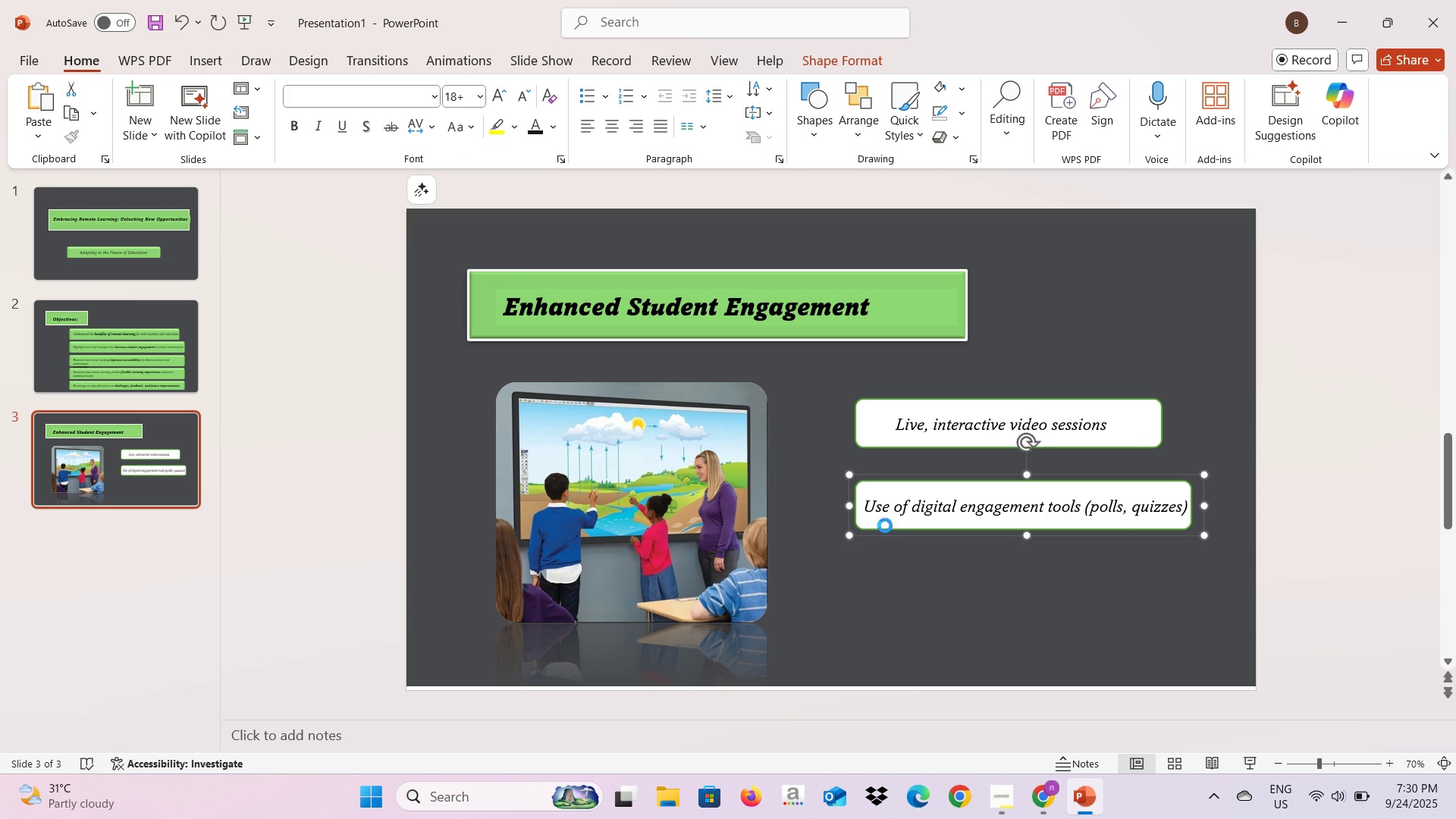 
key(Control+V)
 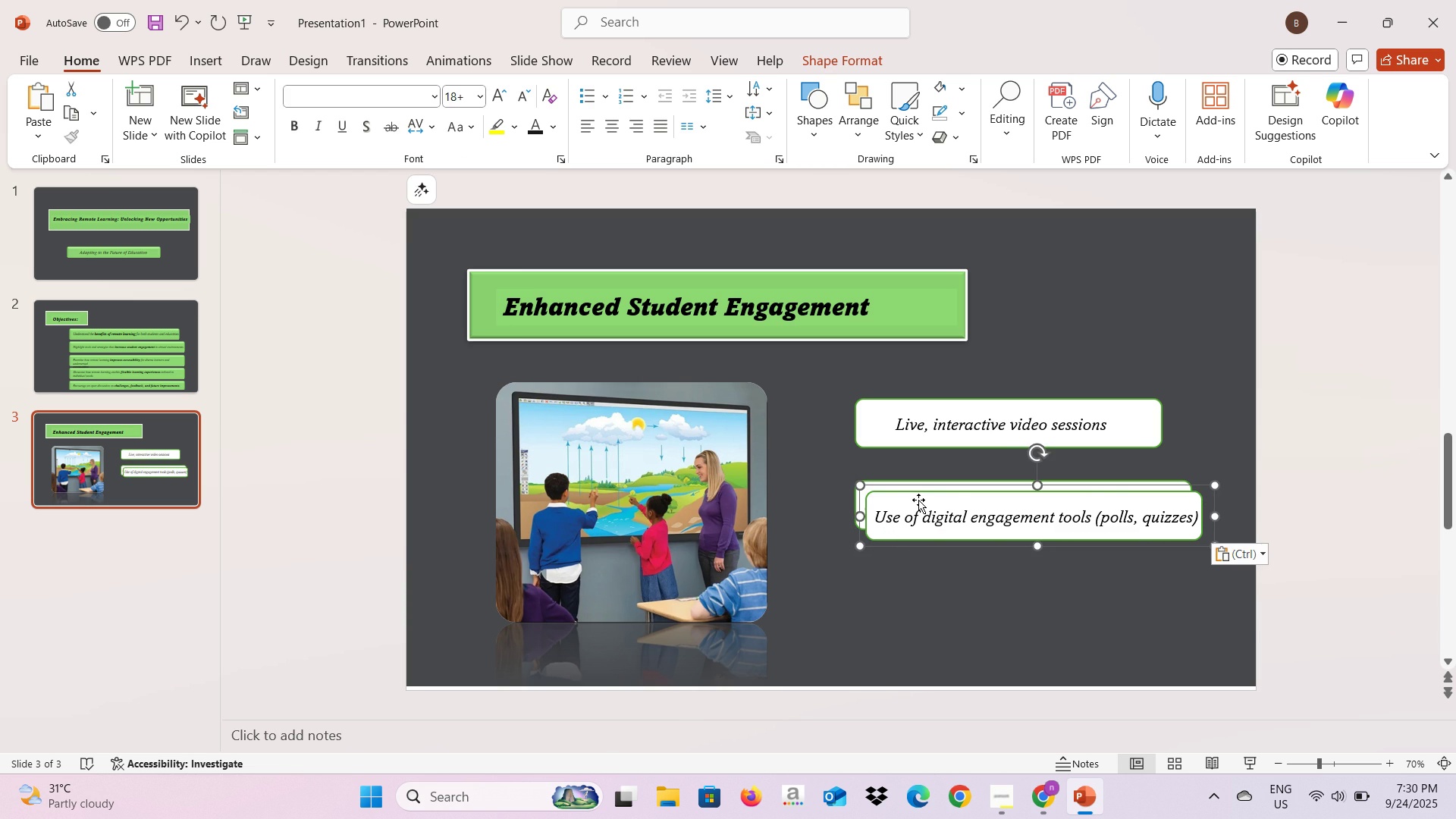 
left_click_drag(start_coordinate=[918, 498], to_coordinate=[914, 576])
 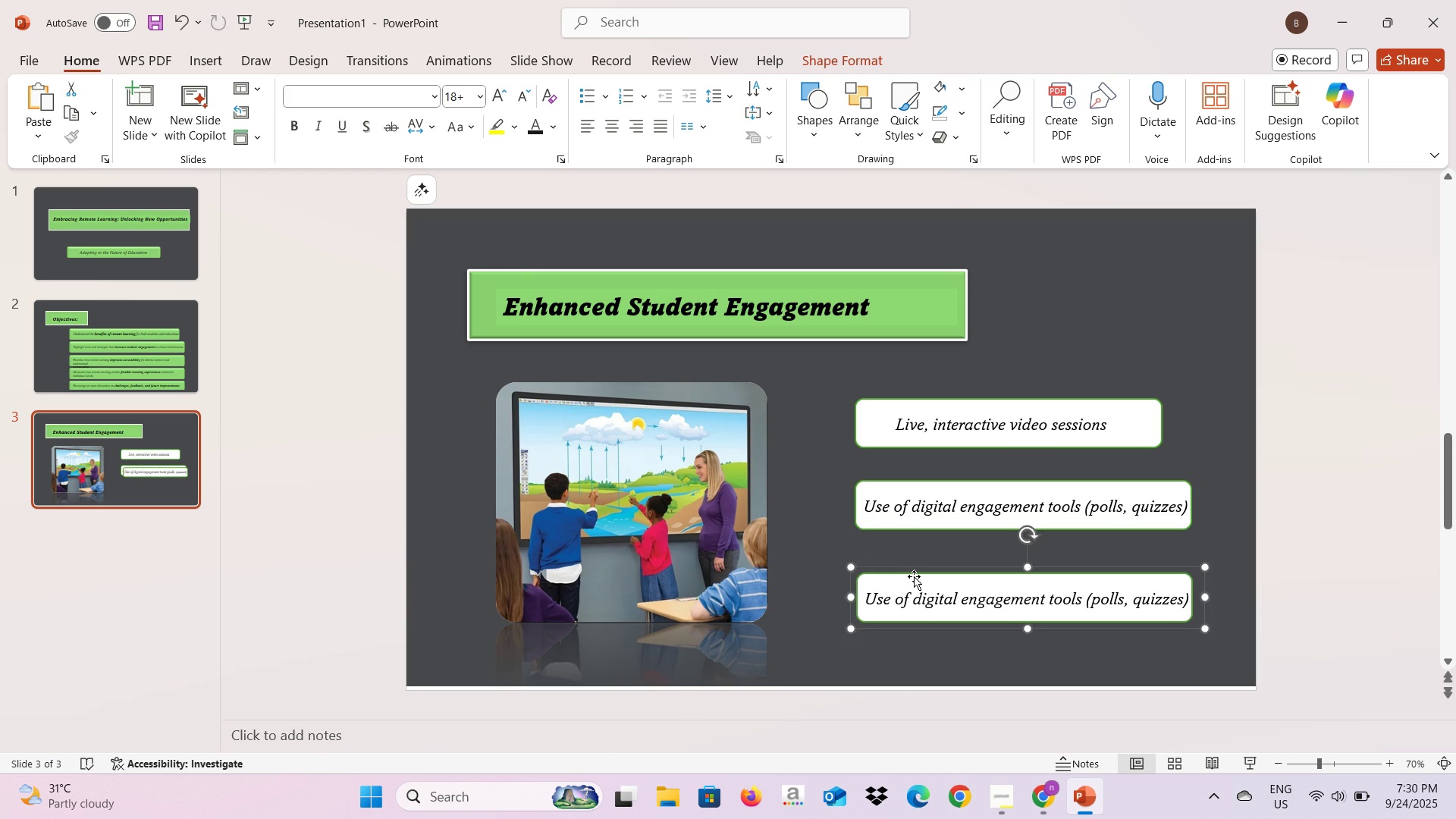 
key(Alt+AltLeft)
 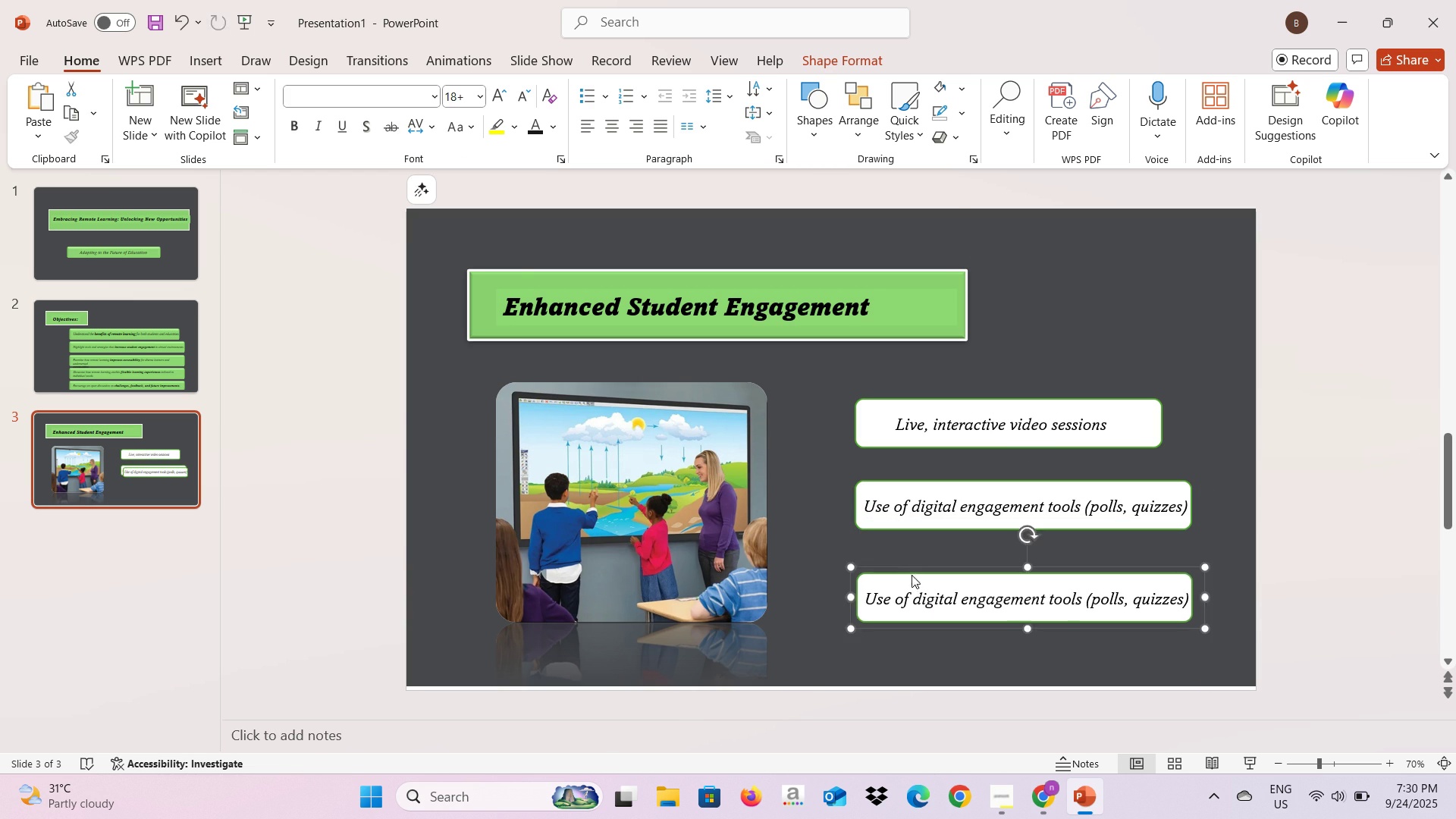 
key(Alt+Tab)
 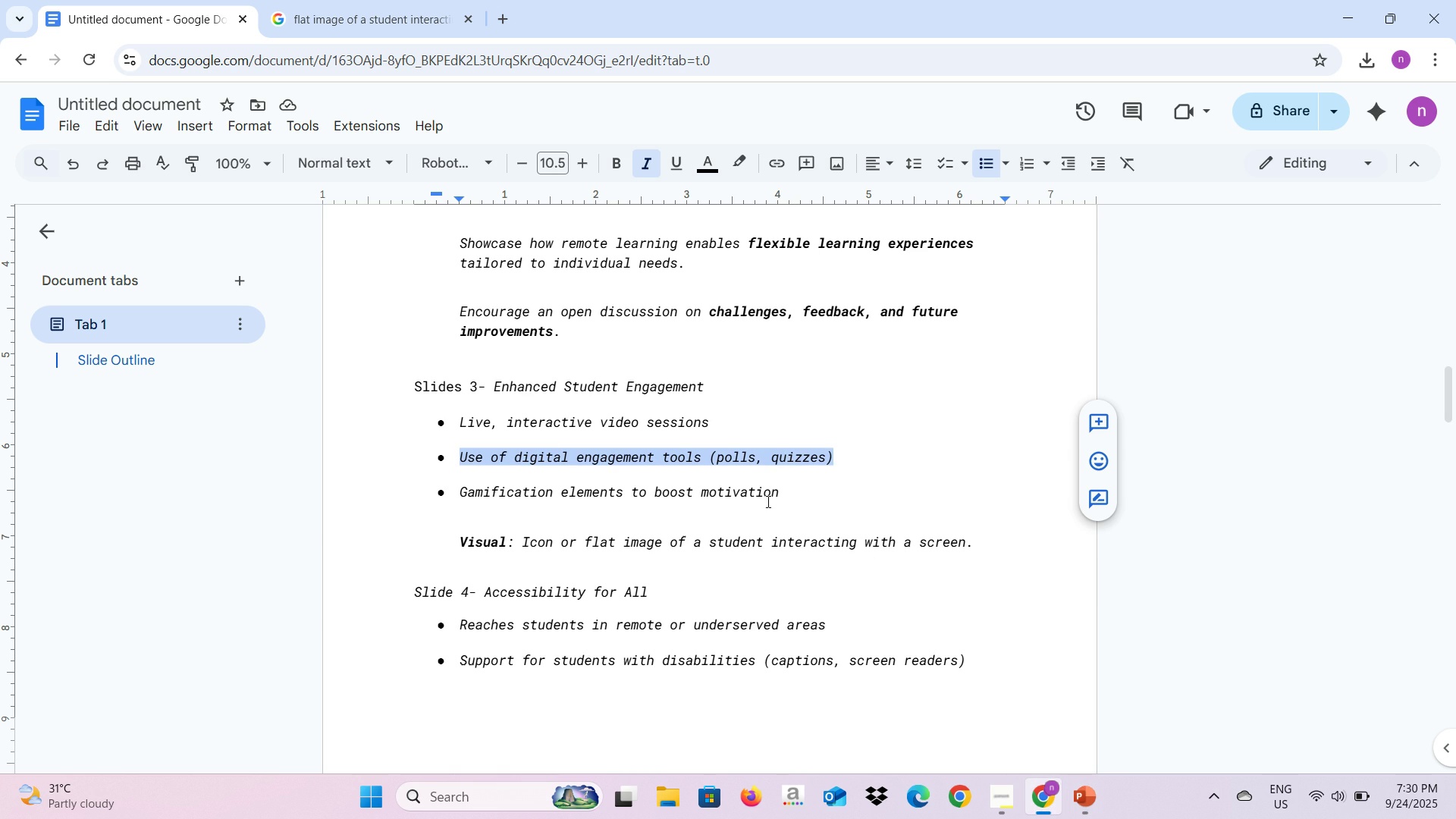 
left_click_drag(start_coordinate=[786, 496], to_coordinate=[449, 486])
 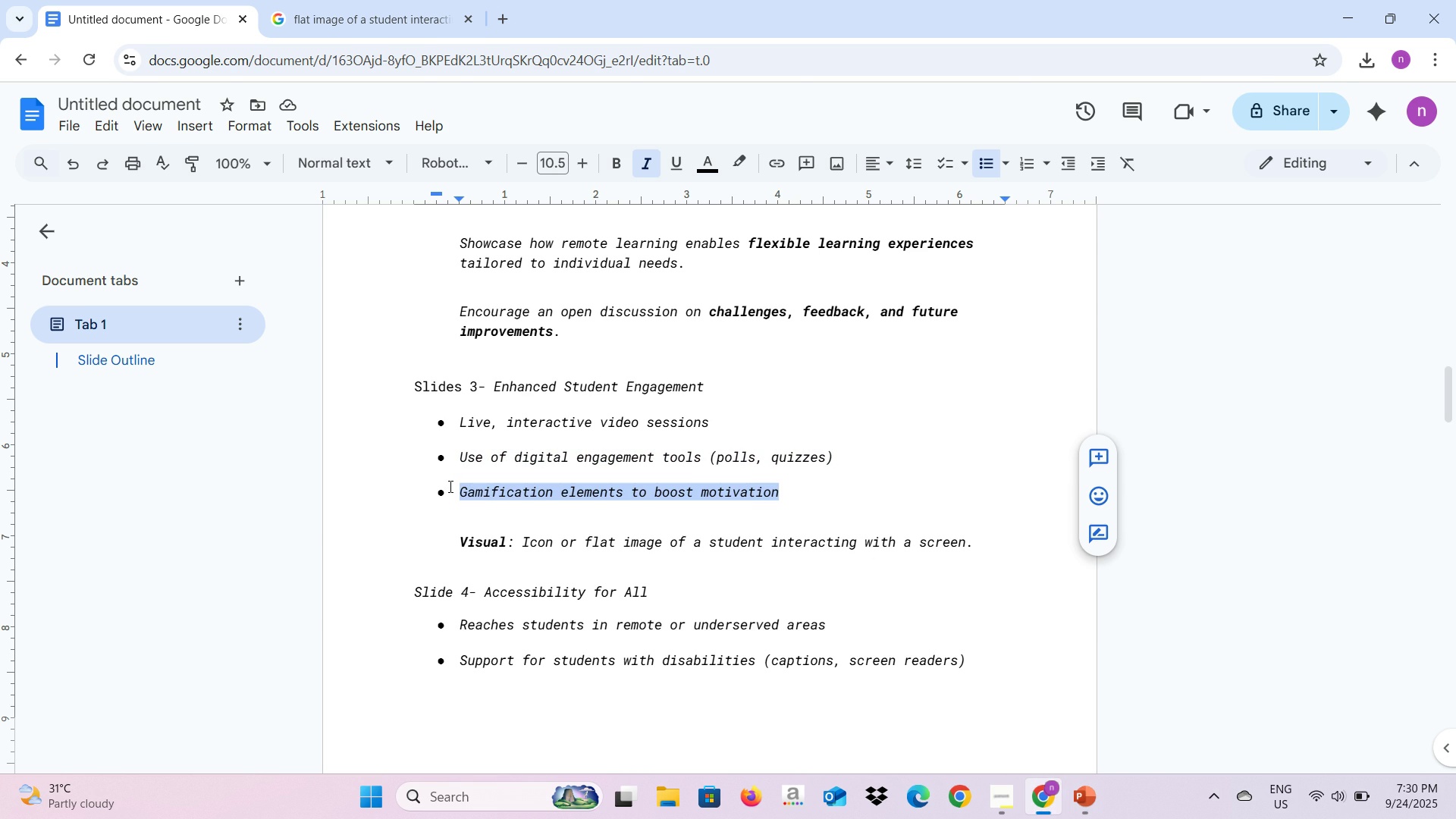 
key(Control+C)
 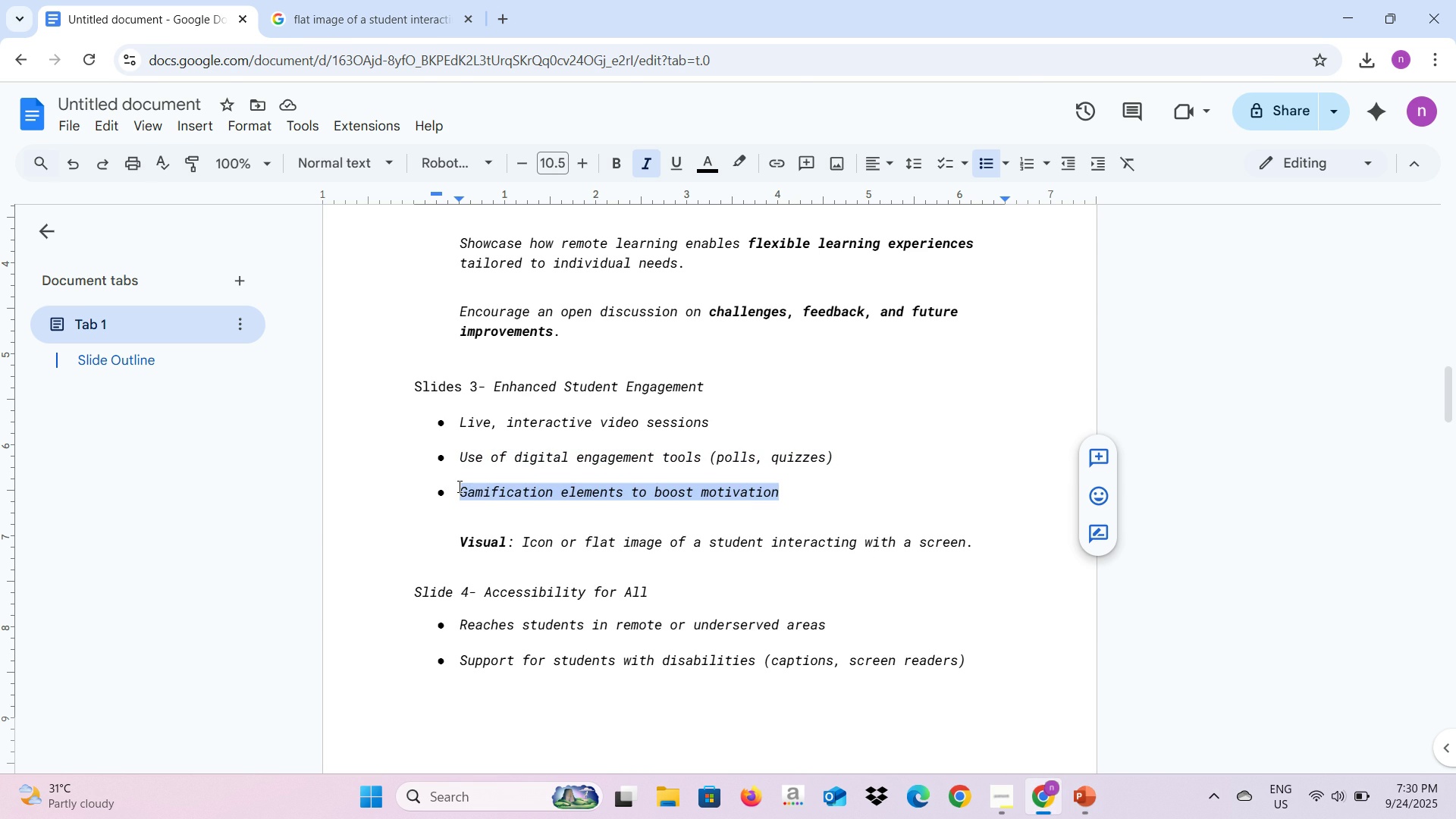 
key(Alt+AltLeft)
 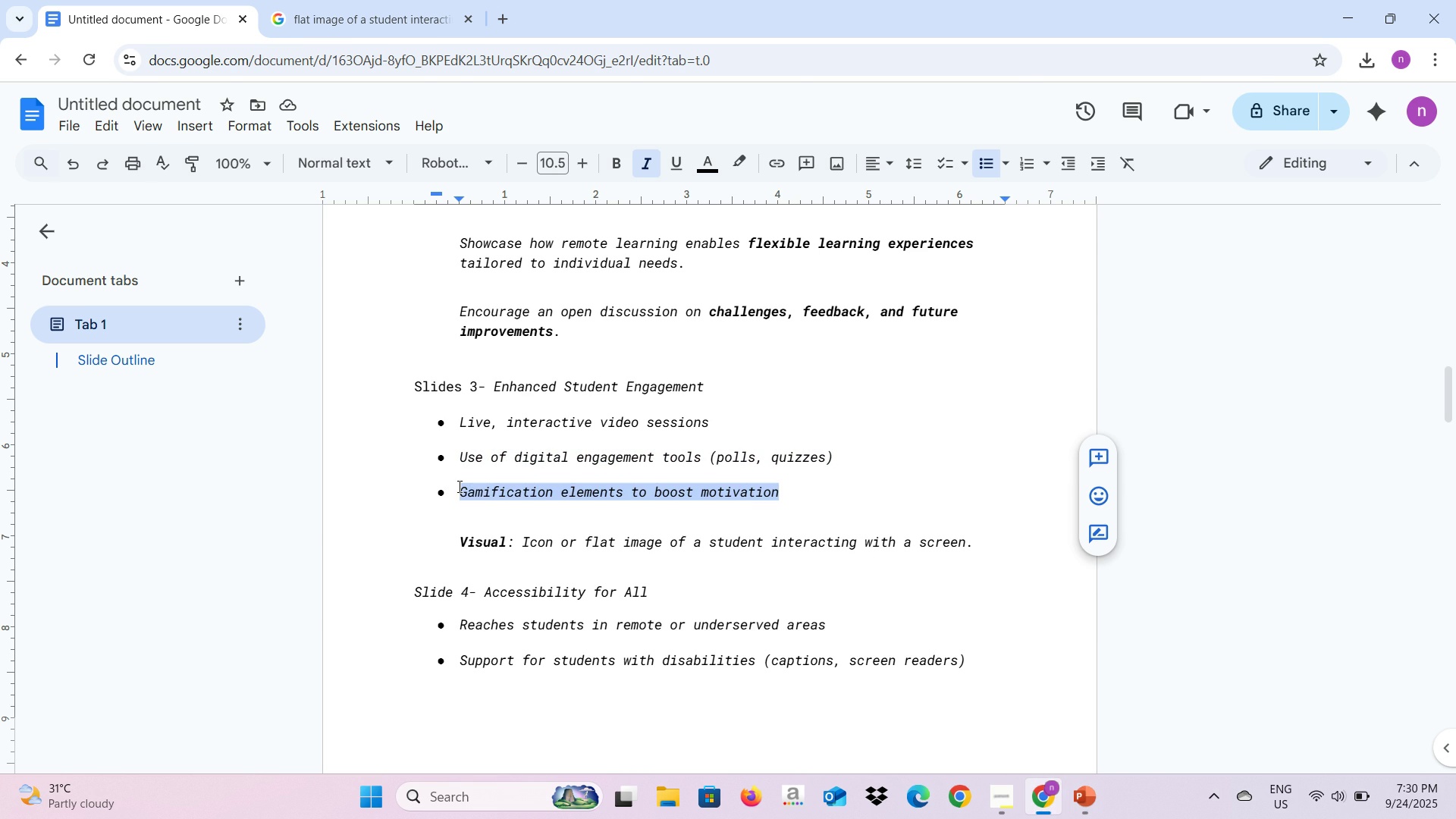 
key(Alt+Tab)
 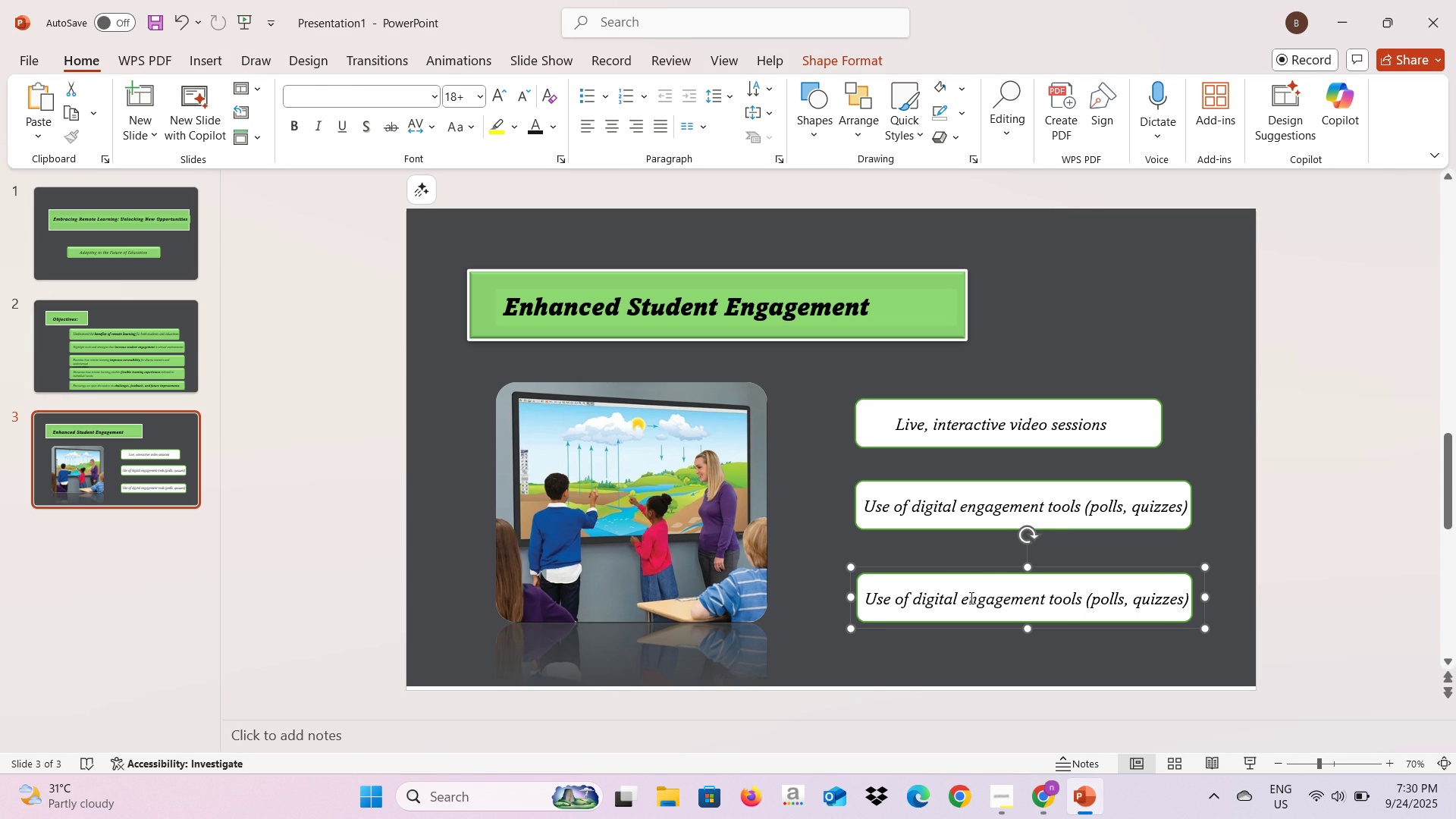 
left_click([970, 598])
 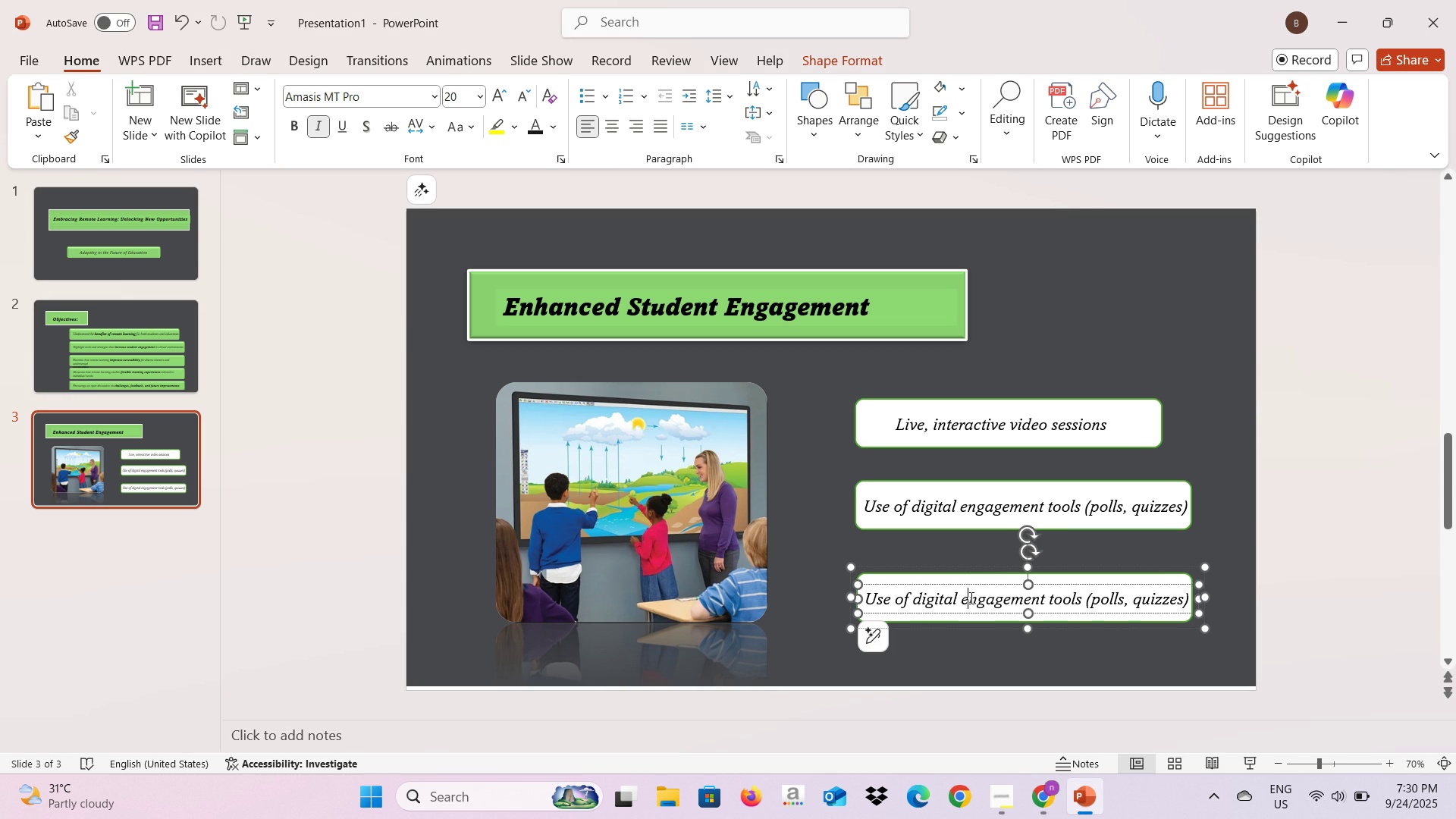 
key(Control+A)
 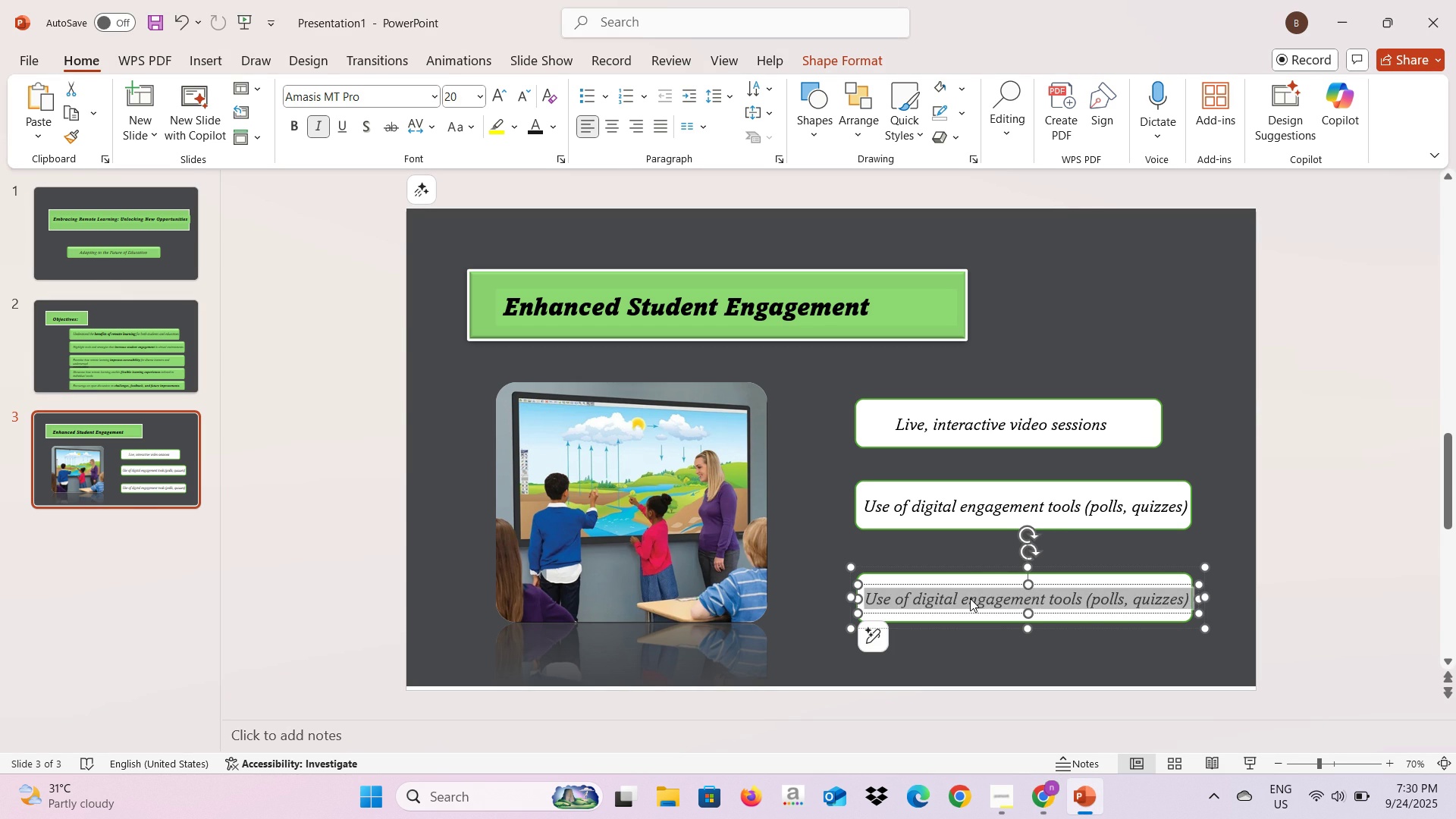 
key(Control+V)
 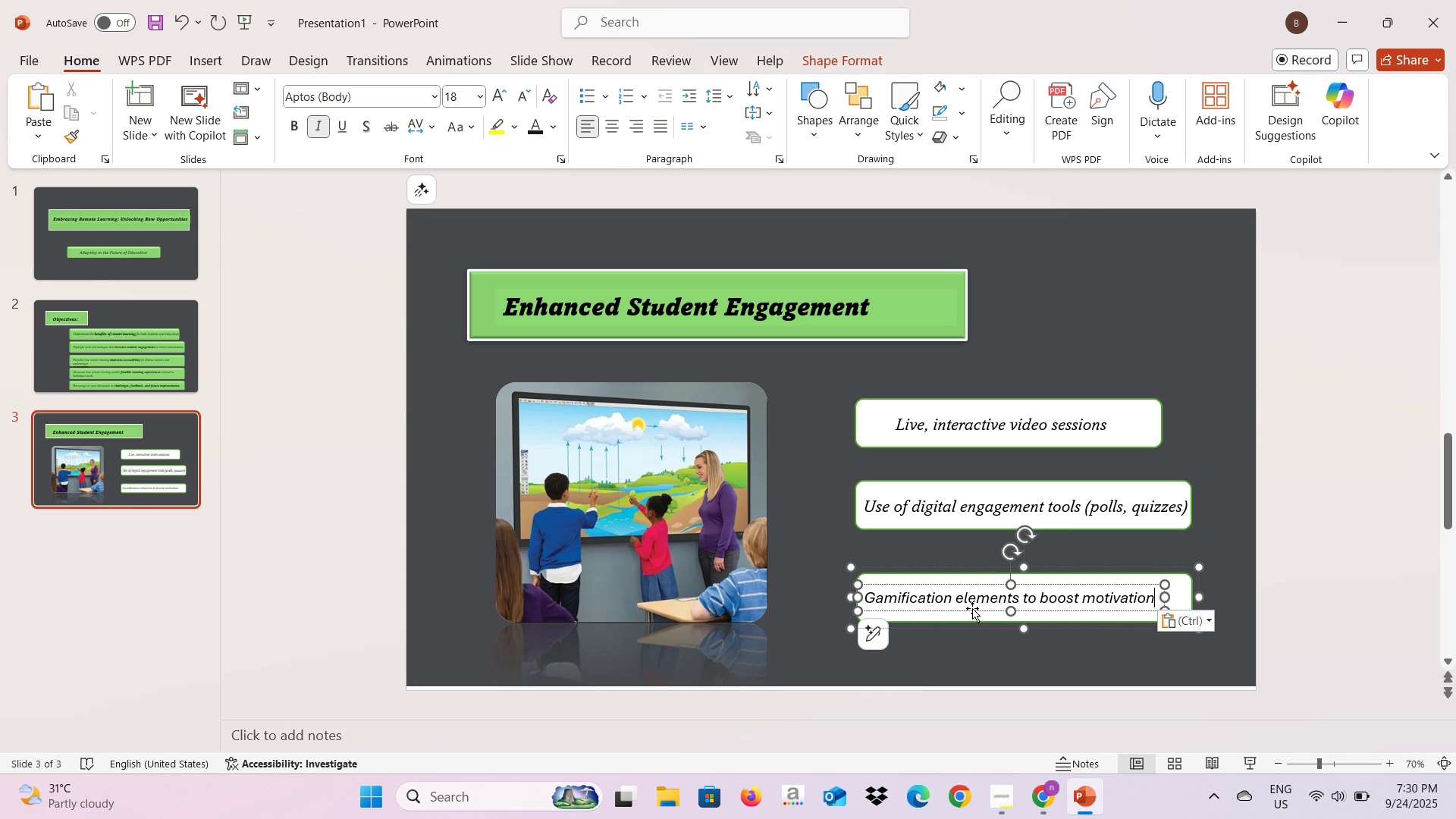 
key(Control+A)
 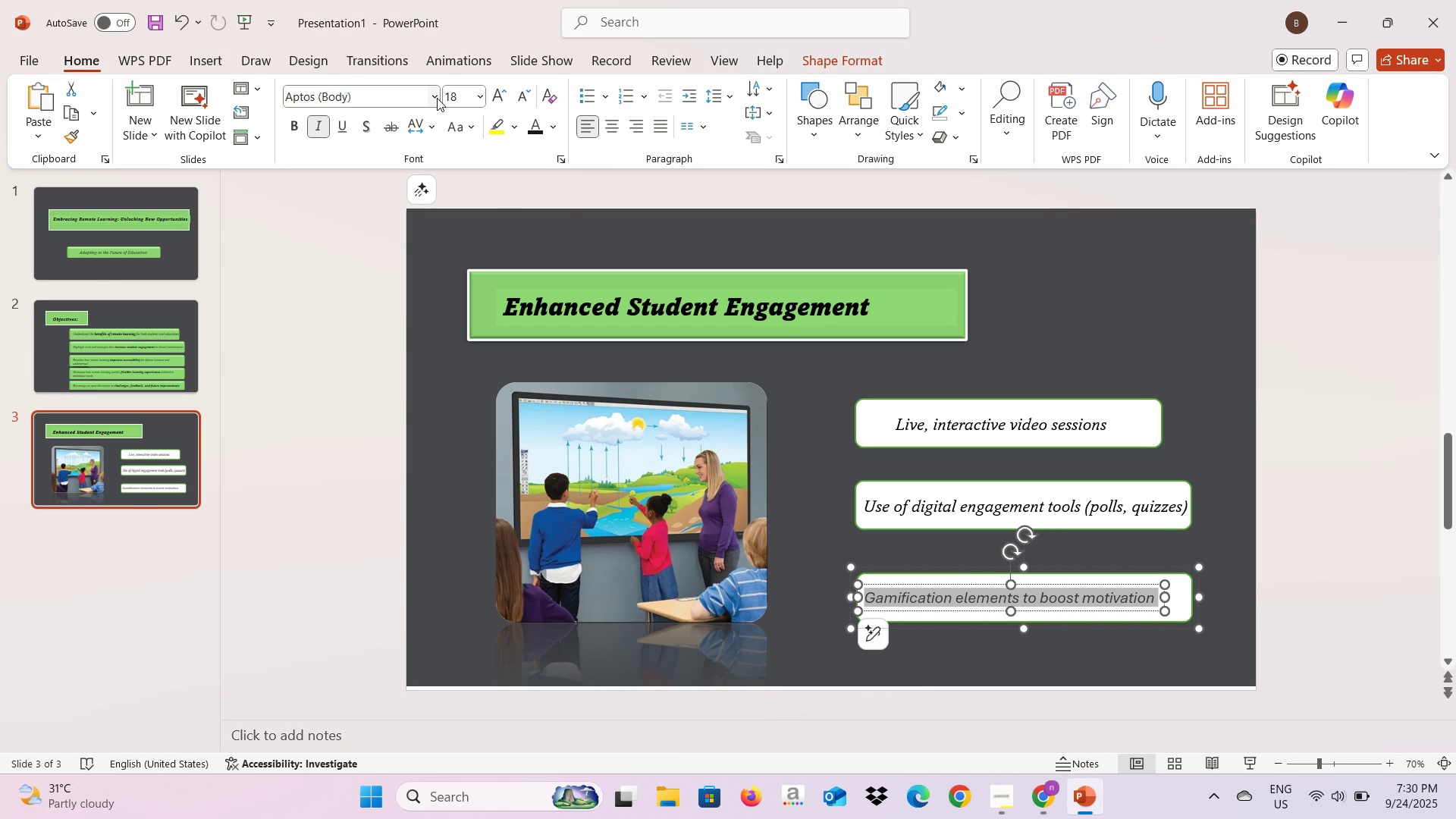 
left_click([437, 98])
 